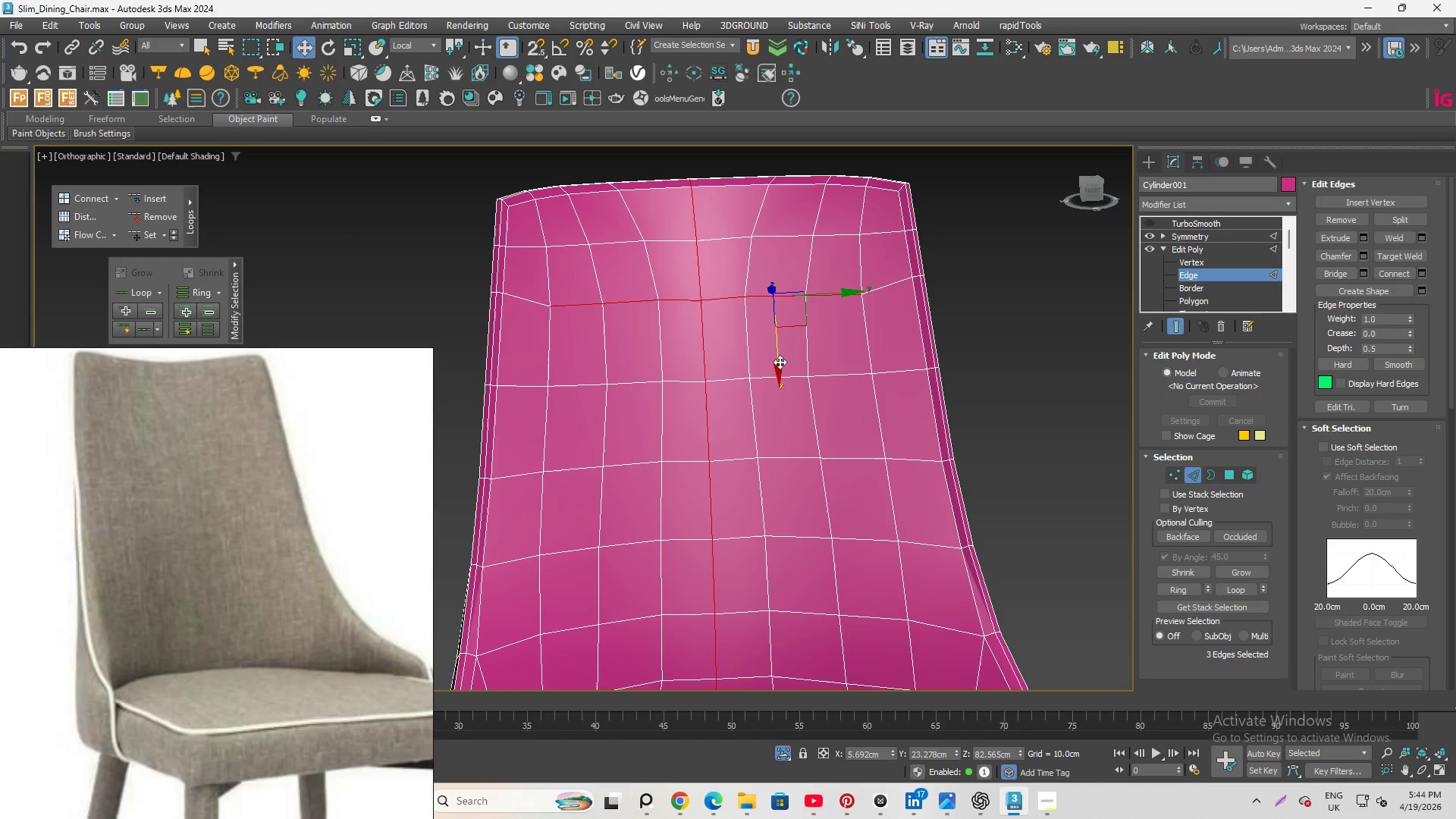 
left_click_drag(start_coordinate=[780, 362], to_coordinate=[782, 350])
 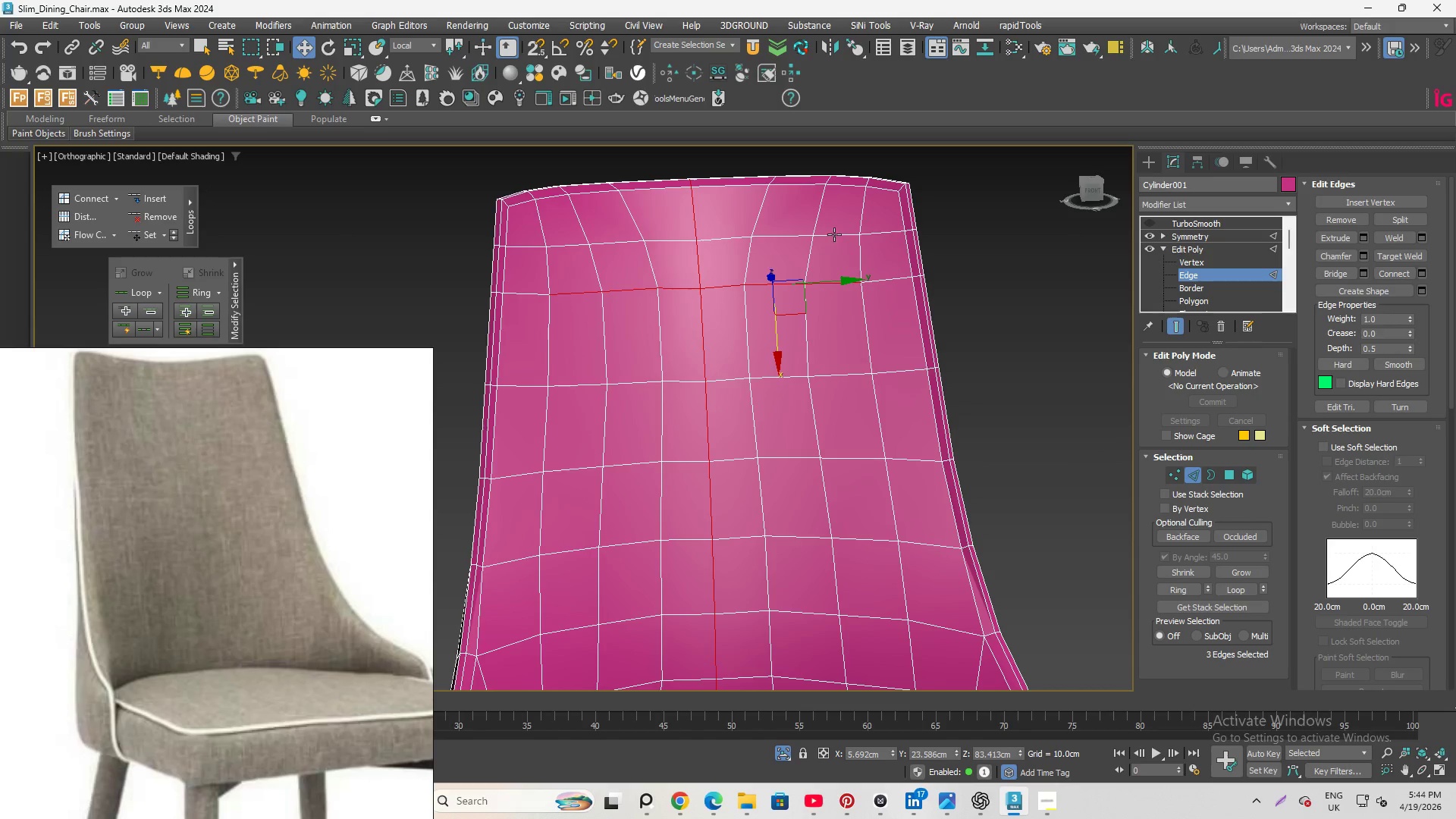 
left_click([835, 234])
 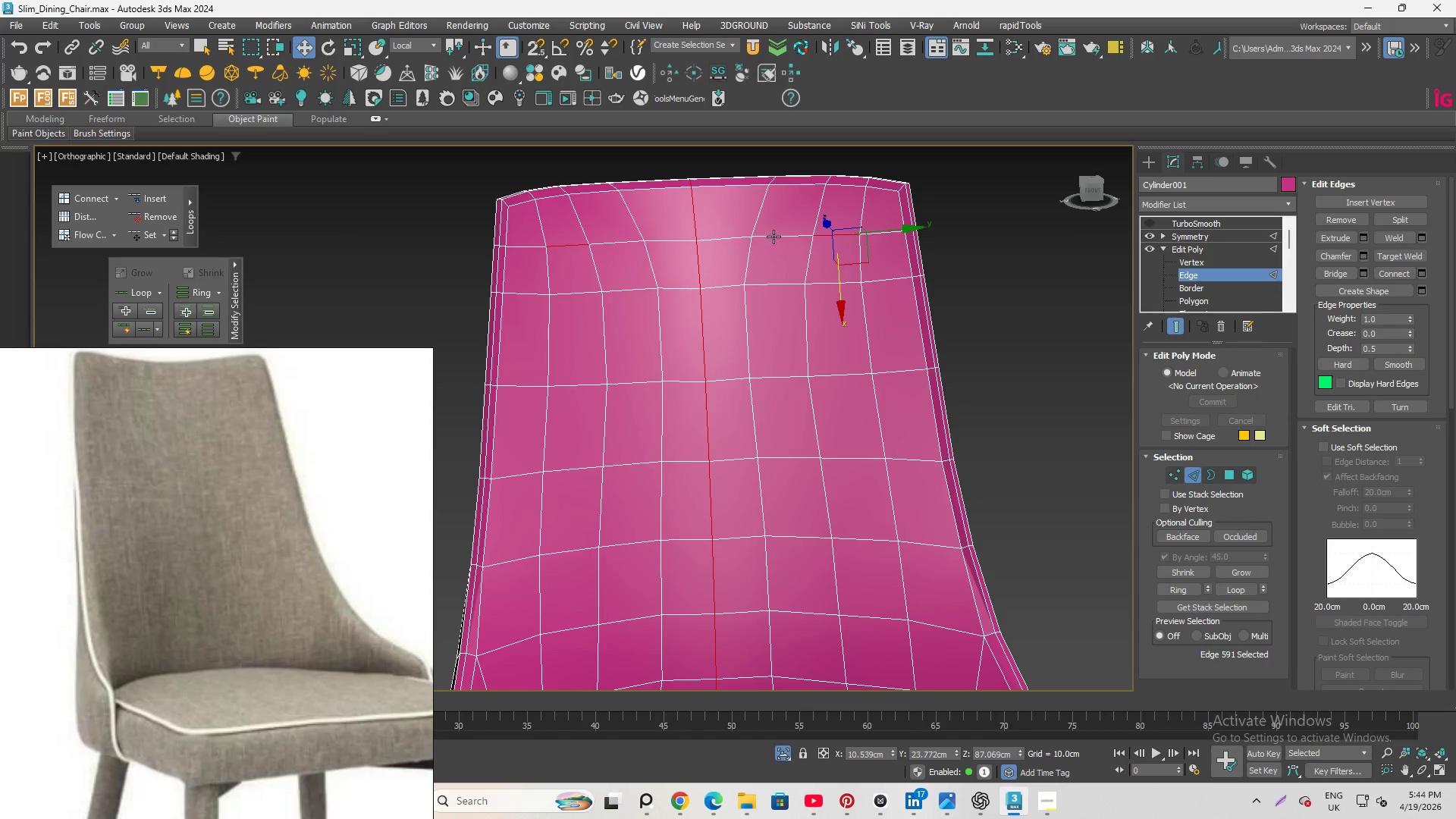 
hold_key(key=ControlLeft, duration=1.52)
left_click([771, 235])
 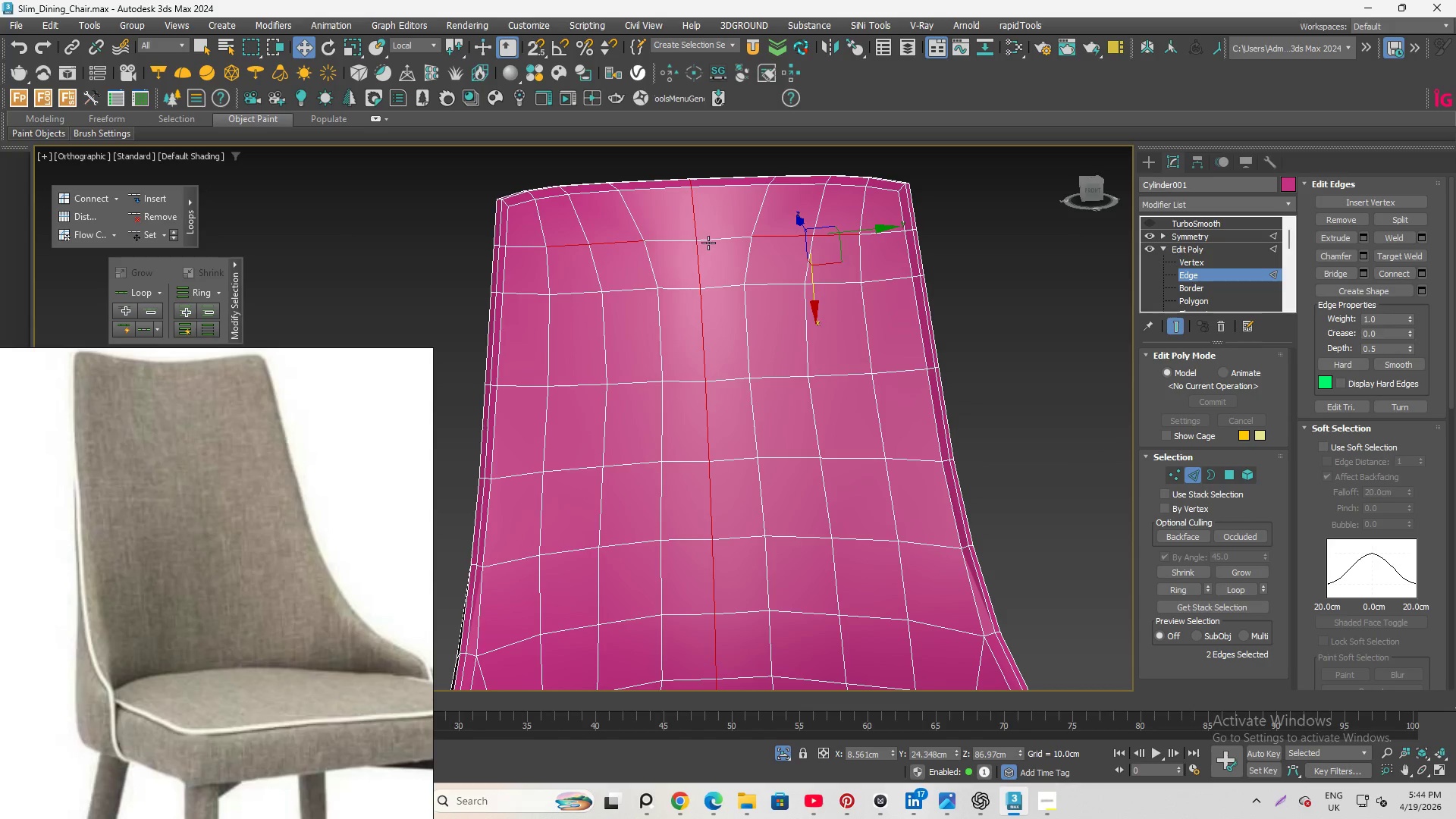 
left_click([711, 242])
 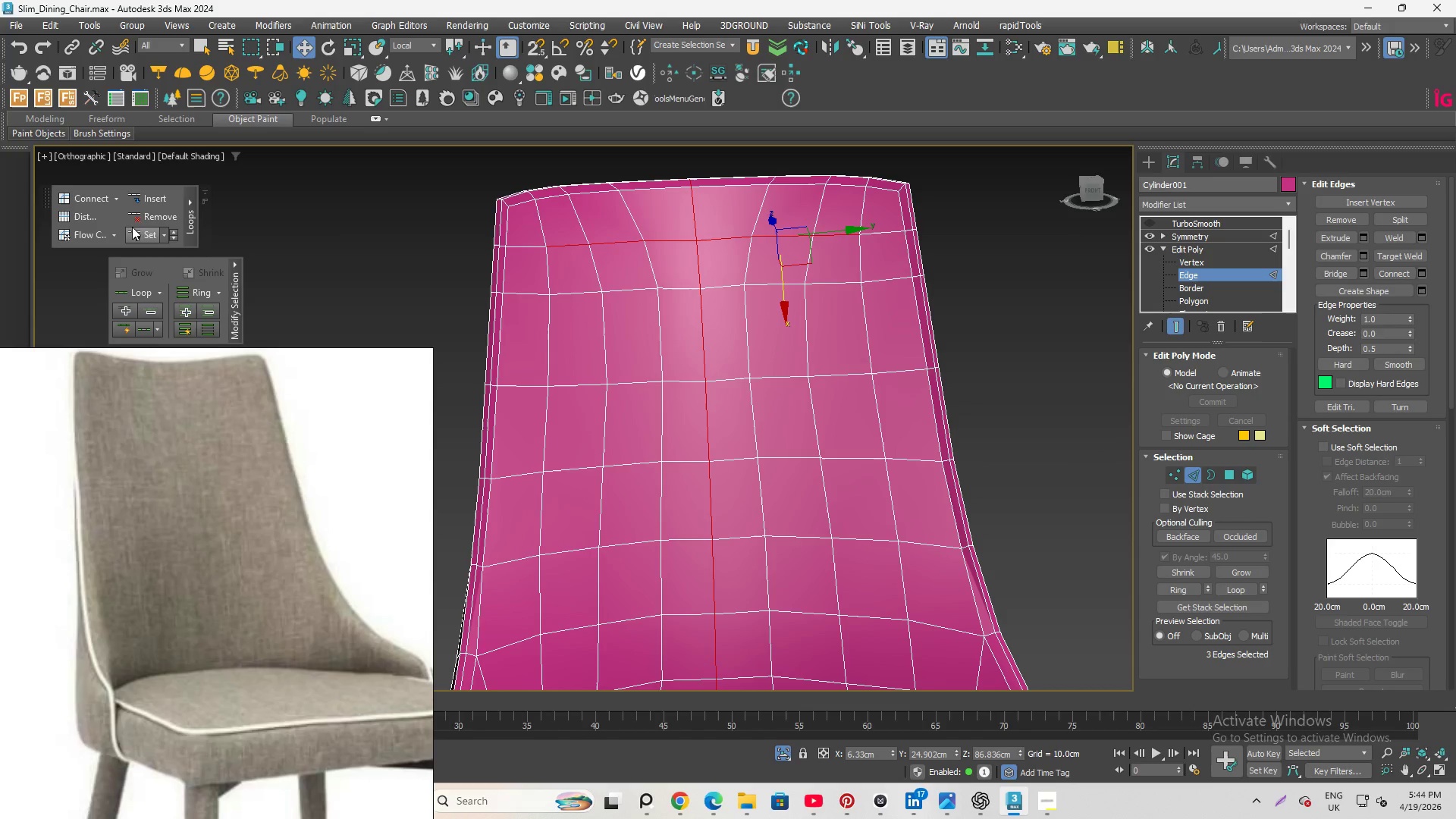 
left_click([138, 227])
 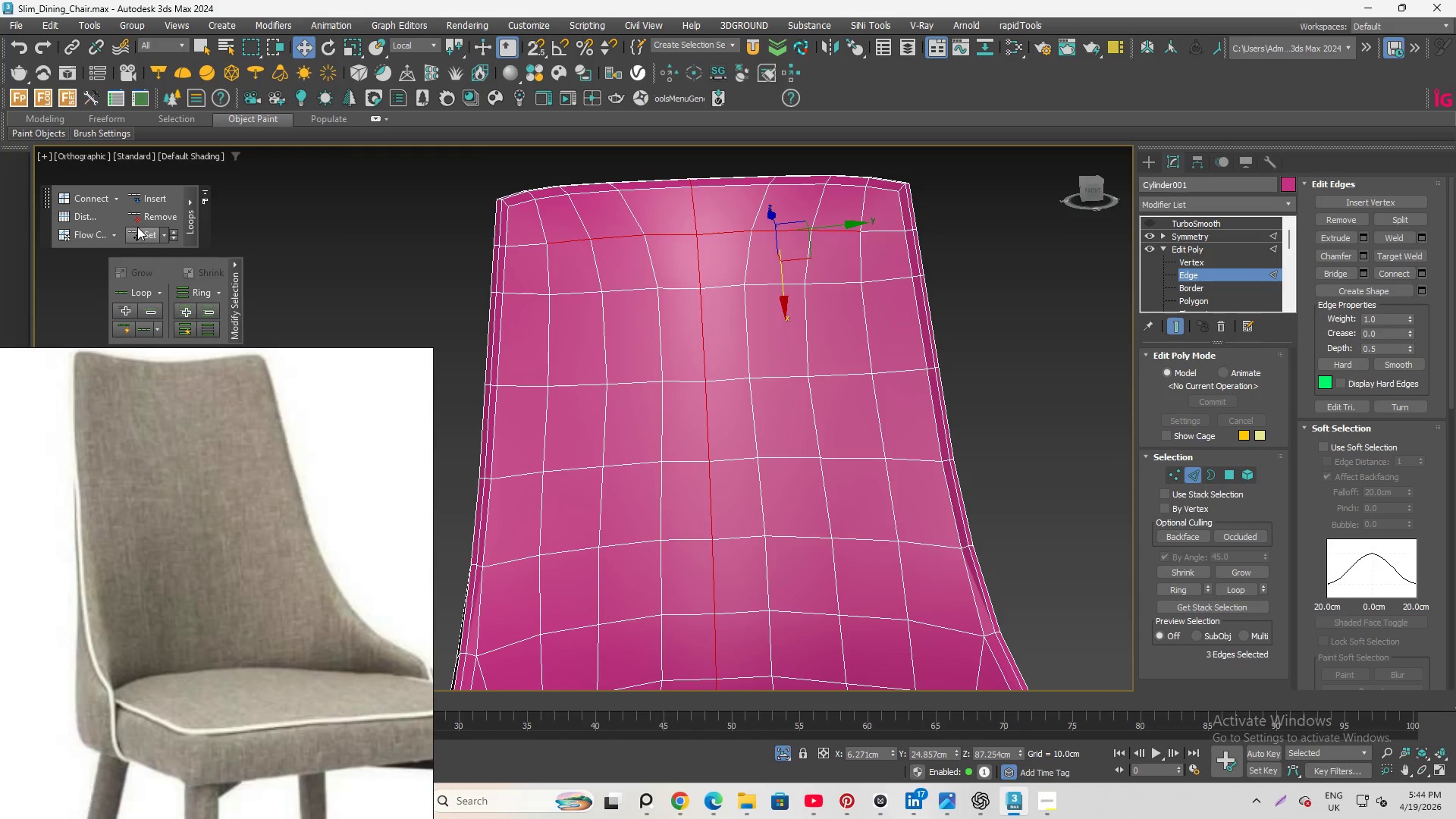 
hold_key(key=AltLeft, duration=1.67)
scroll: coordinate [442, 318], scroll_direction: down, amount: 1.0
 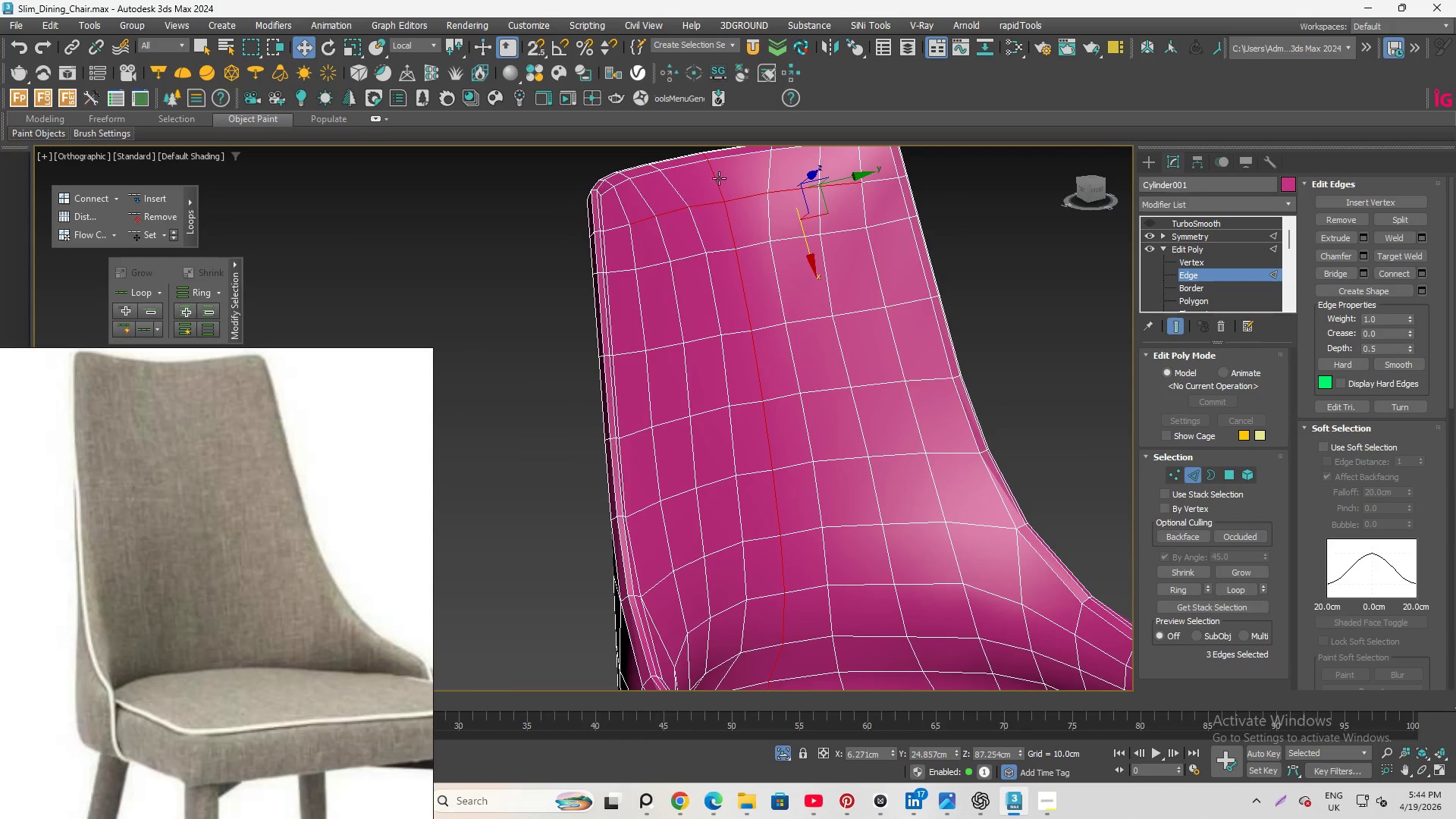 
hold_key(key=AltLeft, duration=2.97)
 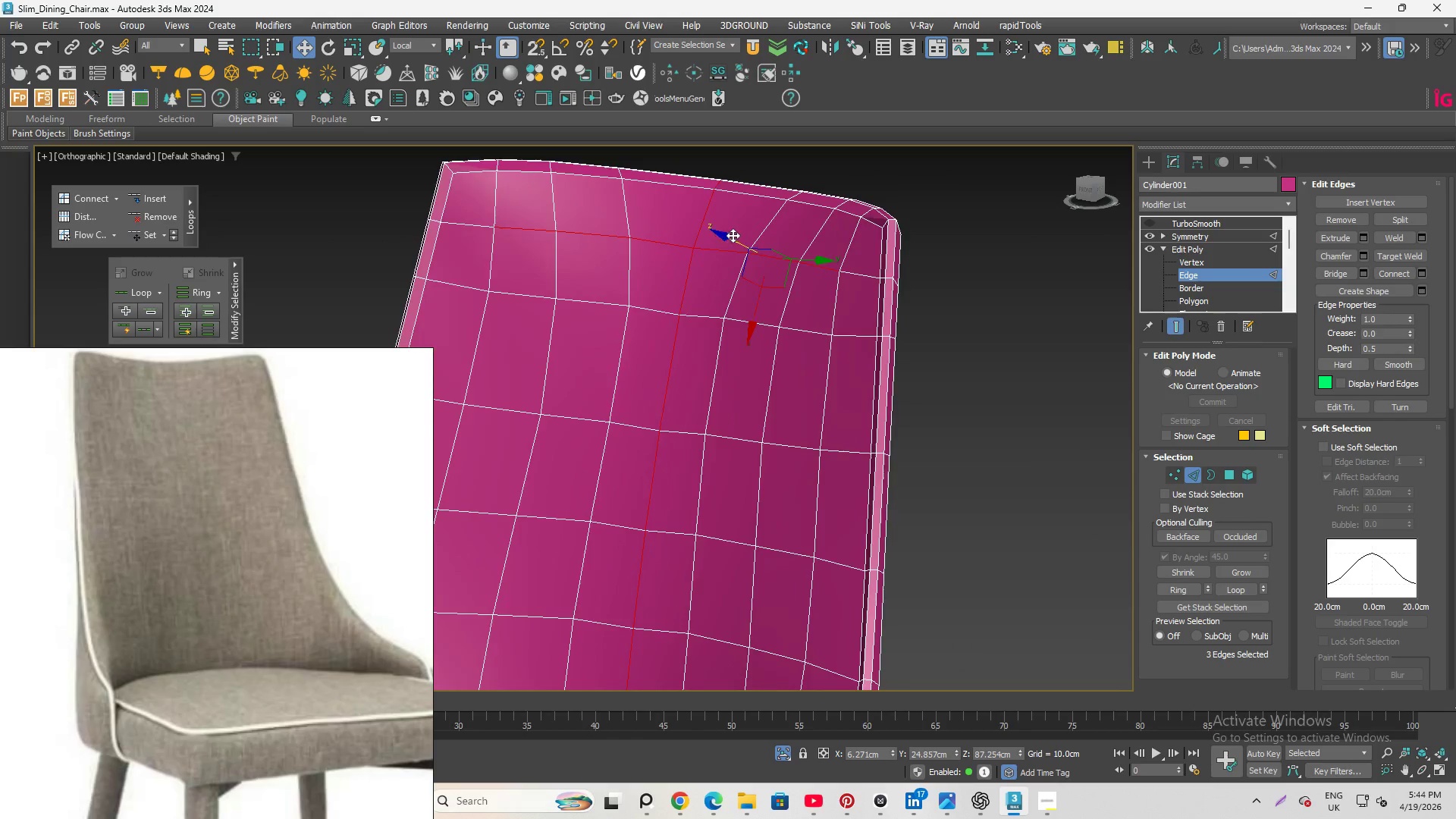 
scroll: coordinate [723, 288], scroll_direction: up, amount: 1.0
 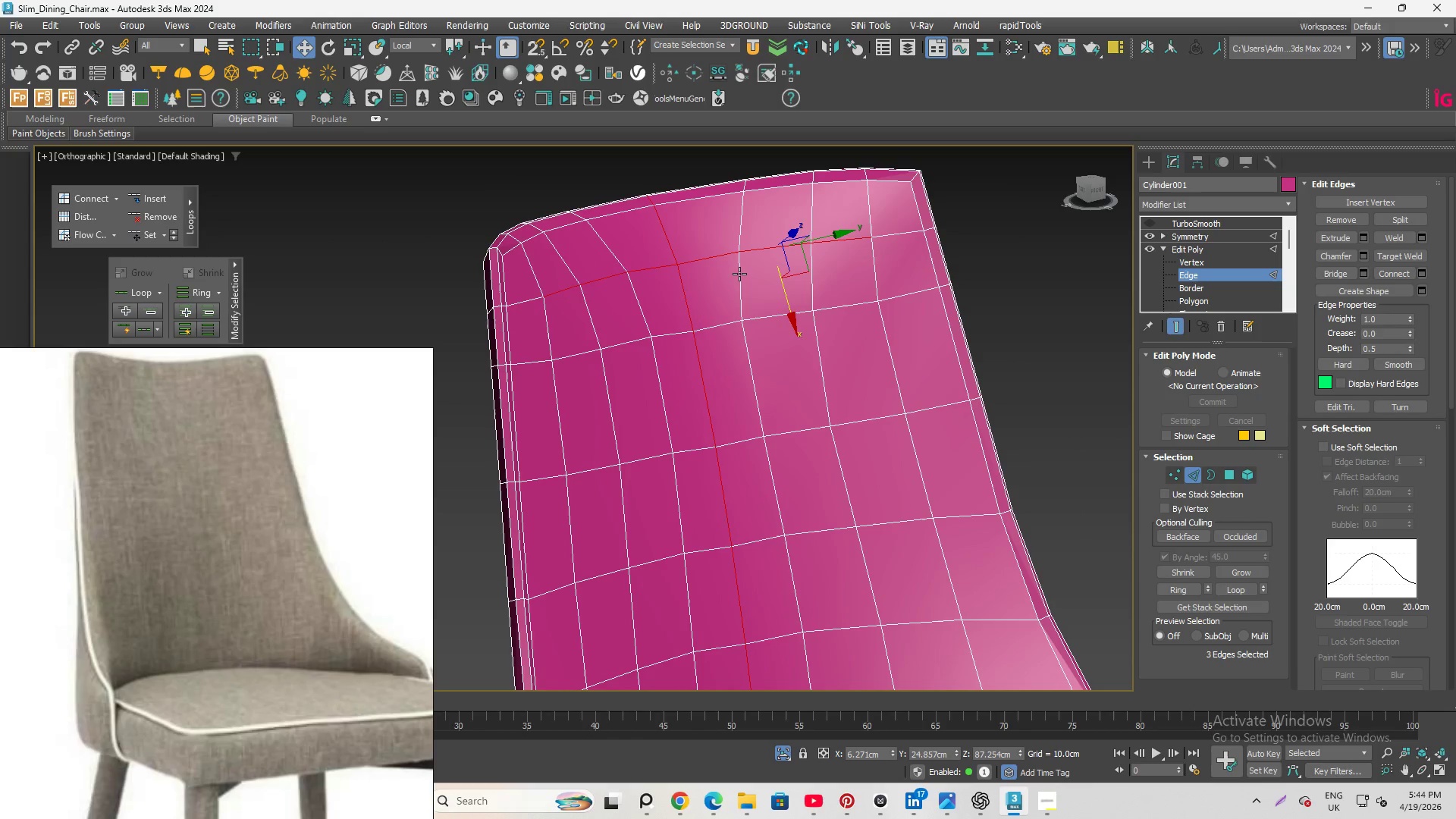 
scroll: coordinate [733, 242], scroll_direction: down, amount: 2.0
 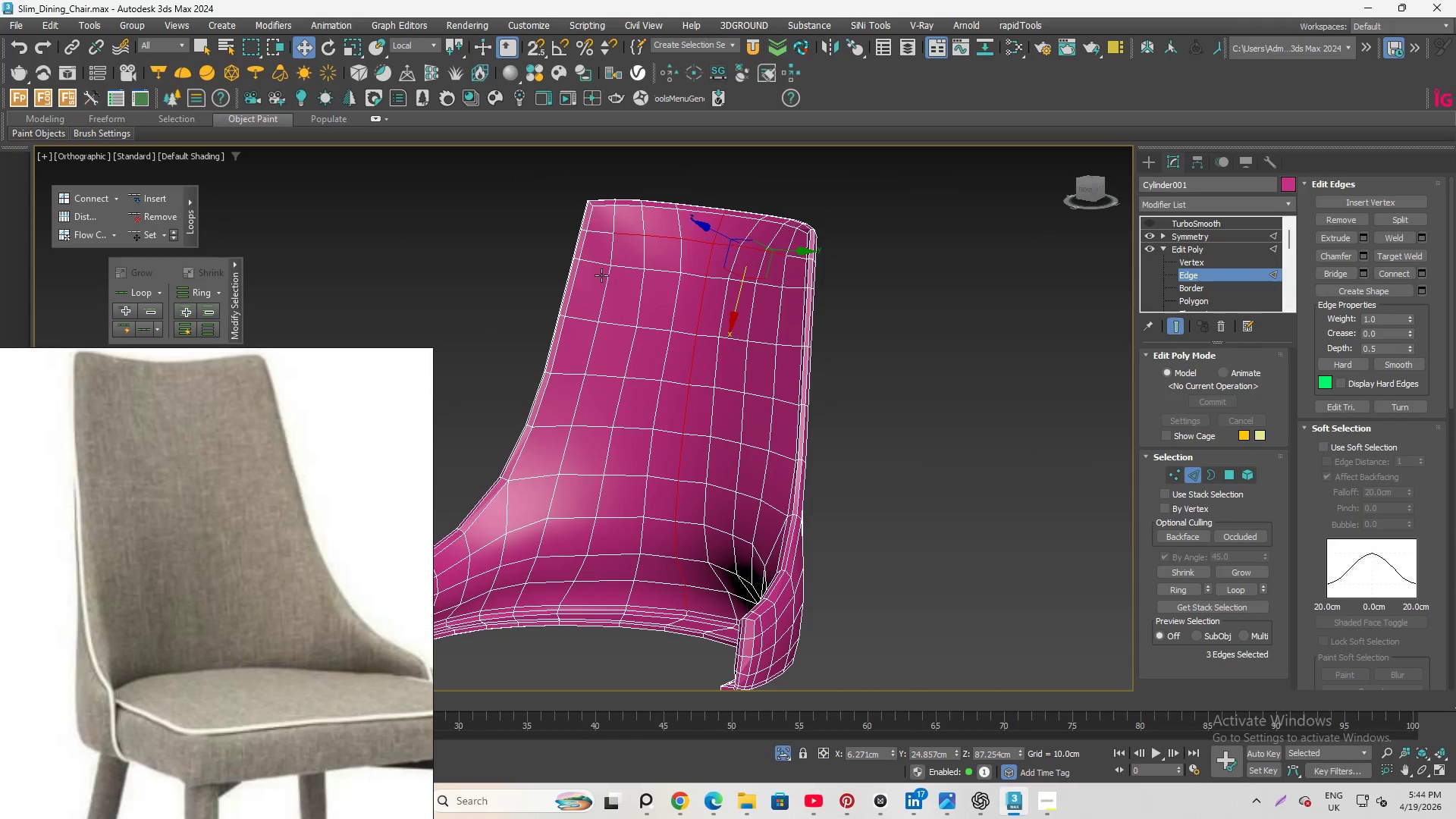 
left_click([604, 275])
 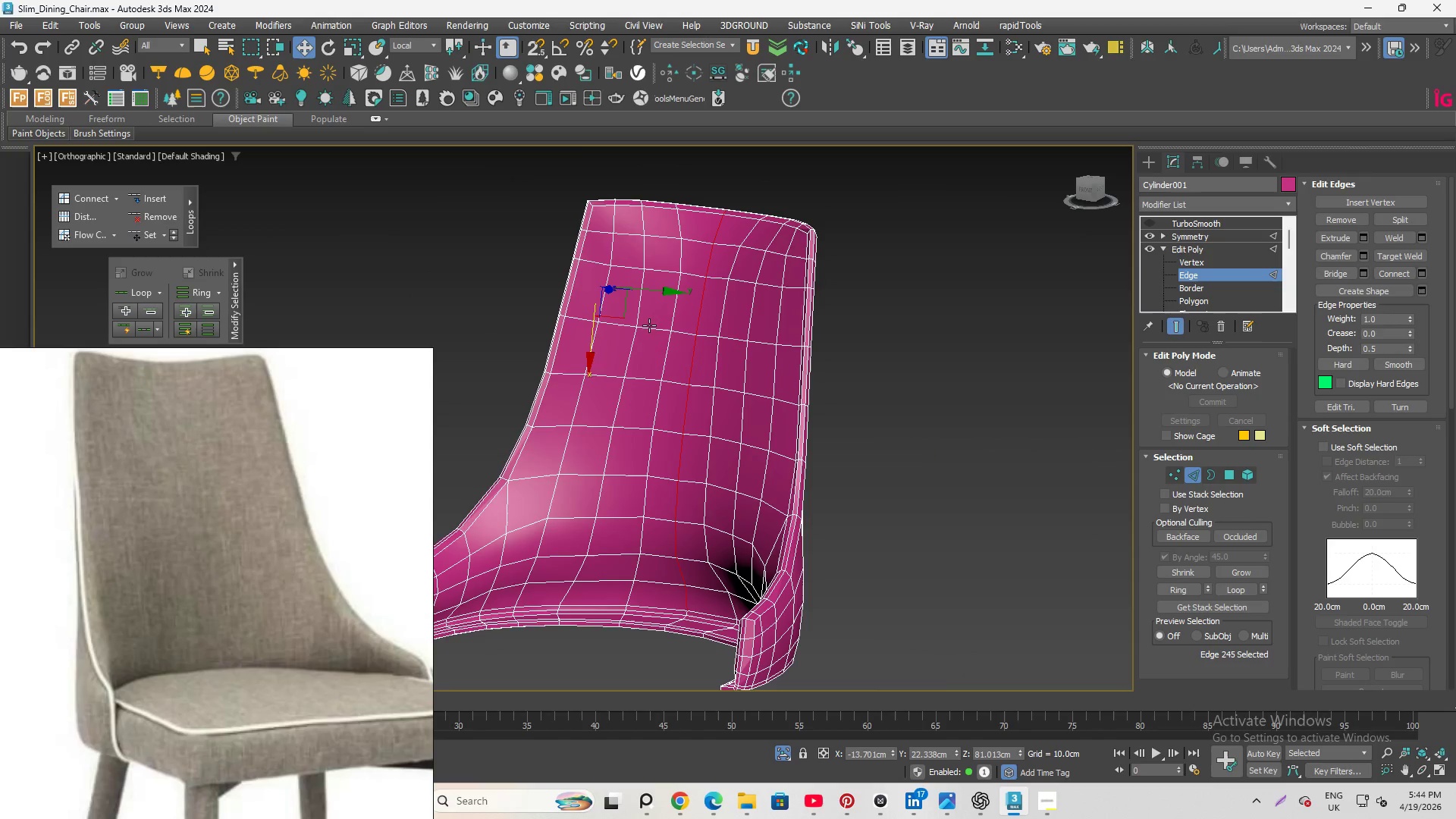 
hold_key(key=AltLeft, duration=0.95)
 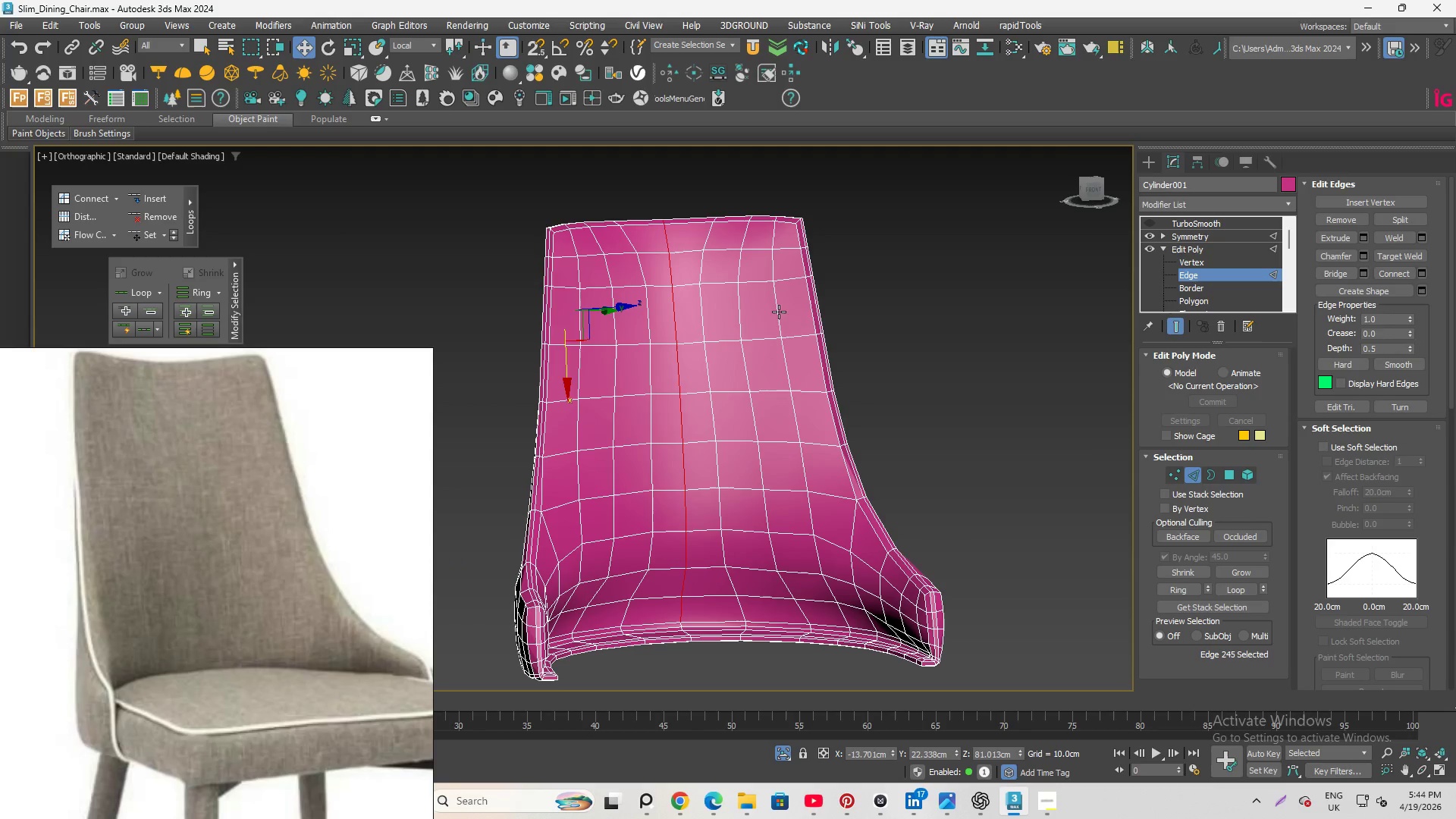 
left_click([779, 312])
 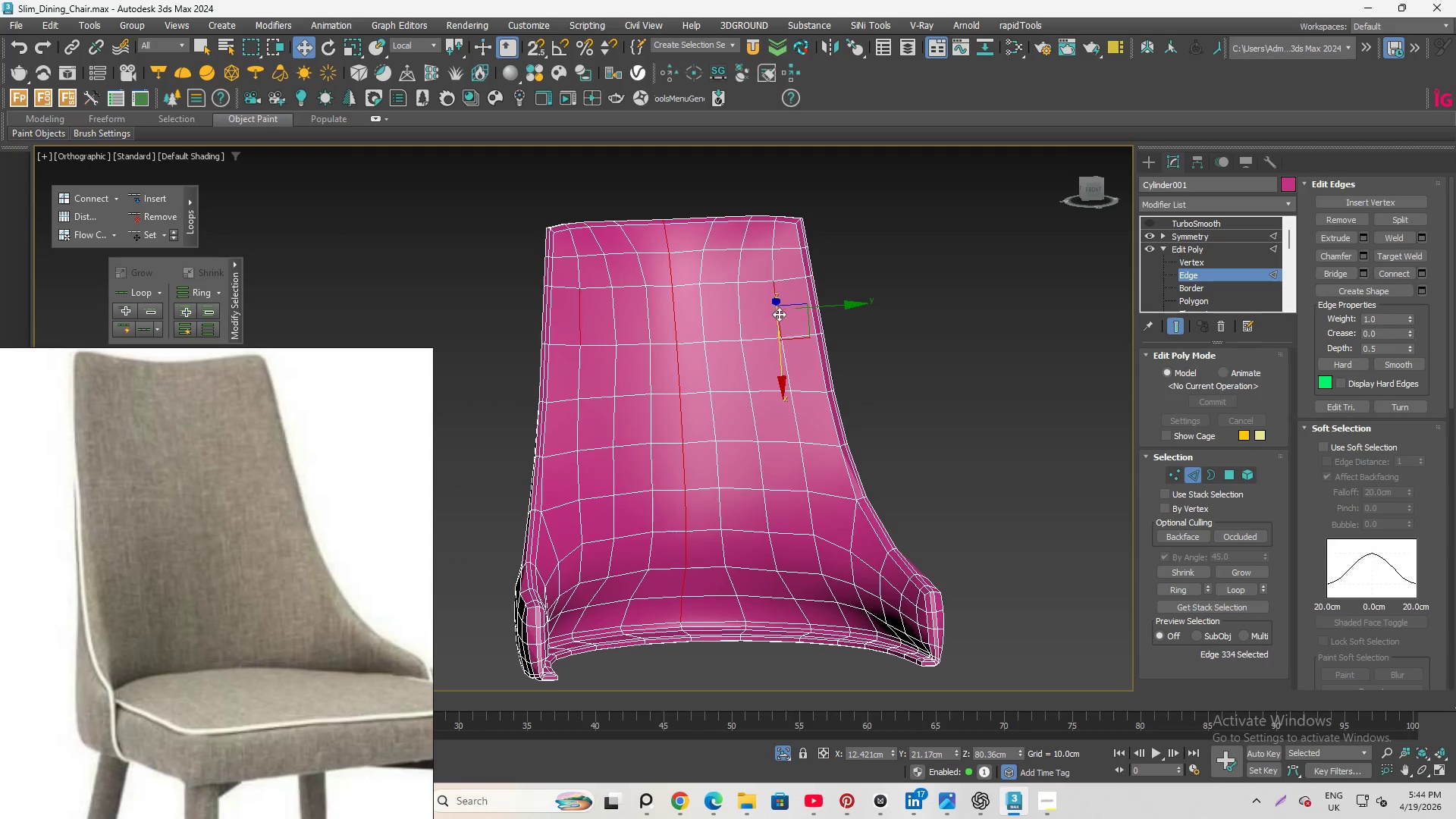 
hold_key(key=ControlLeft, duration=2.33)
left_click([795, 406])
 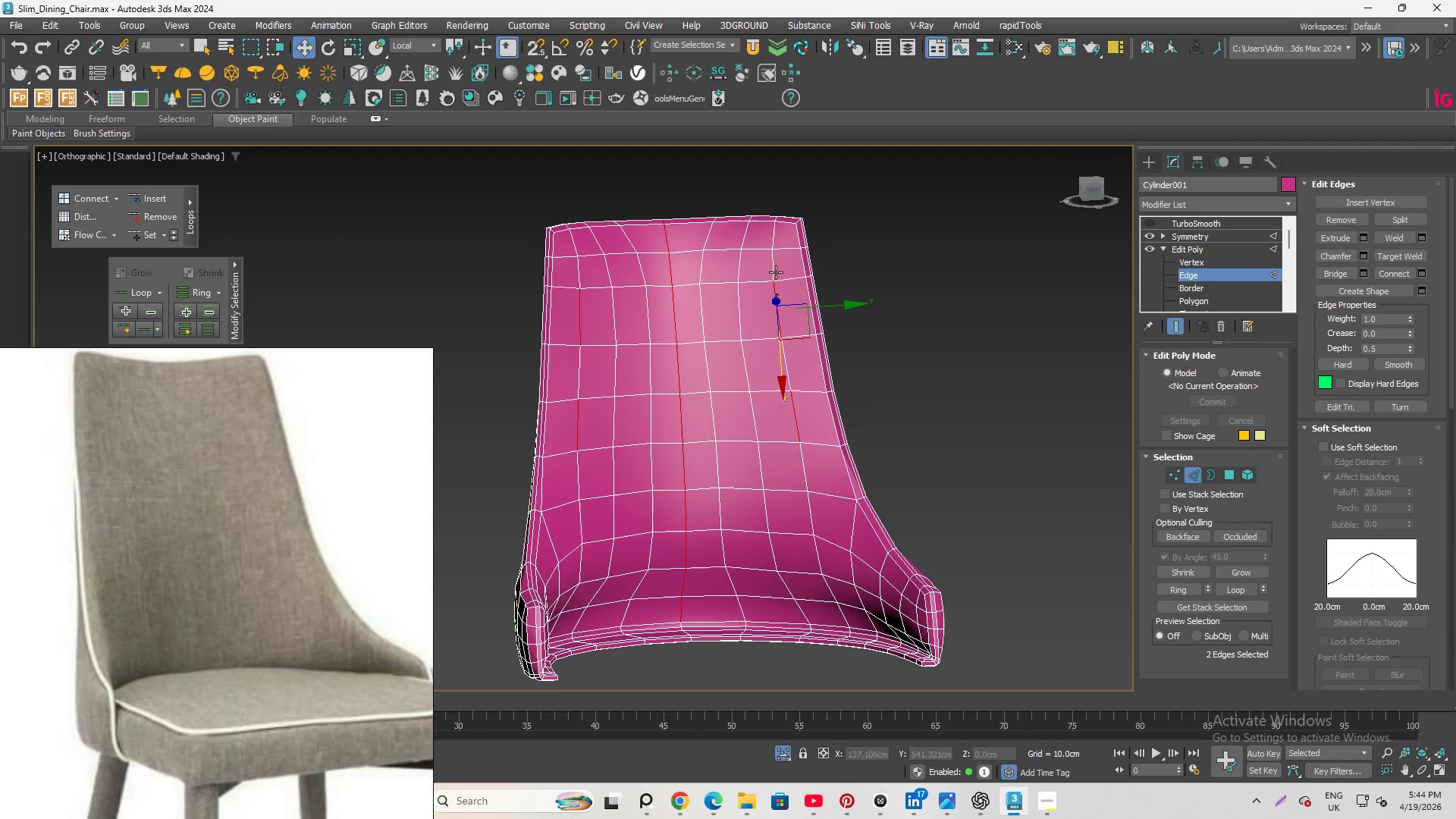 
left_click([774, 268])
 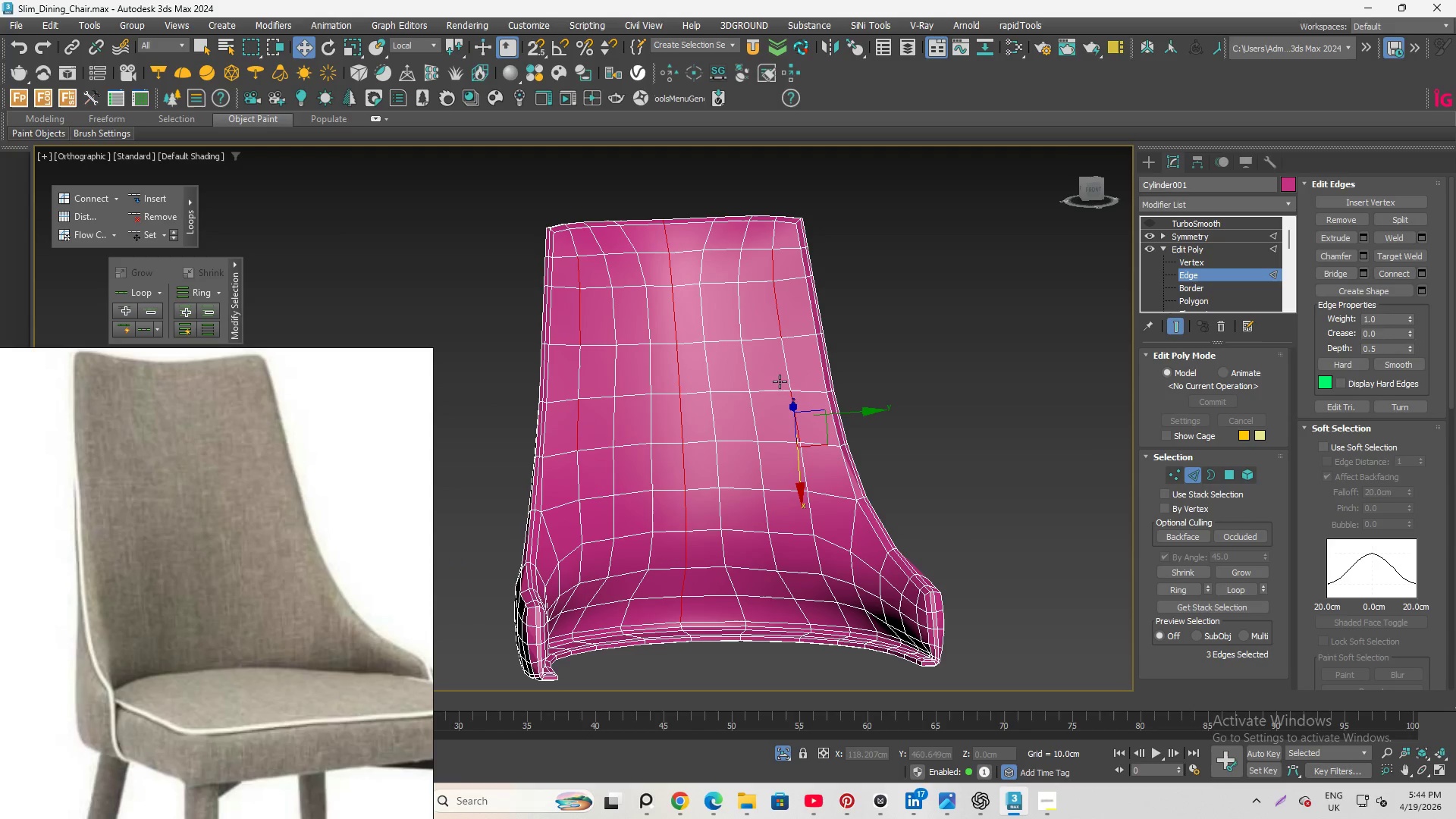 
key(Q)
 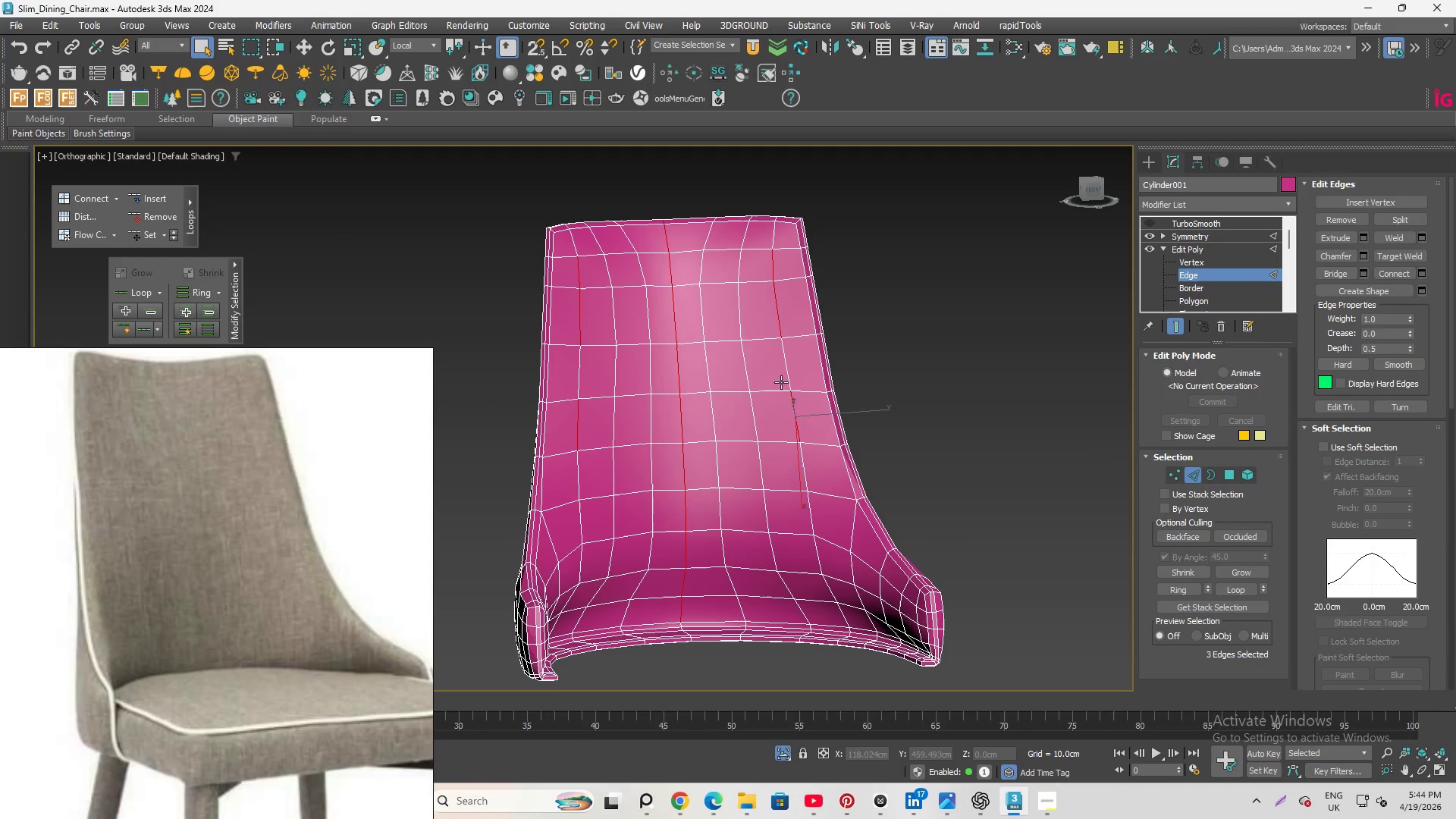 
hold_key(key=ControlLeft, duration=0.69)
left_click([789, 375])
 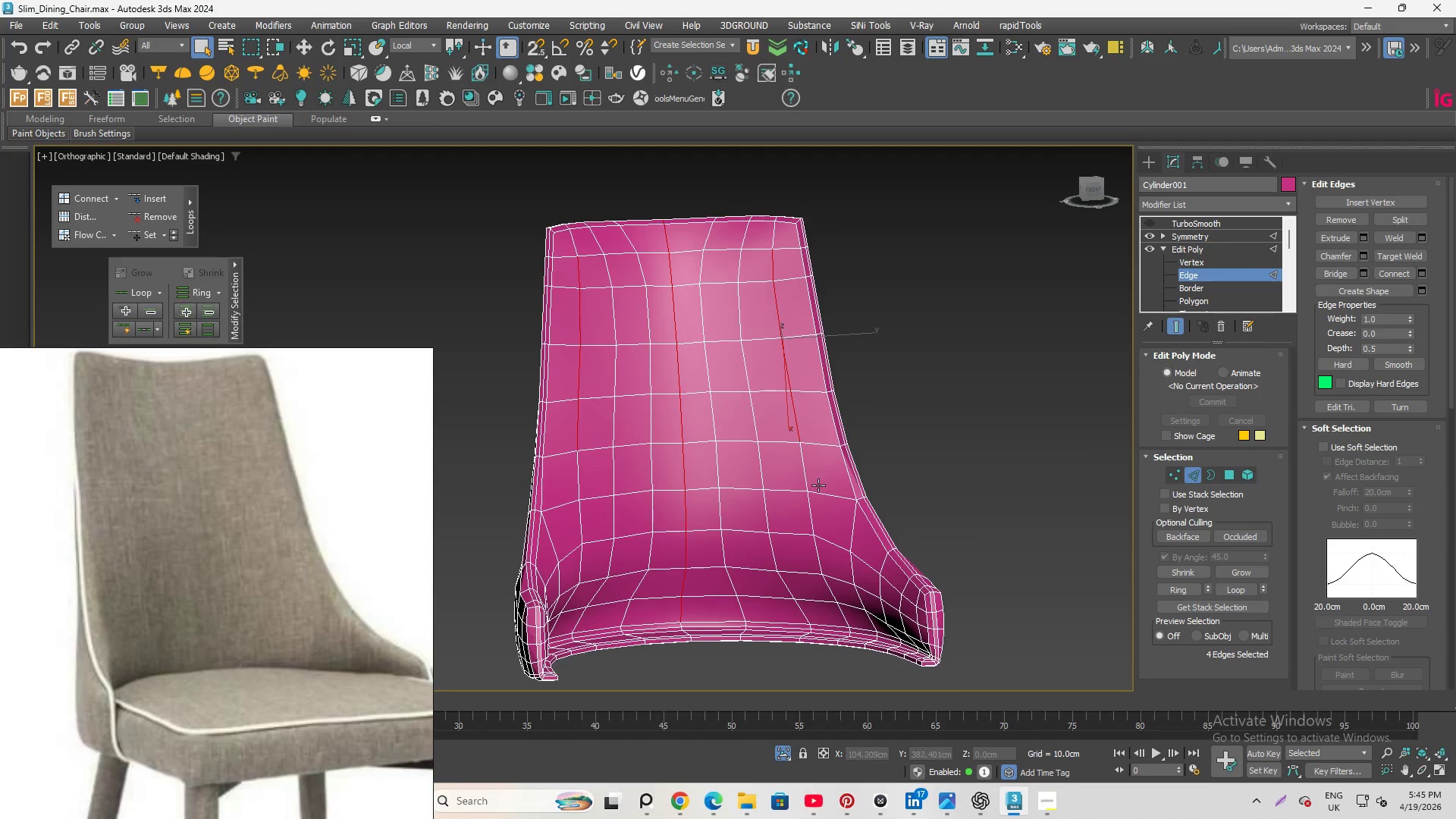 
hold_key(key=ControlLeft, duration=1.89)
 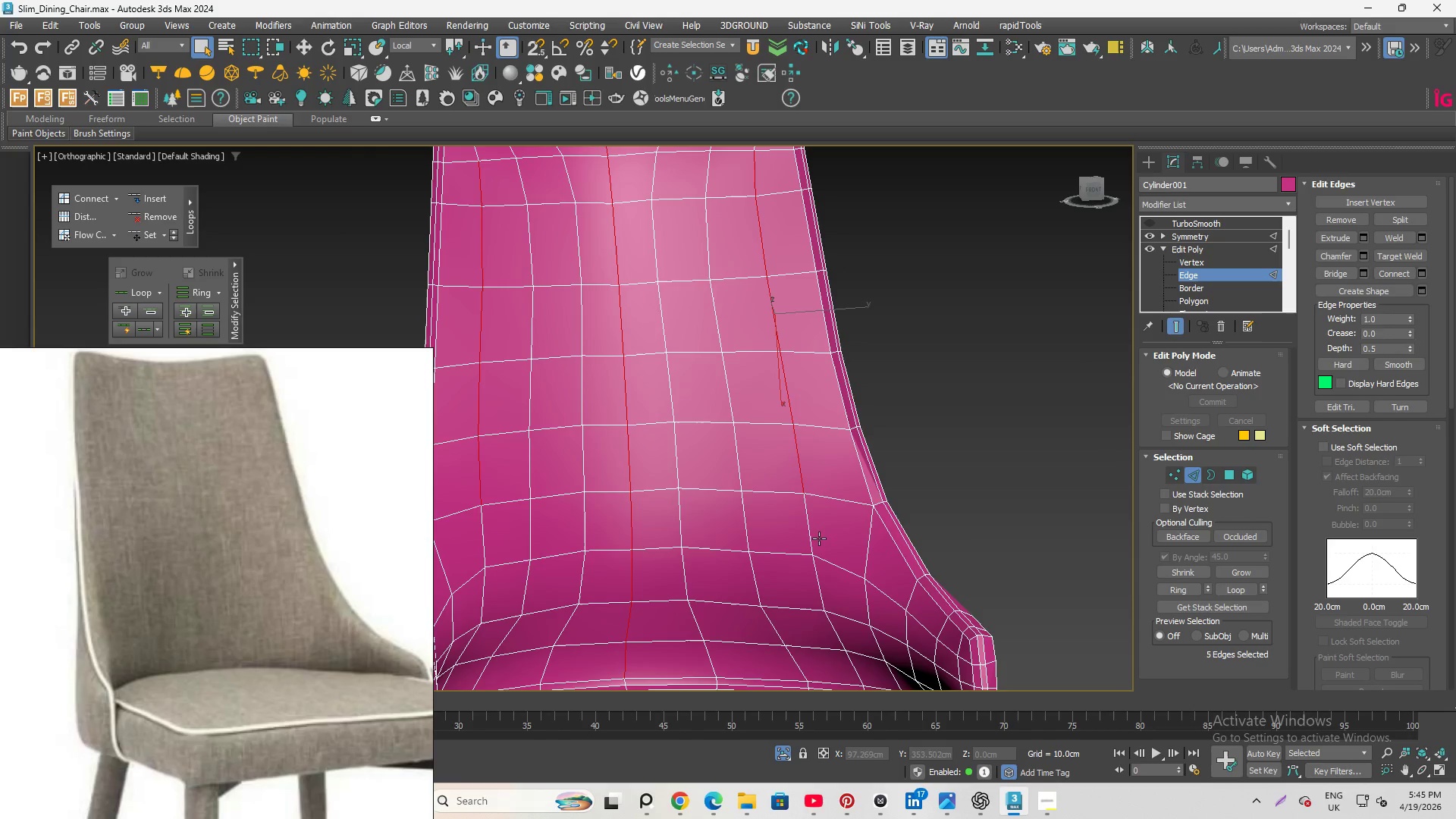 
scroll: coordinate [816, 486], scroll_direction: up, amount: 1.0
 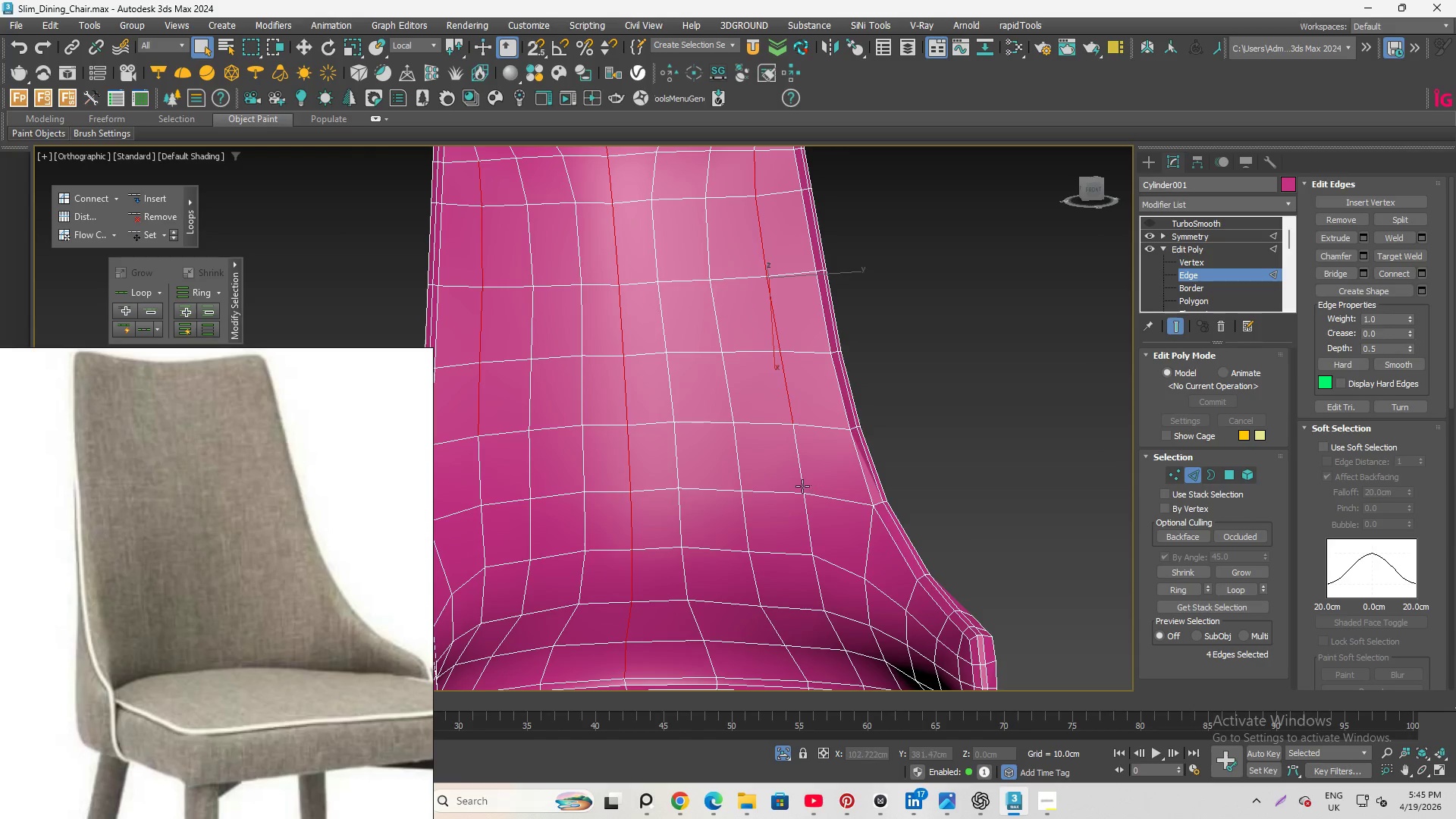 
left_click([805, 470])
 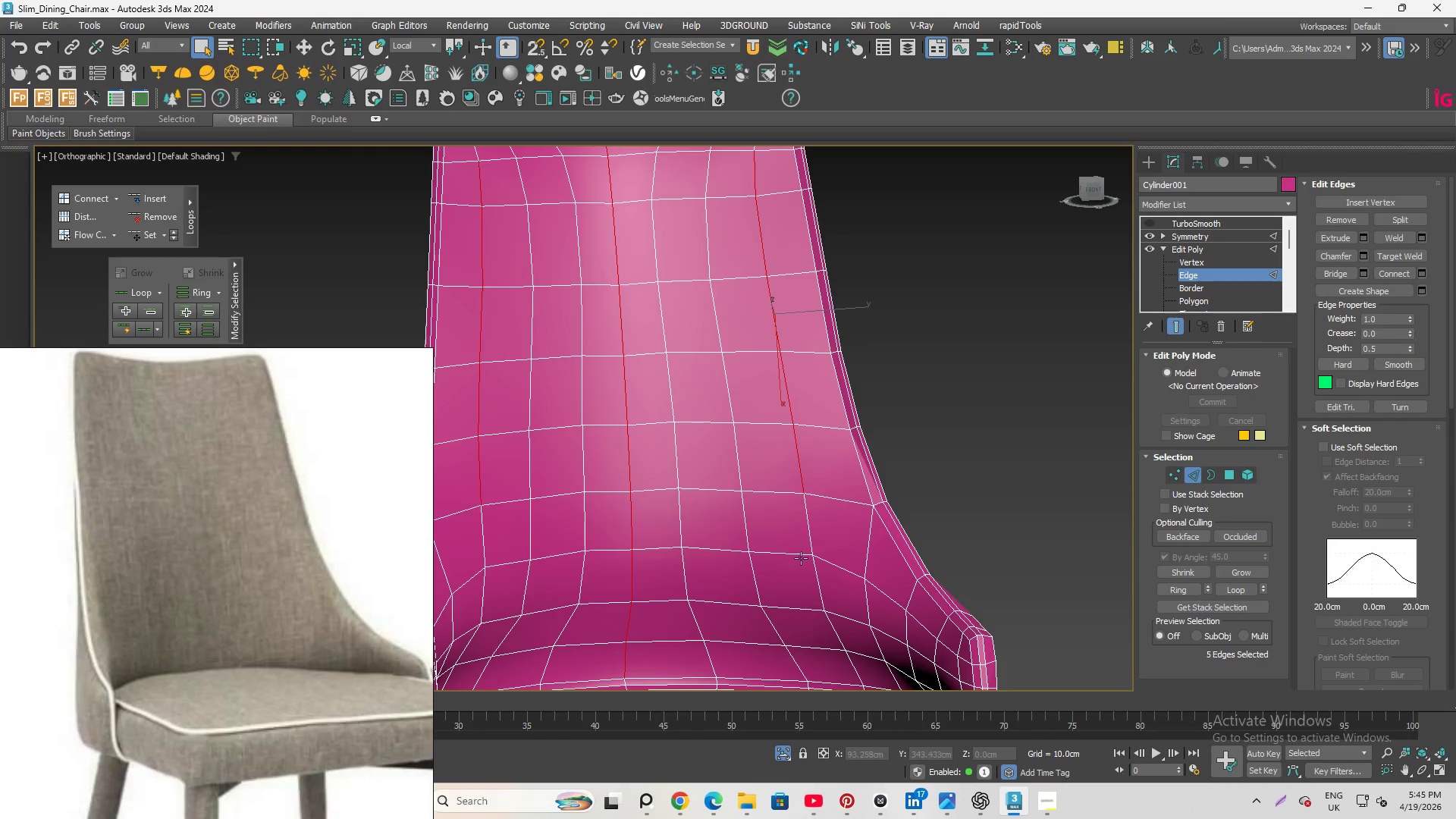 
hold_key(key=ControlLeft, duration=2.41)
left_click([811, 533])
 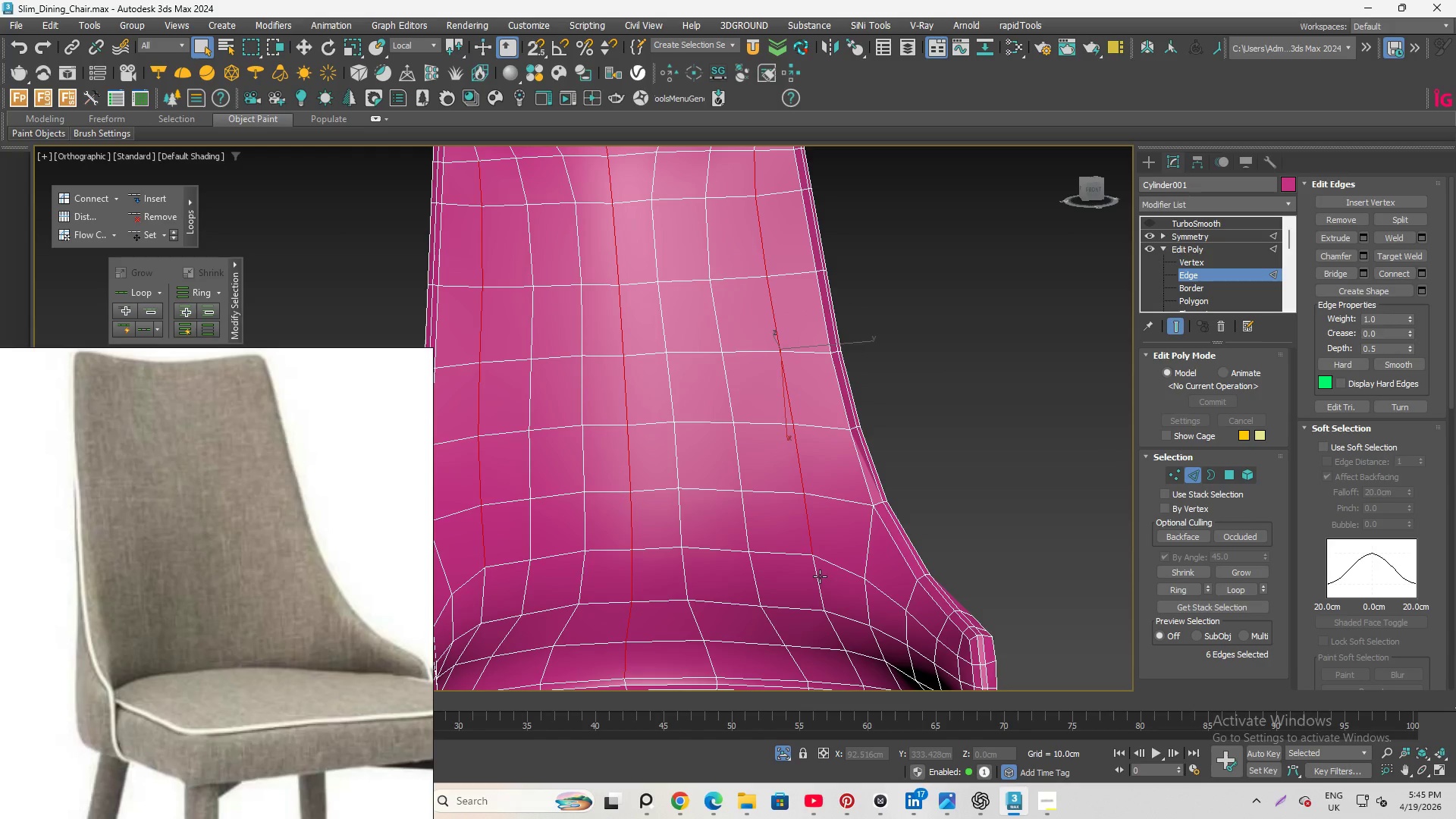 
left_click([819, 575])
 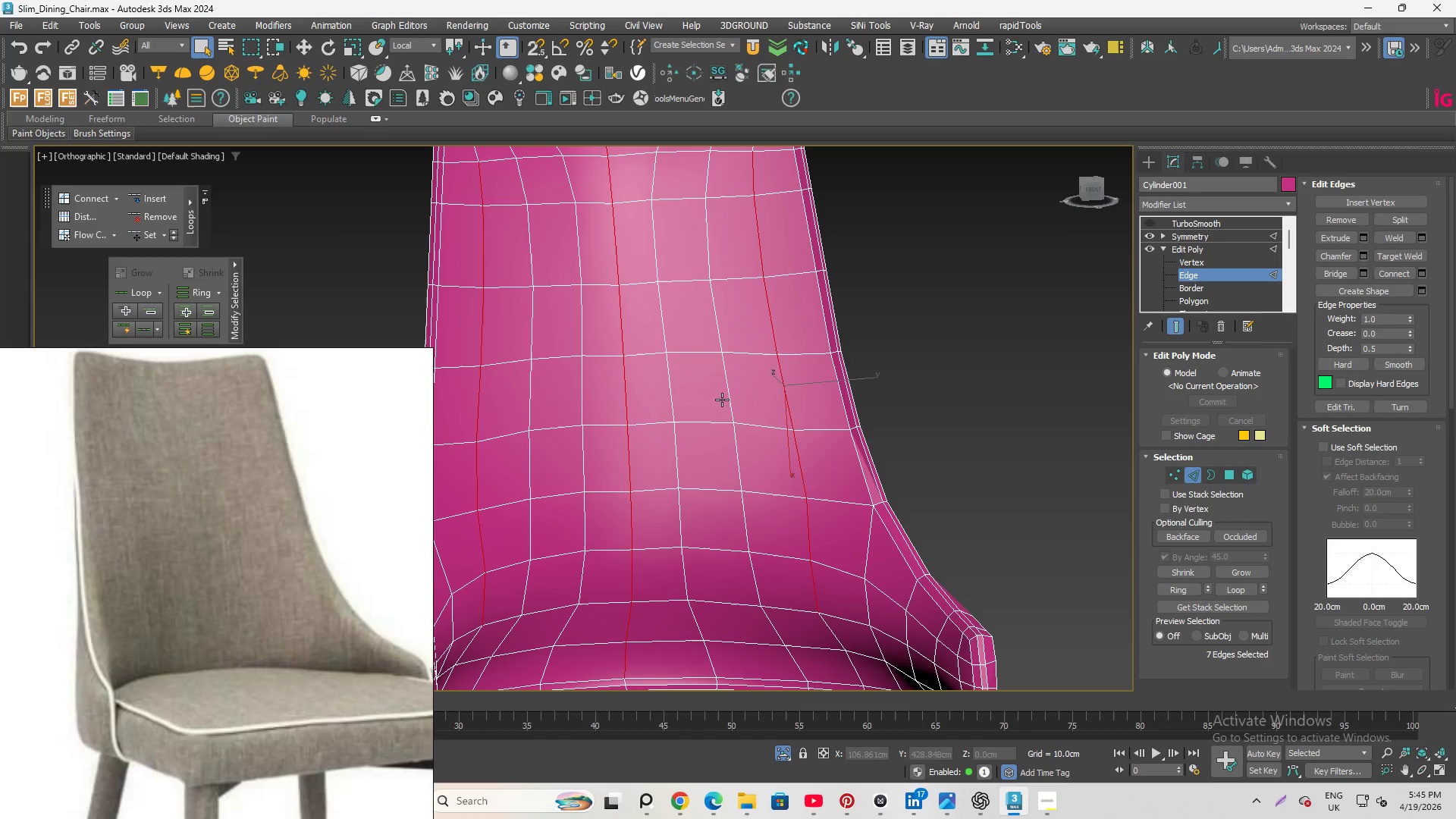 
hold_key(key=AltLeft, duration=2.09)
 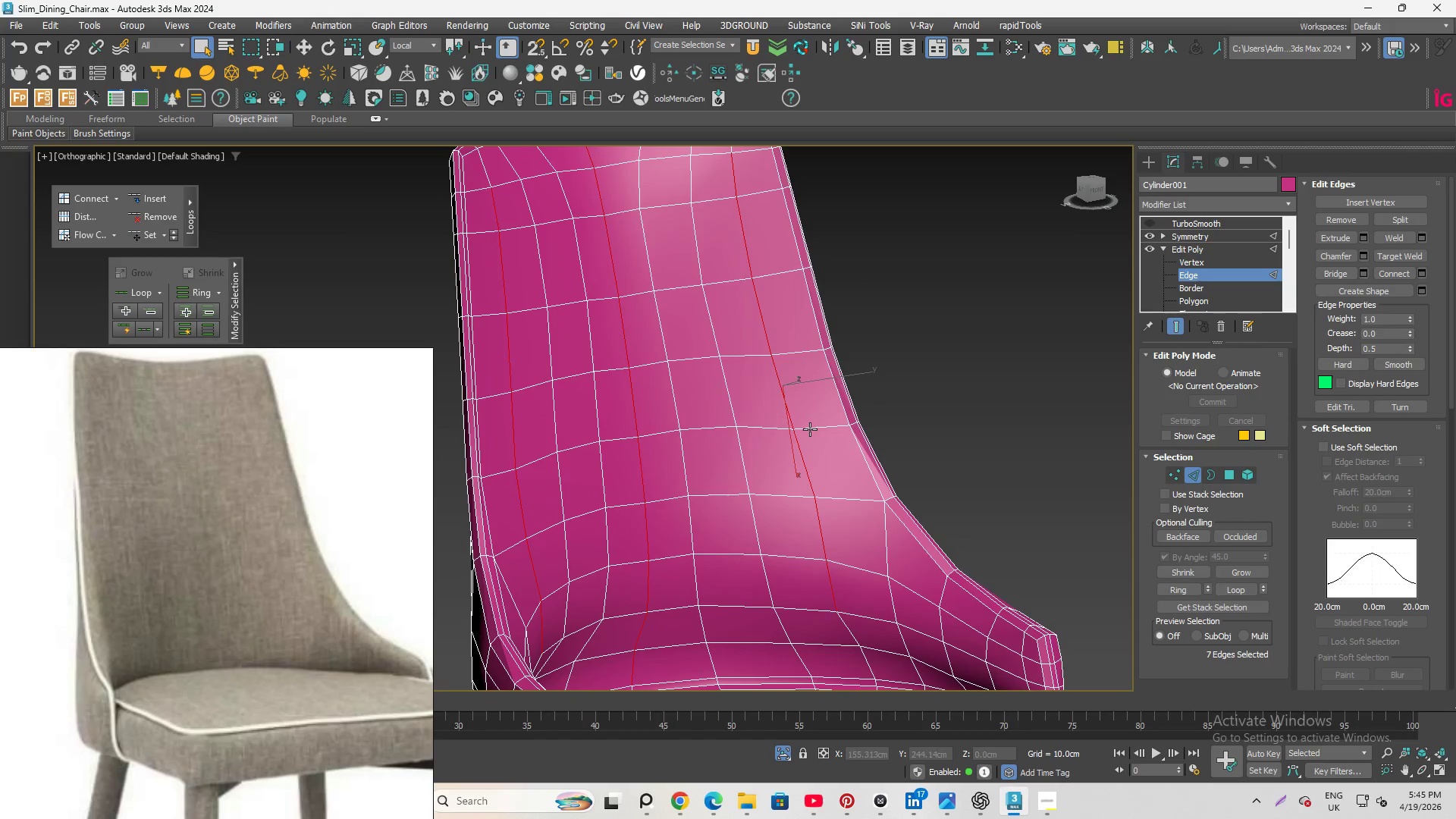 
key(Control+Z)
 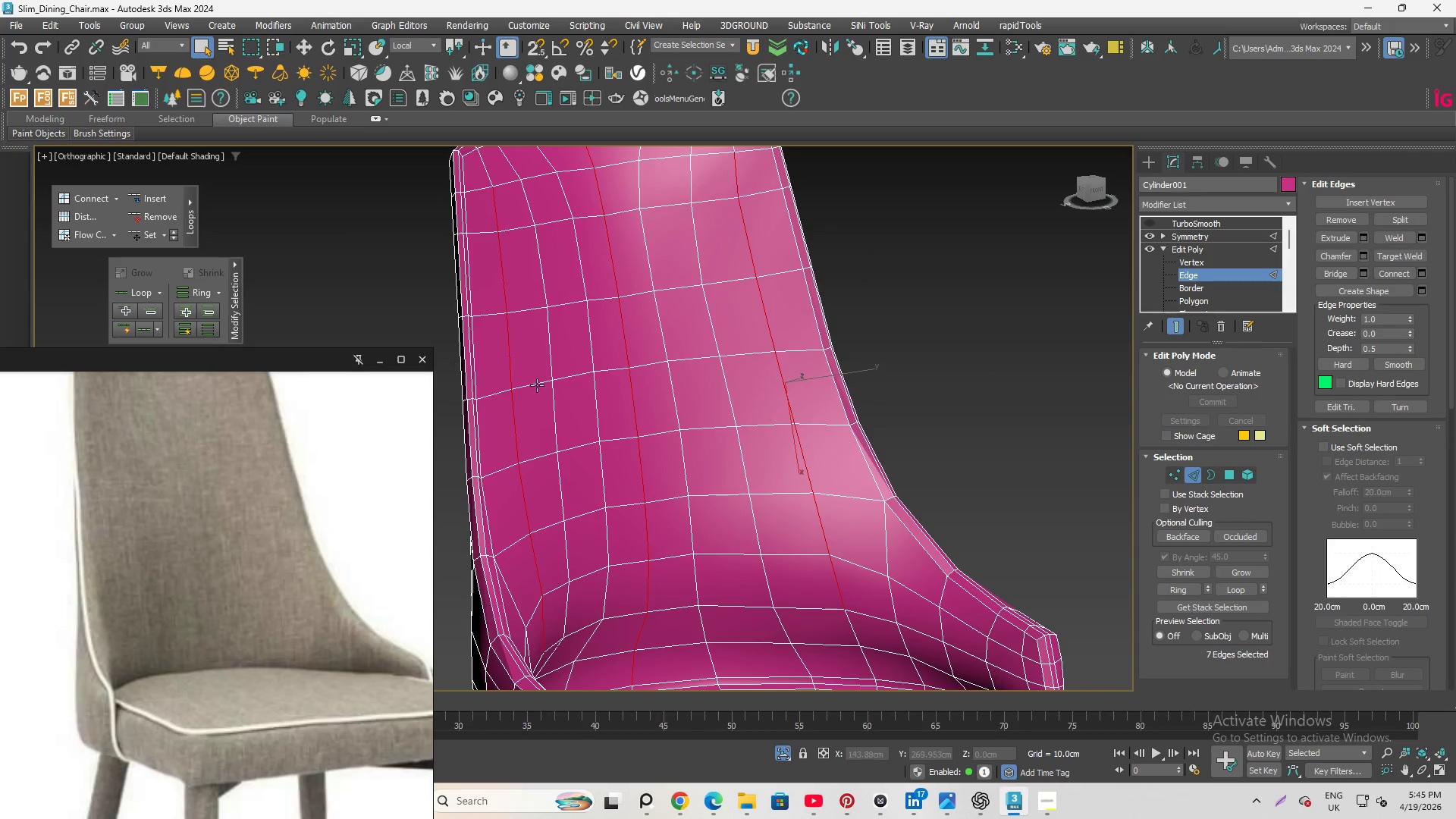 
key(Control+Y)
 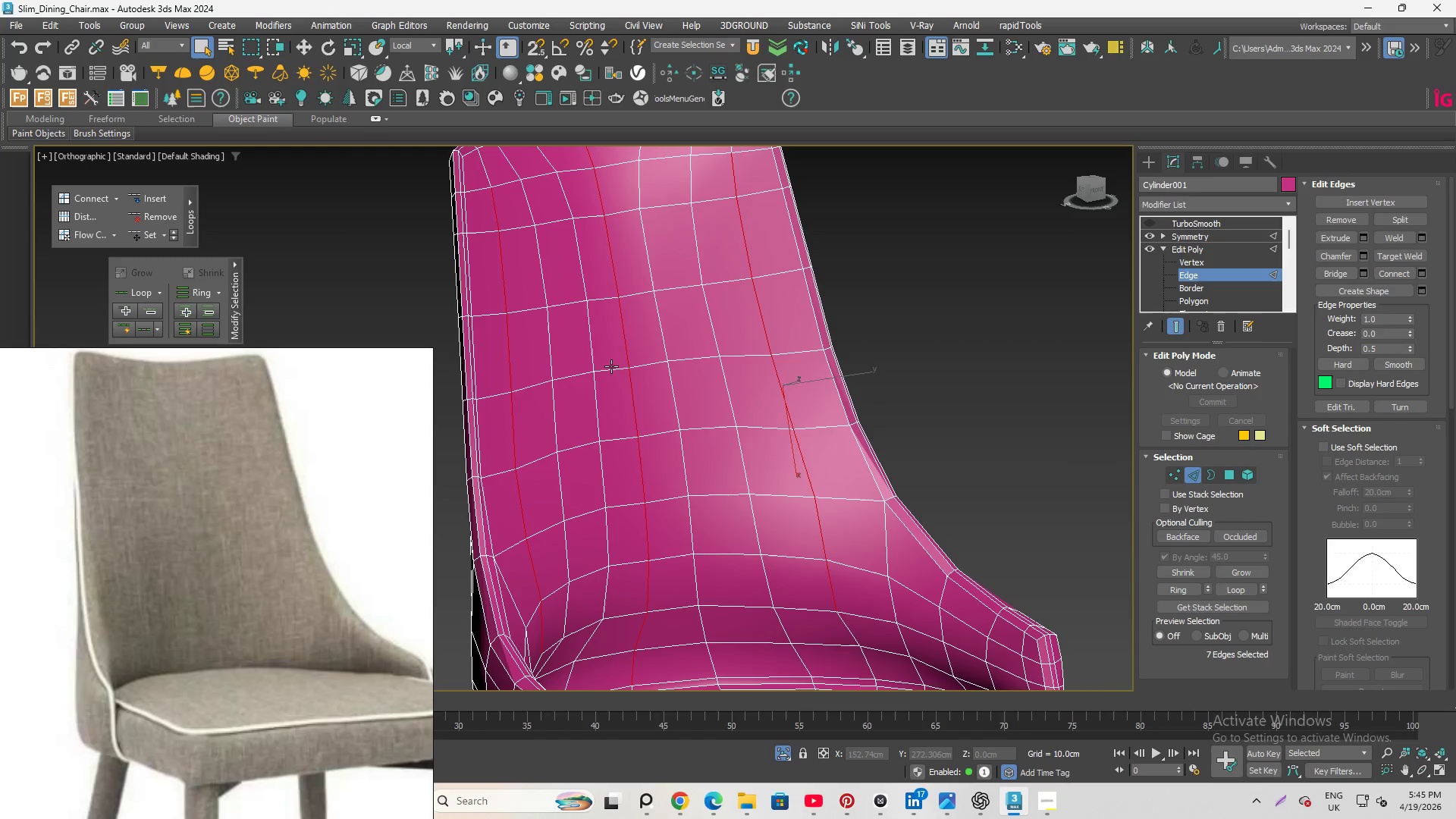 
hold_key(key=AltLeft, duration=1.56)
 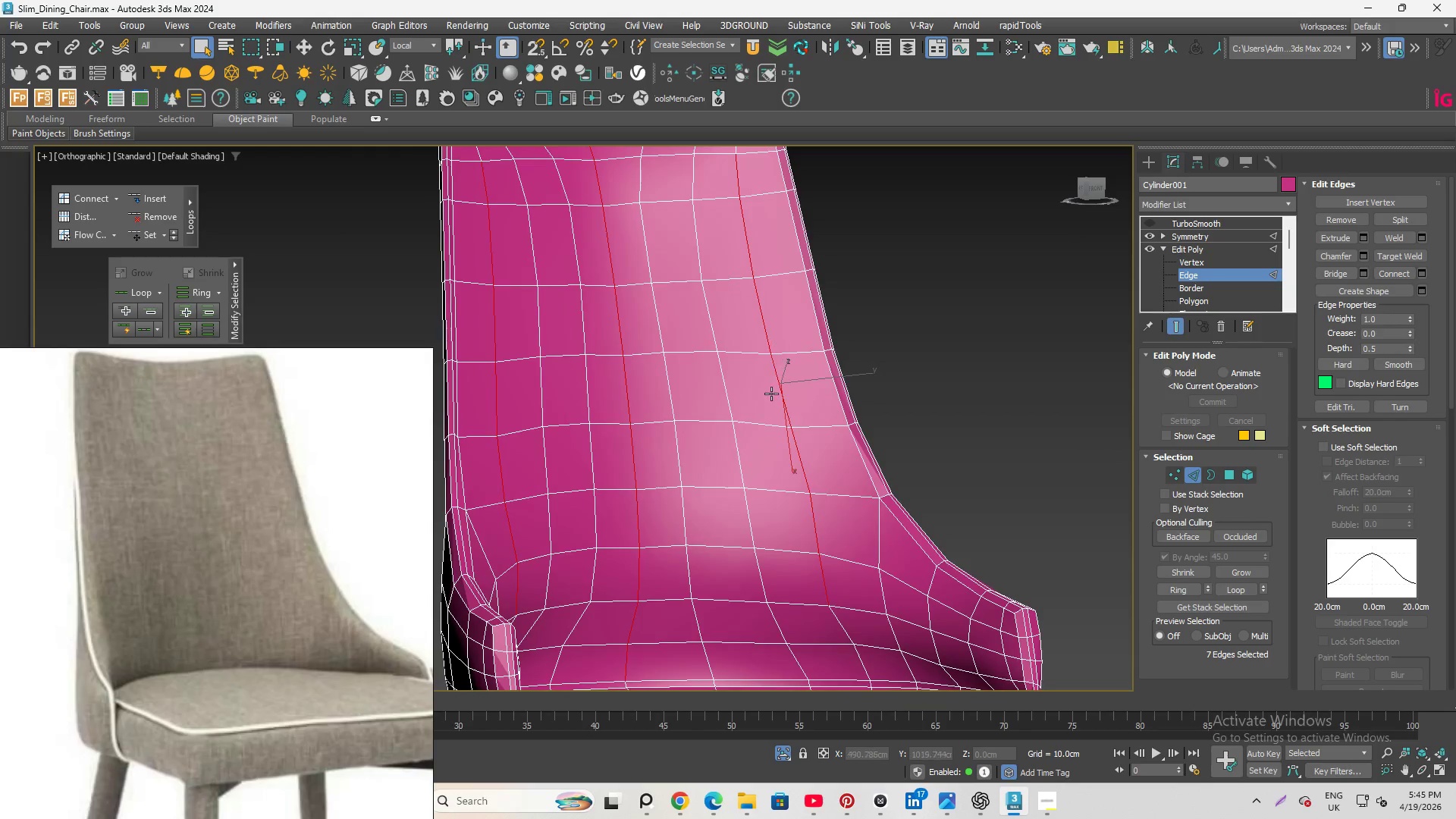 
scroll: coordinate [771, 385], scroll_direction: down, amount: 1.0
 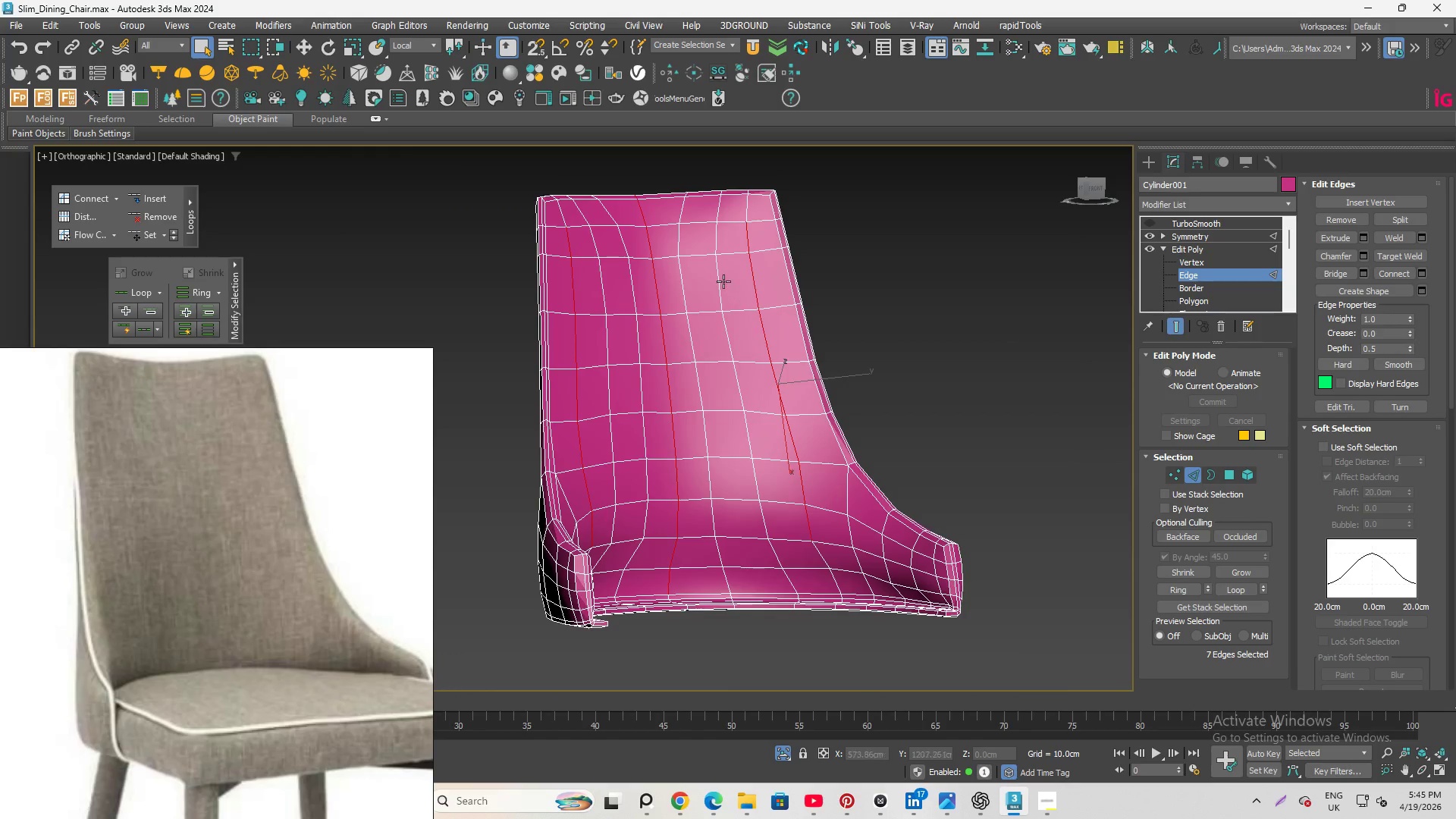 
scroll: coordinate [722, 279], scroll_direction: none, amount: 0.0
 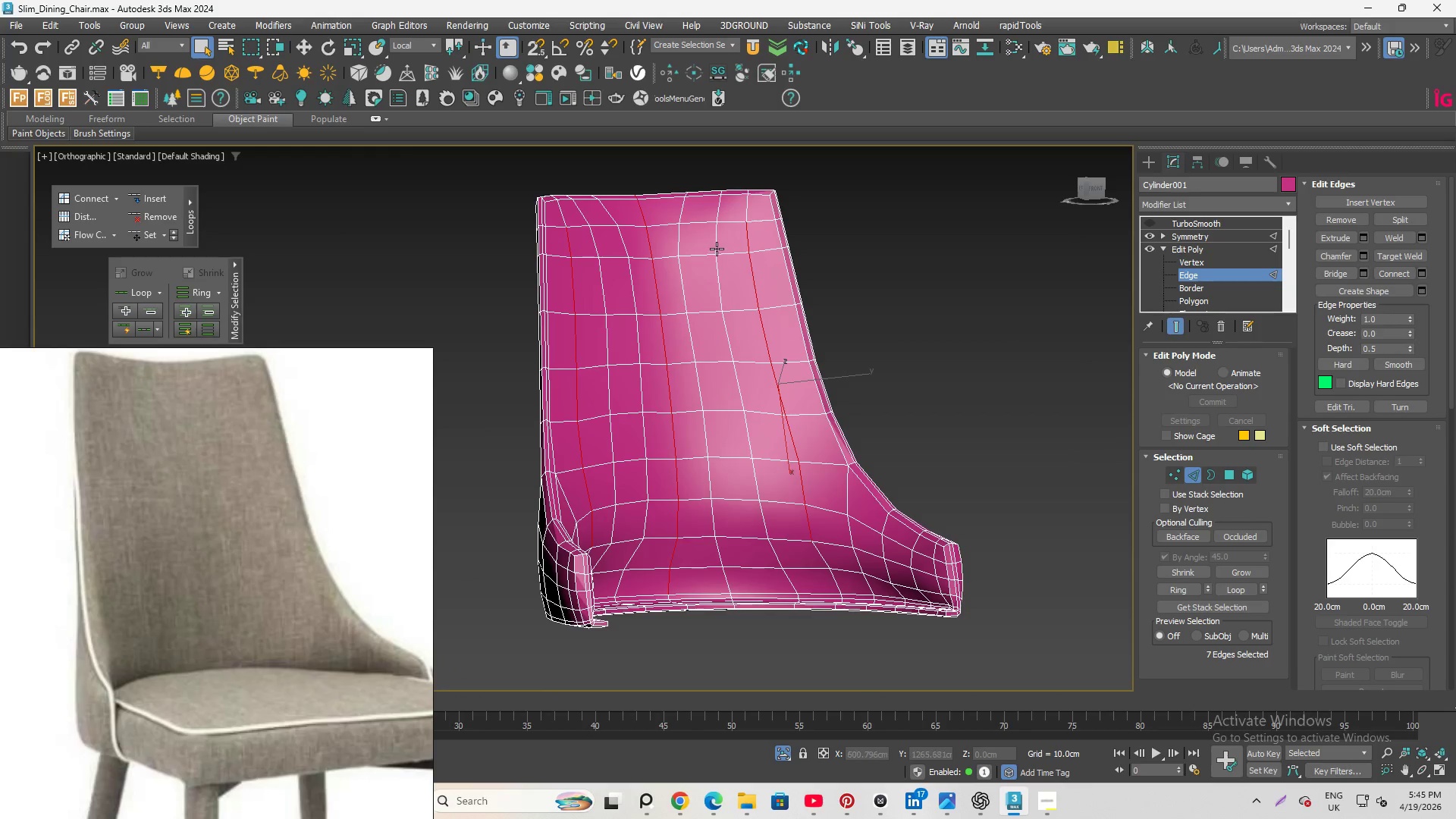 
left_click([717, 249])
 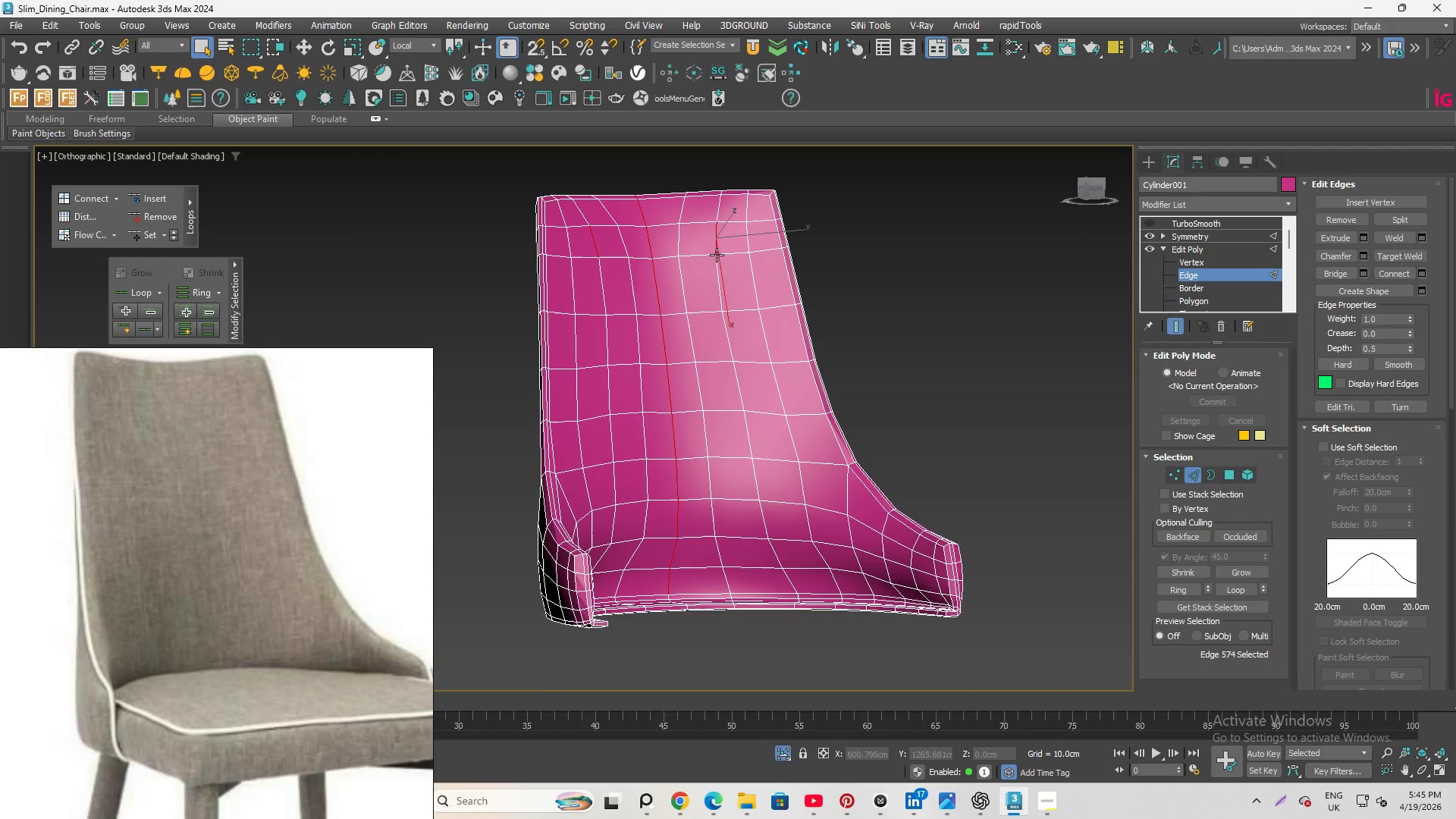 
hold_key(key=ControlLeft, duration=0.38)
 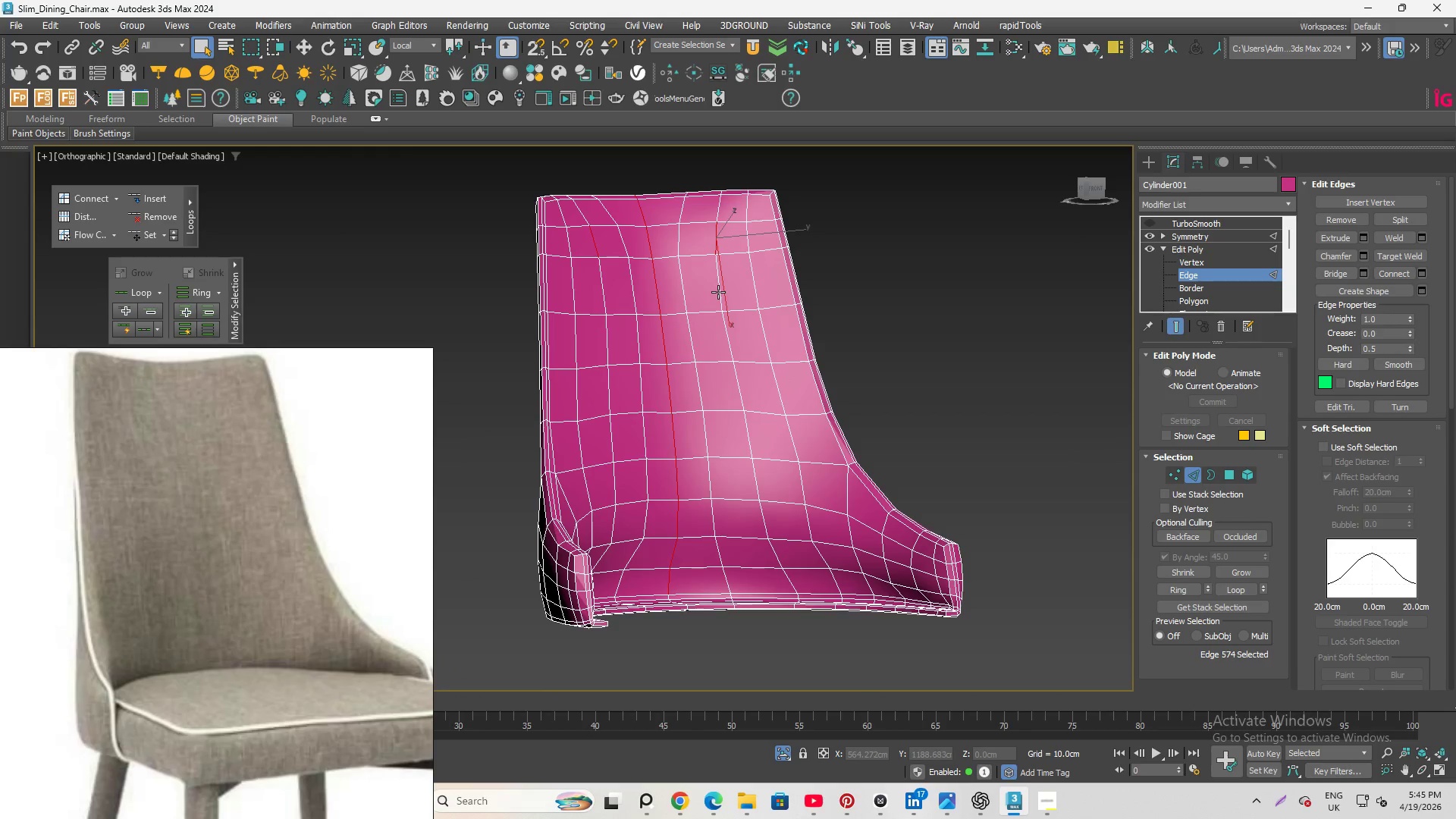 
hold_key(key=ControlLeft, duration=1.11)
left_click([723, 293])
 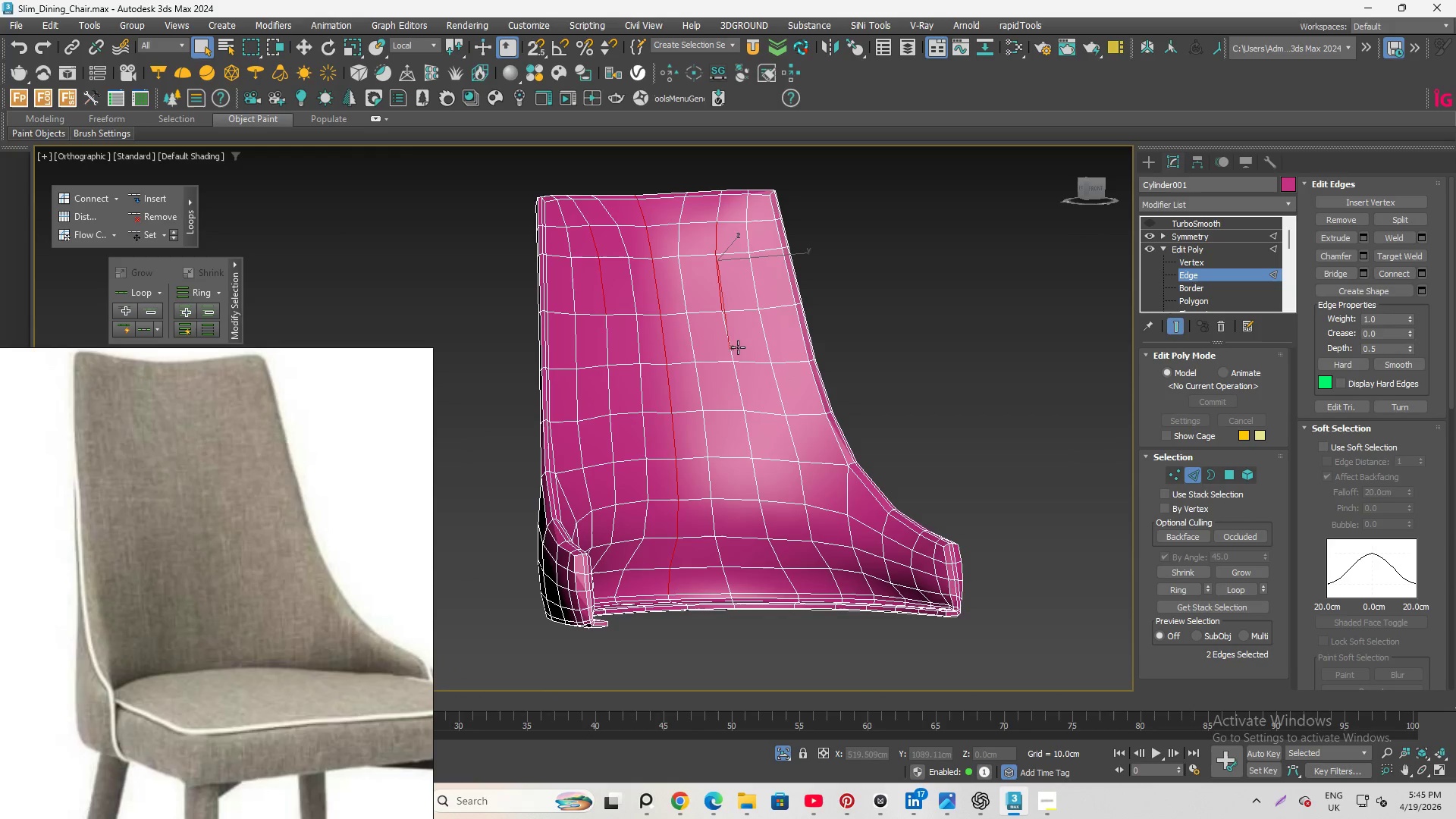 
hold_key(key=ControlLeft, duration=3.62)
left_click([730, 345])
 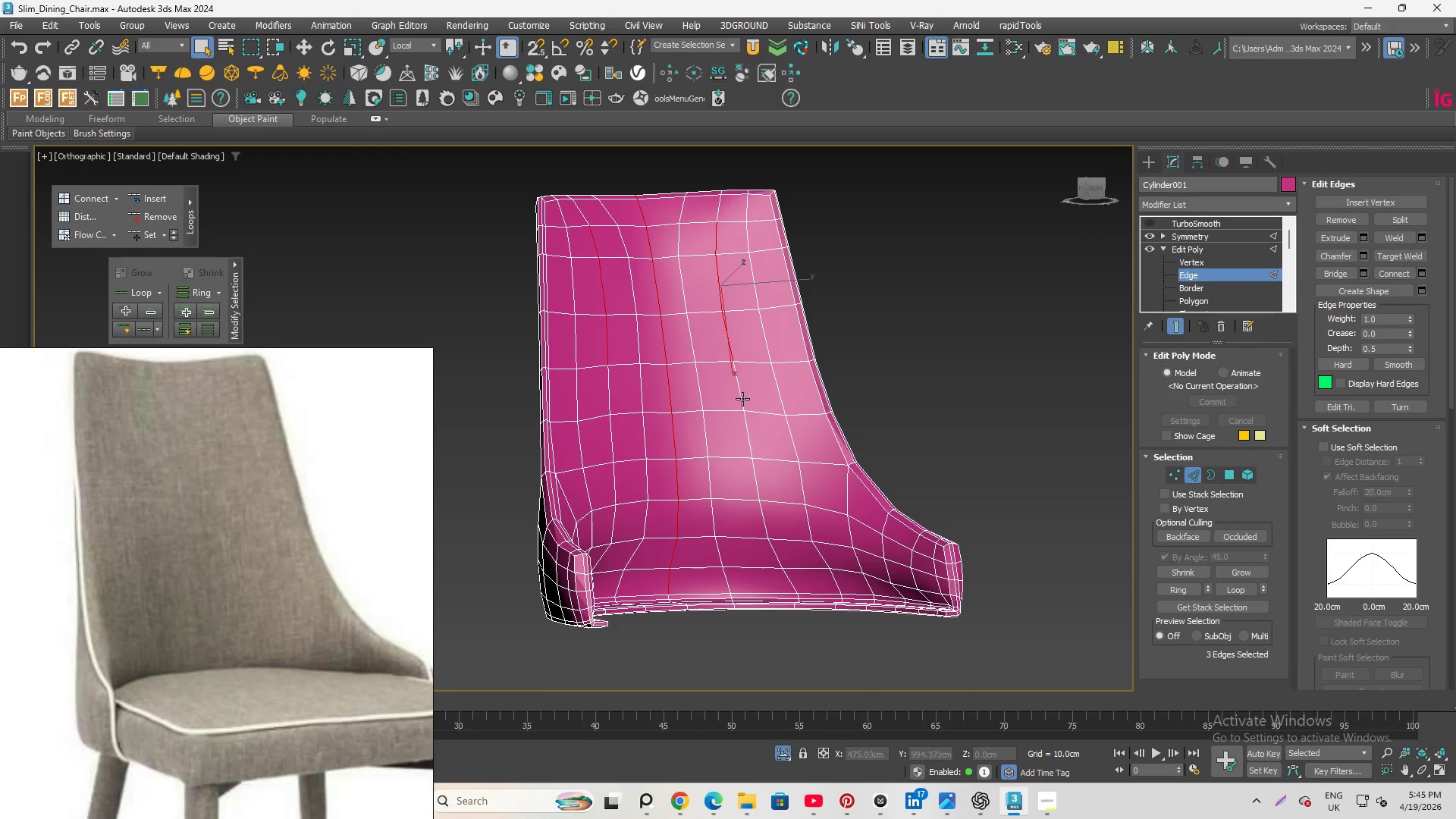 
left_click([742, 398])
 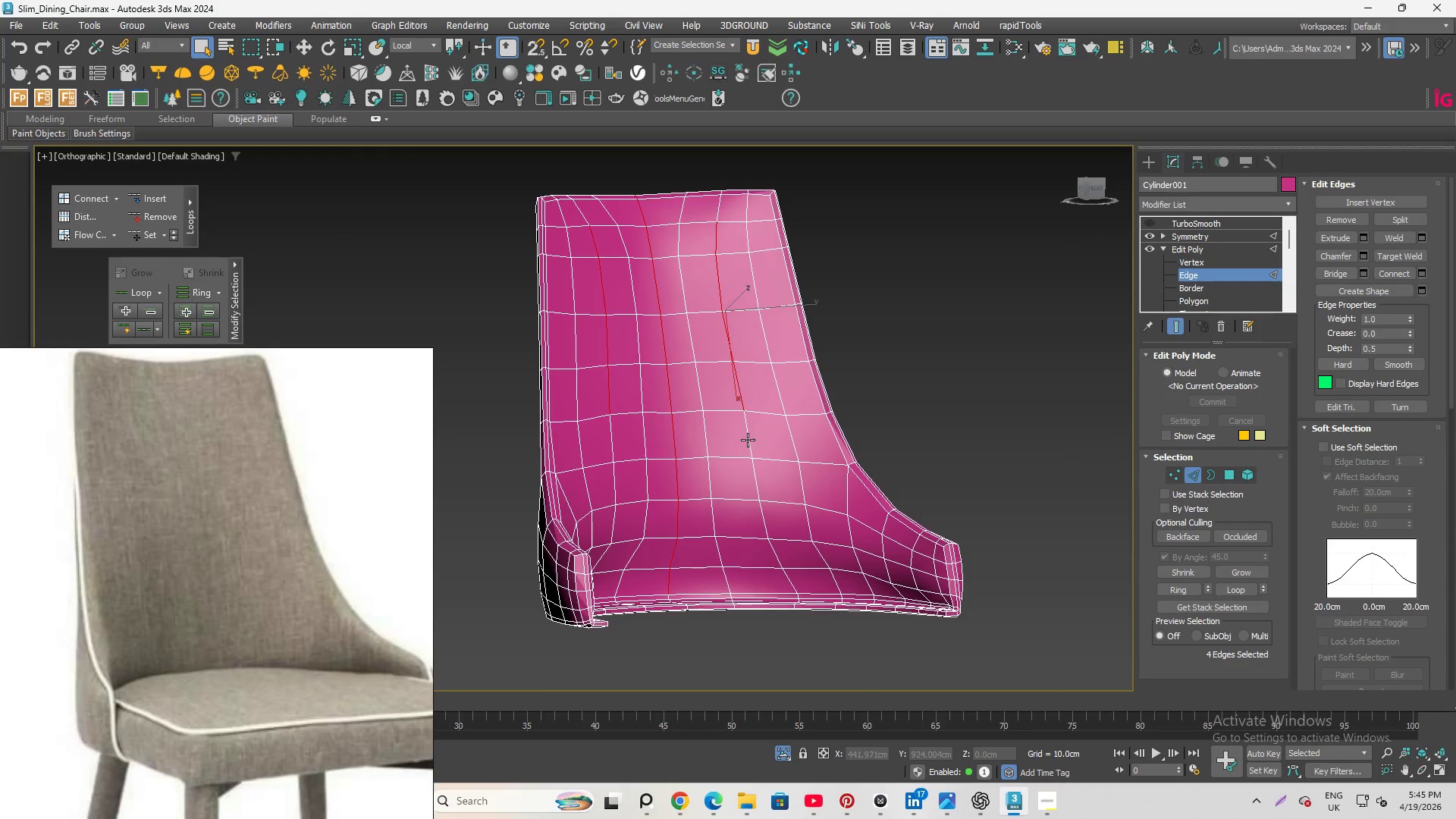 
left_click([748, 440])
 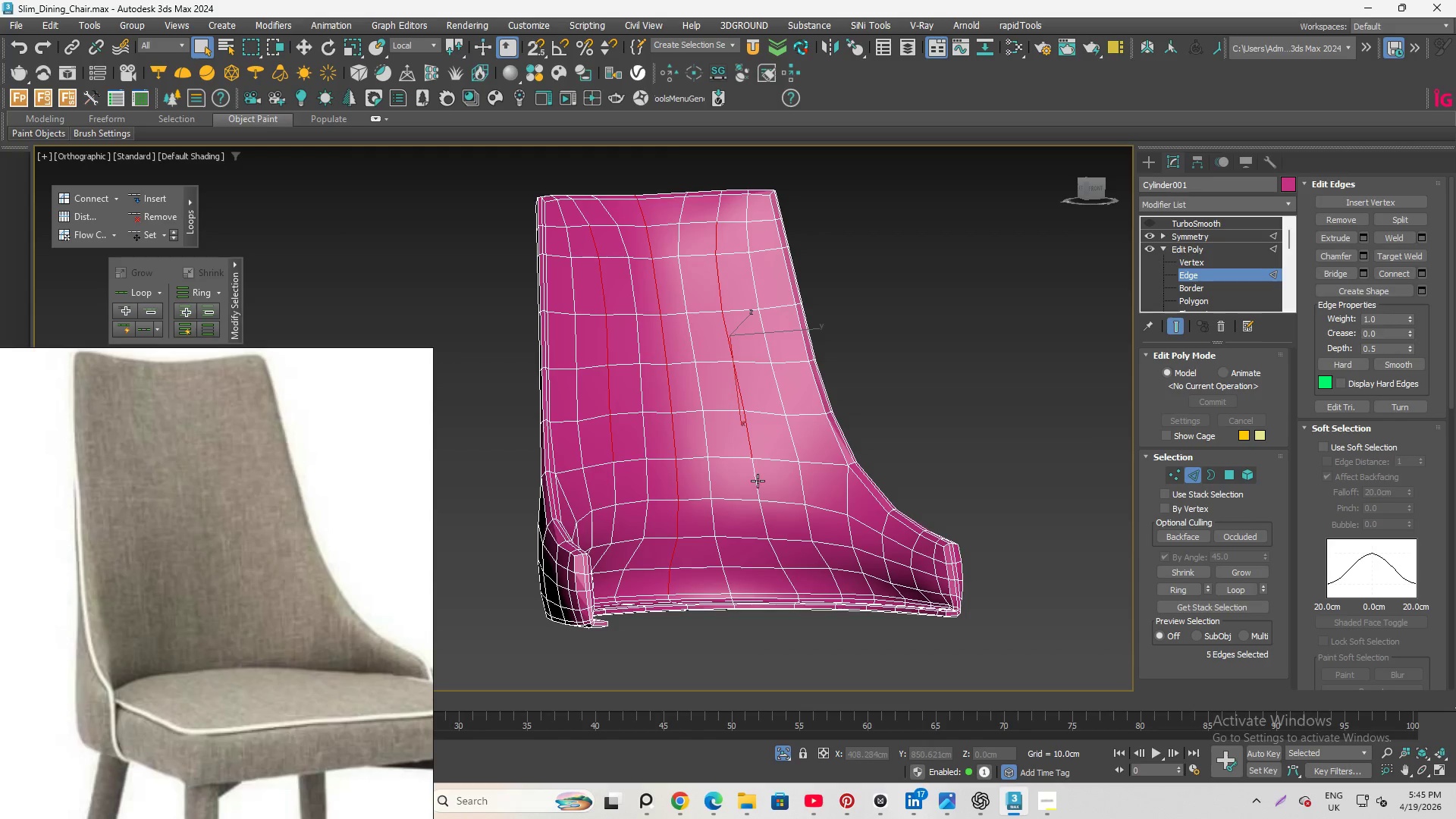 
left_click([758, 481])
 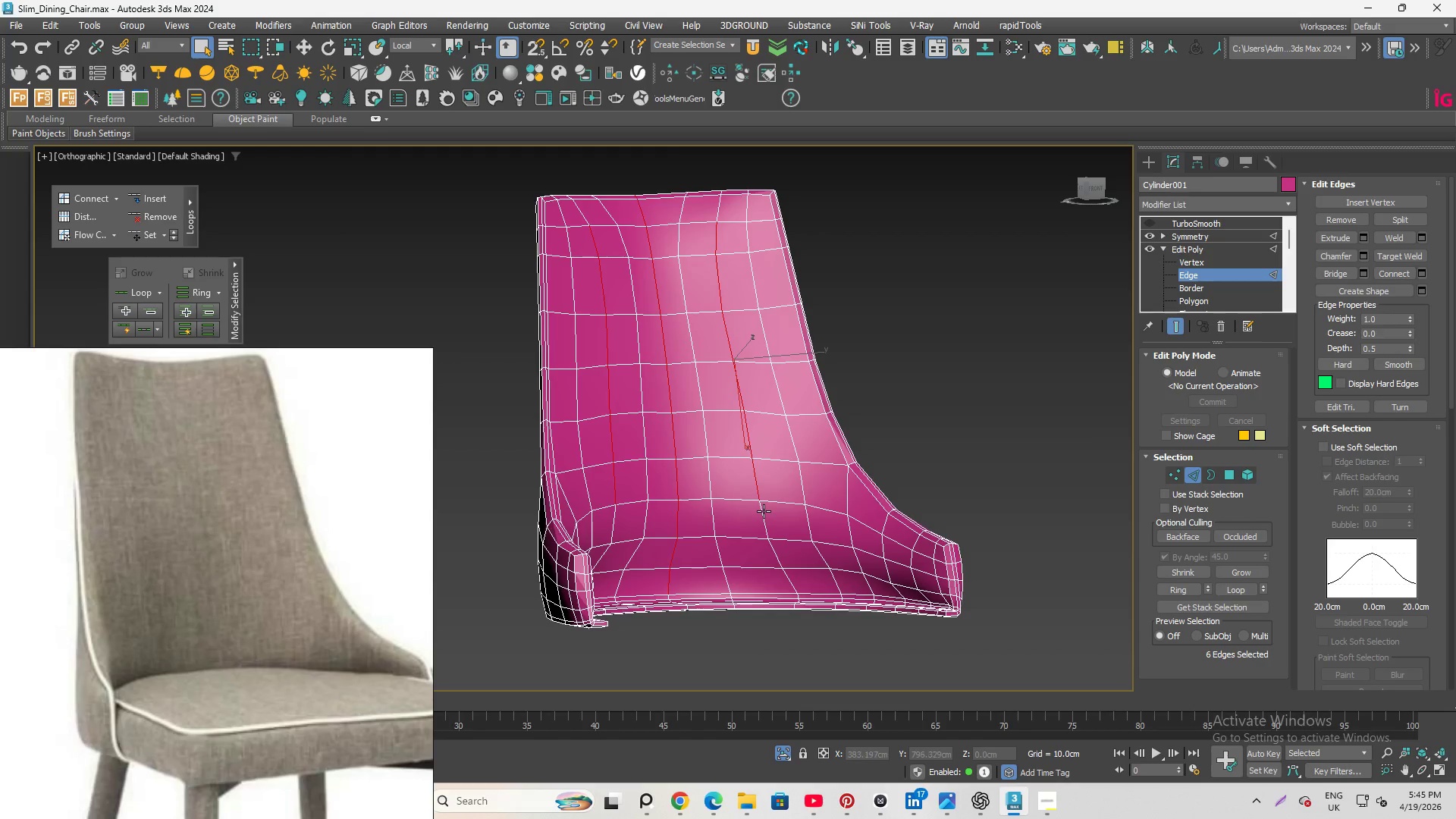 
left_click([764, 511])
 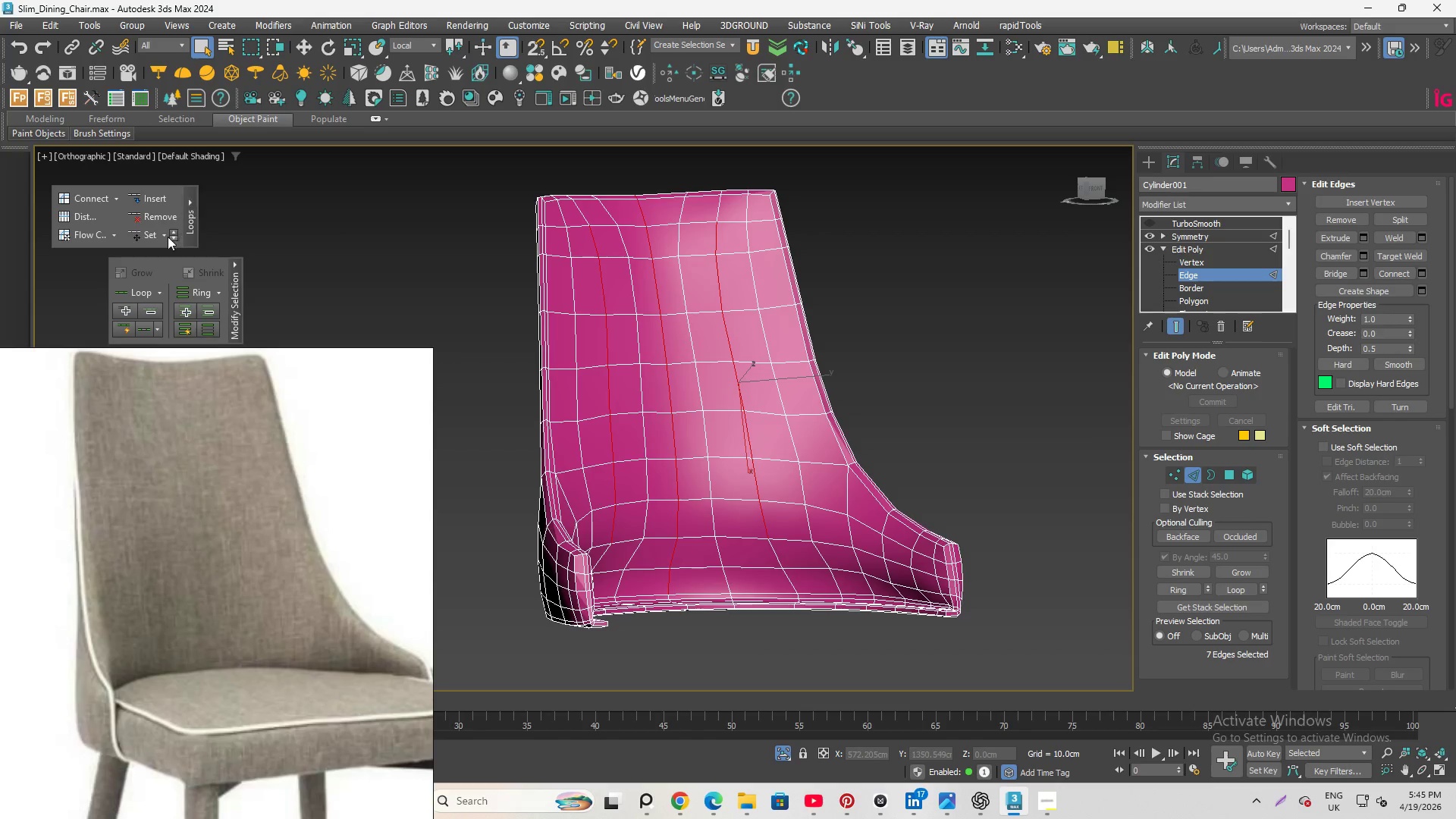 
left_click([133, 229])
 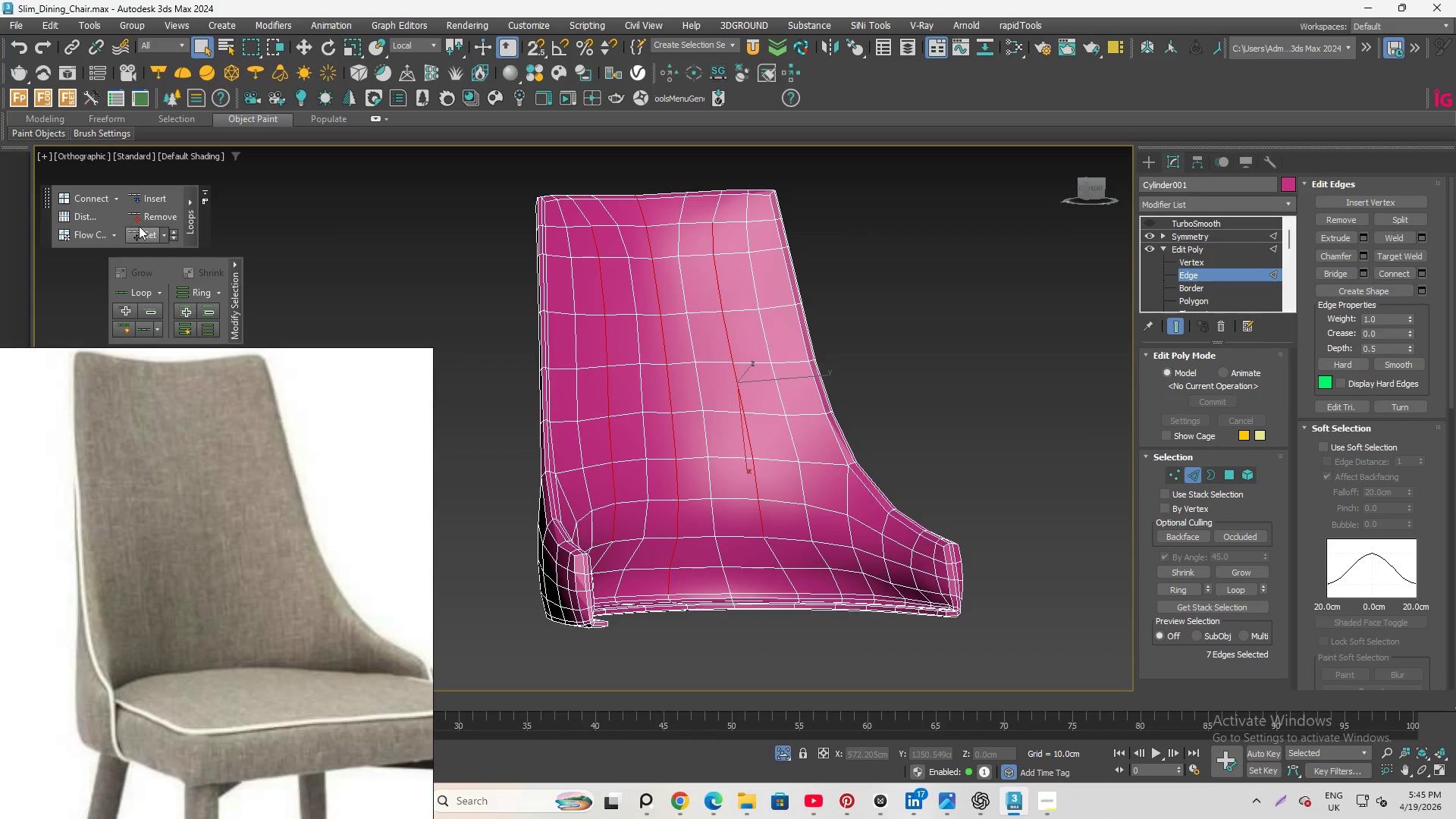 
hold_key(key=AltLeft, duration=1.78)
 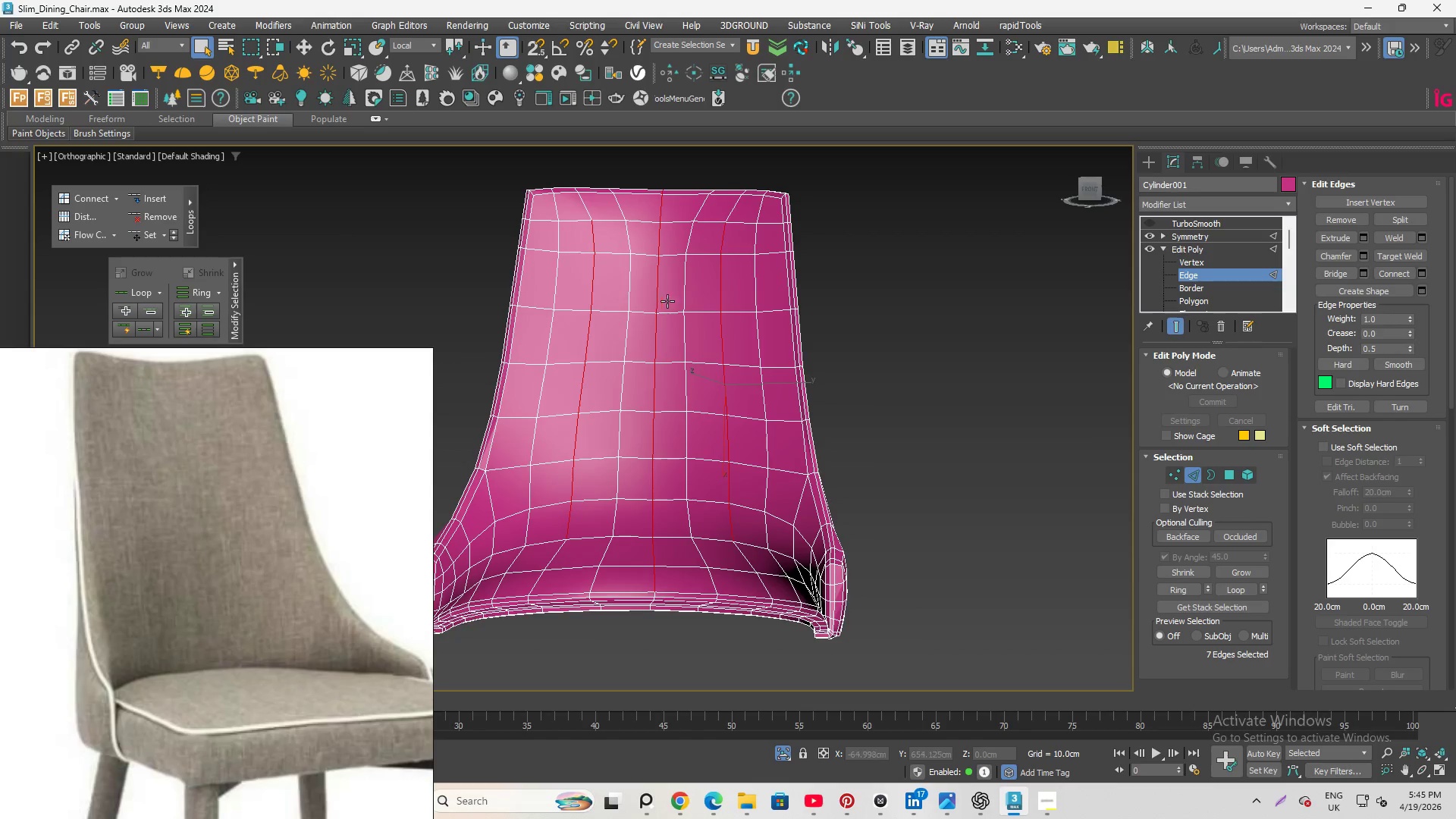 
hold_key(key=AltLeft, duration=1.58)
 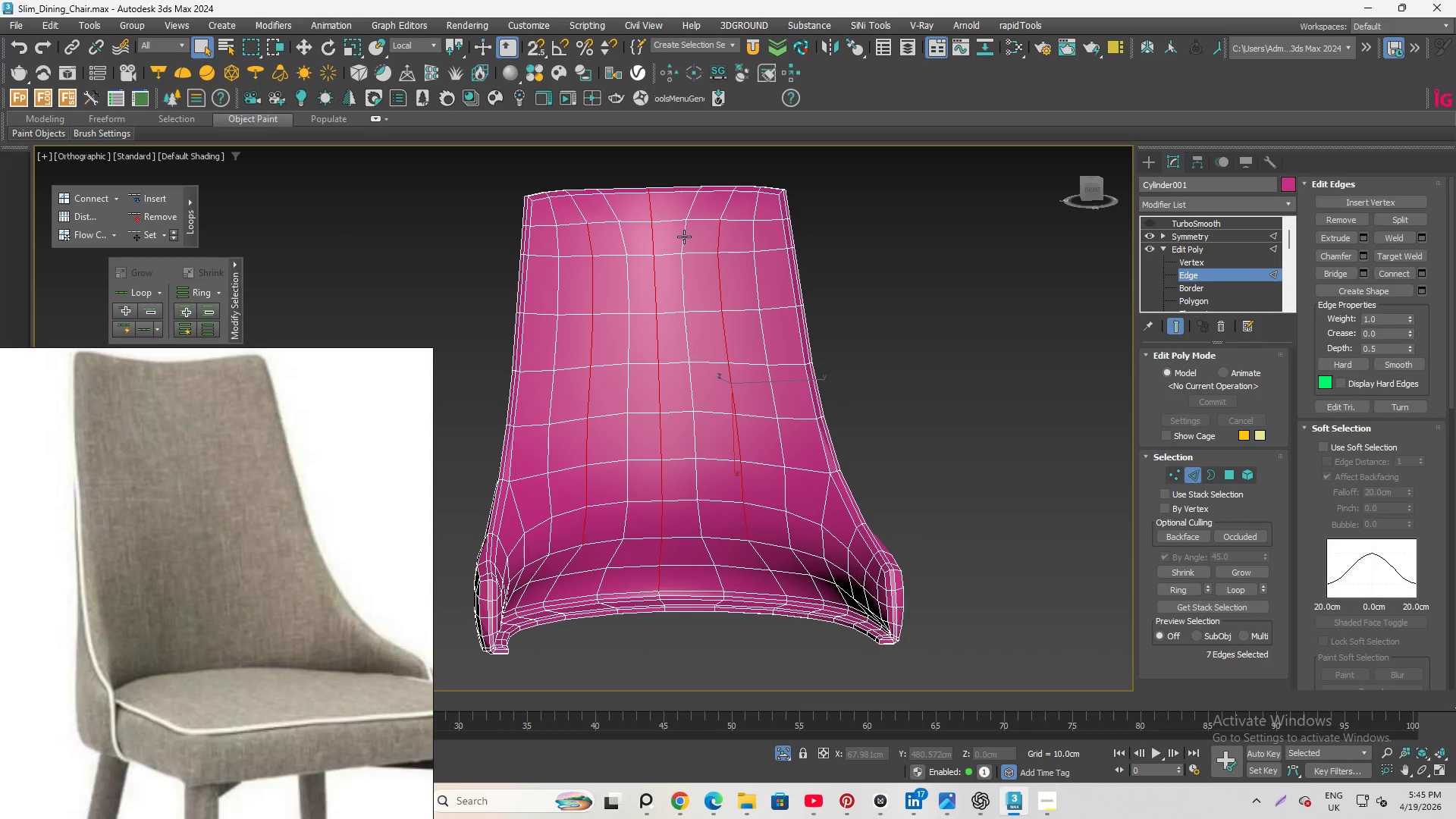 
left_click([684, 237])
 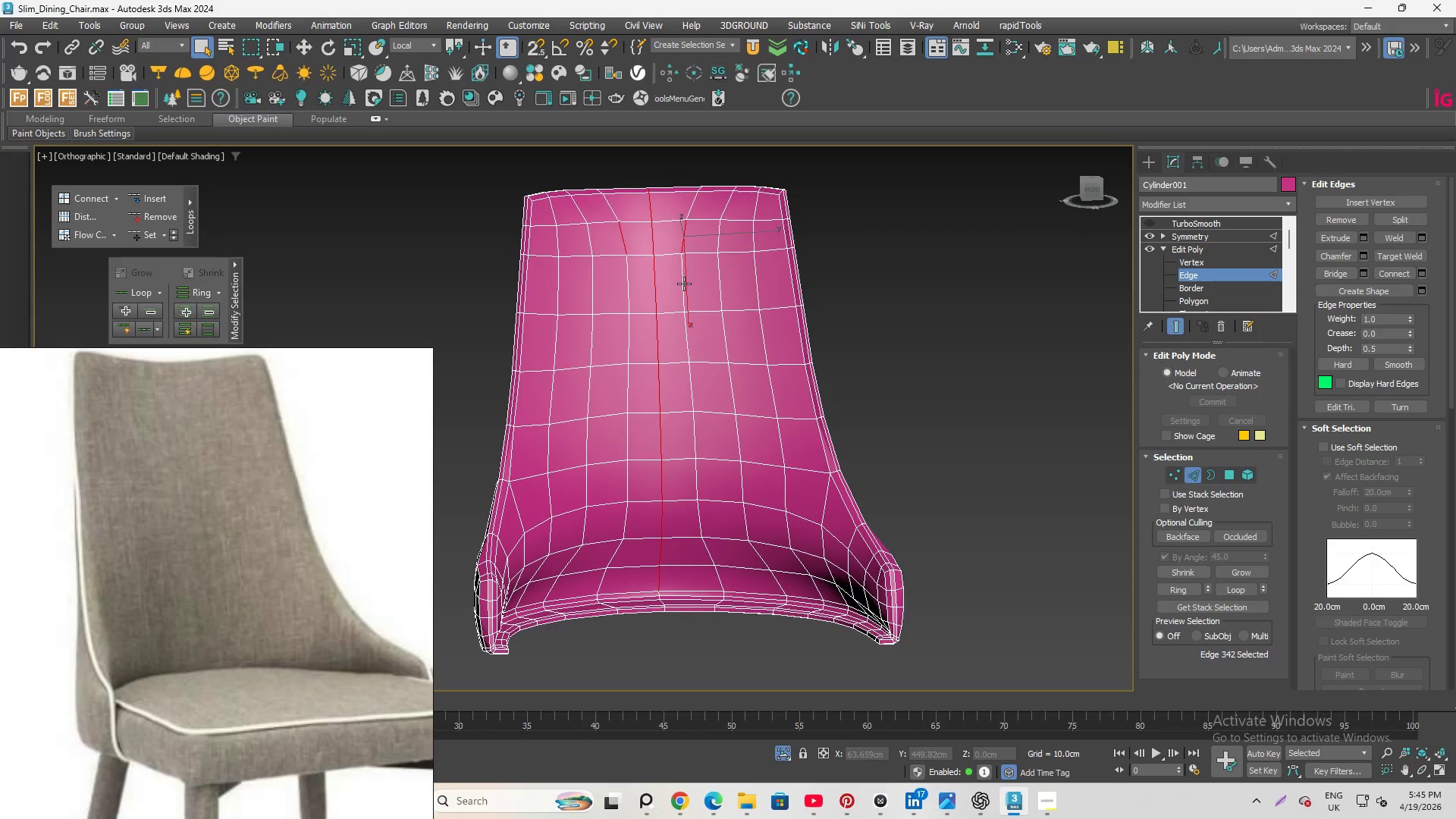 
hold_key(key=ControlLeft, duration=6.08)
left_click([684, 284])
 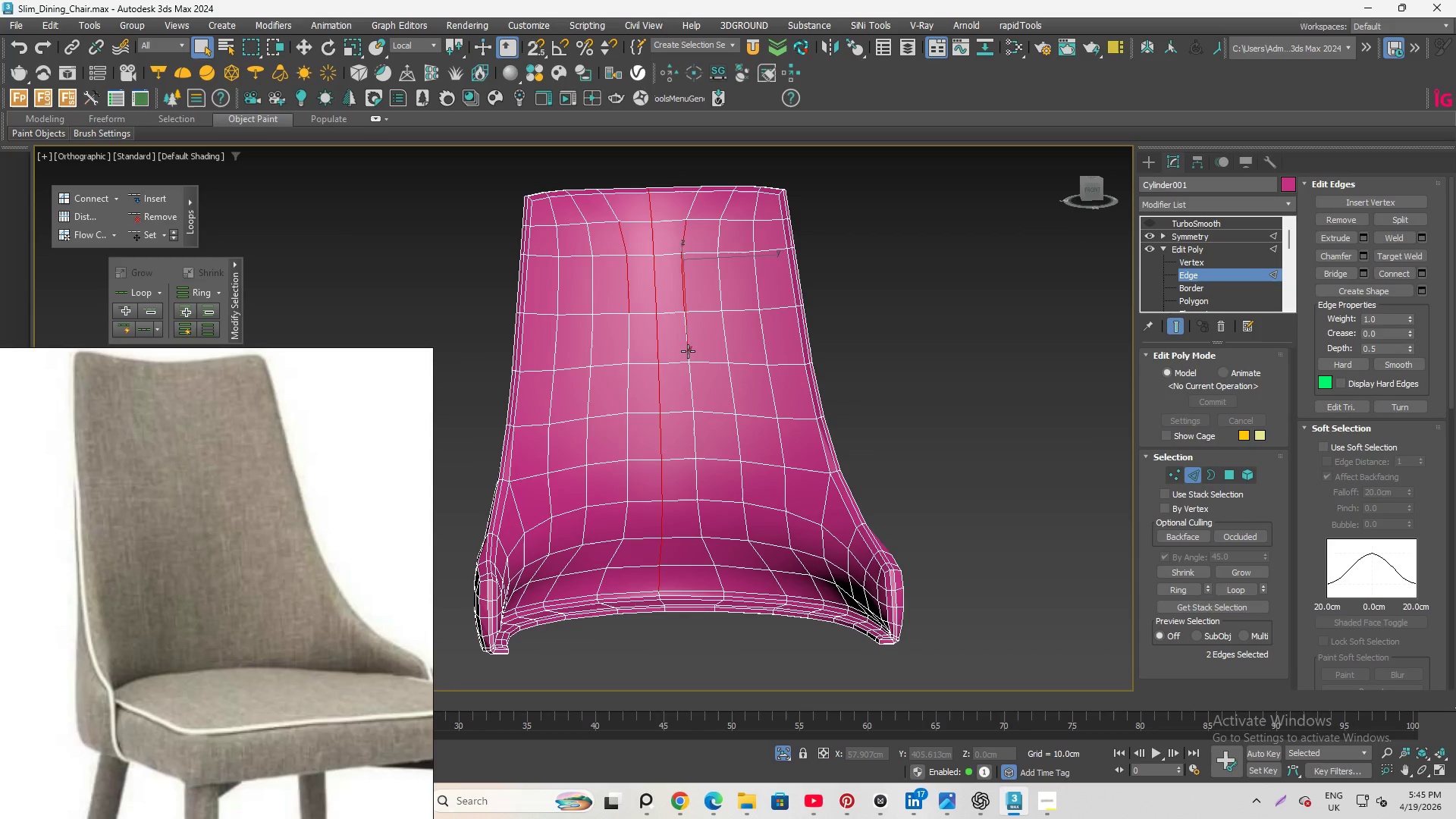 
left_click([688, 351])
 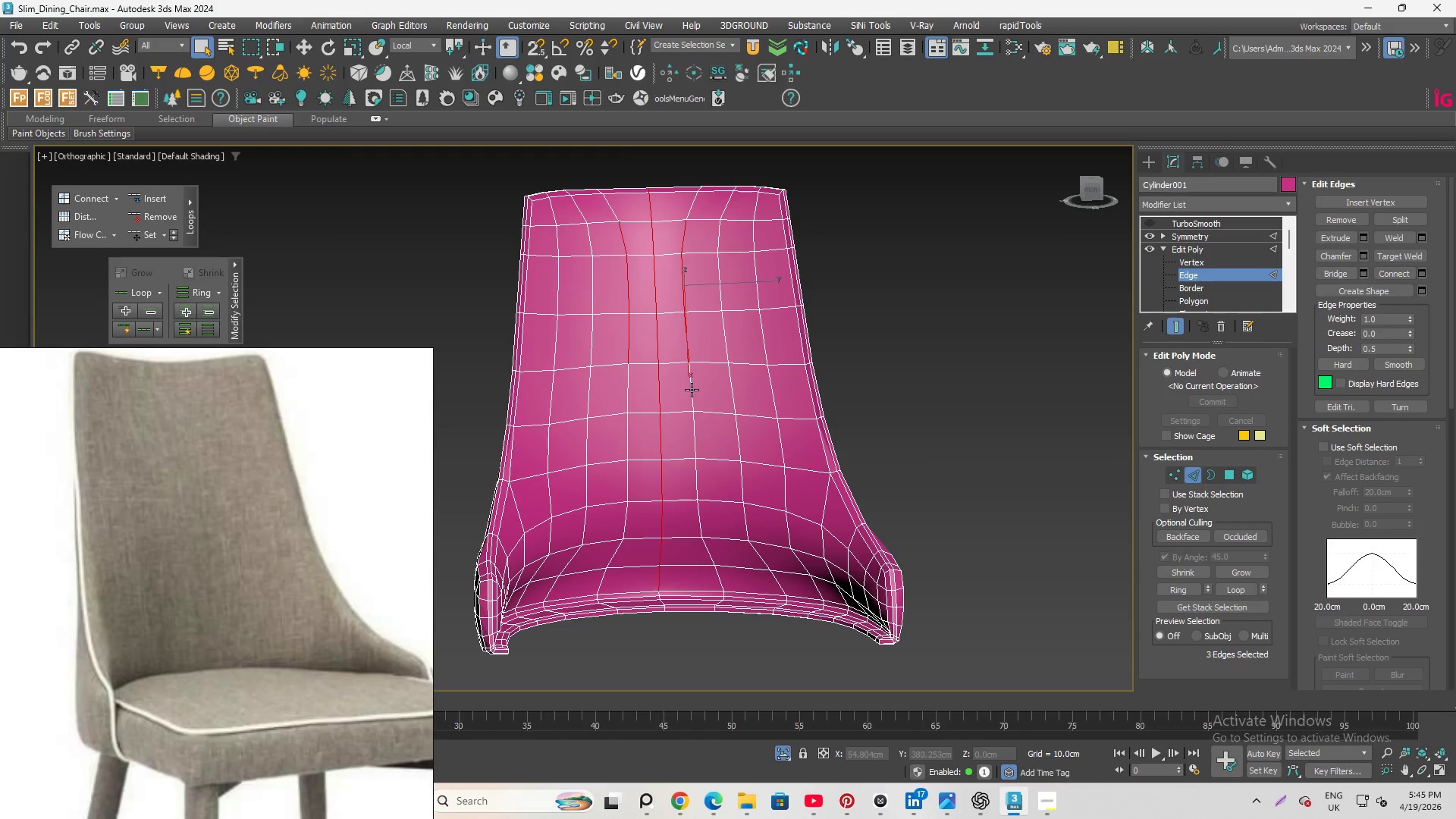 
left_click([692, 390])
 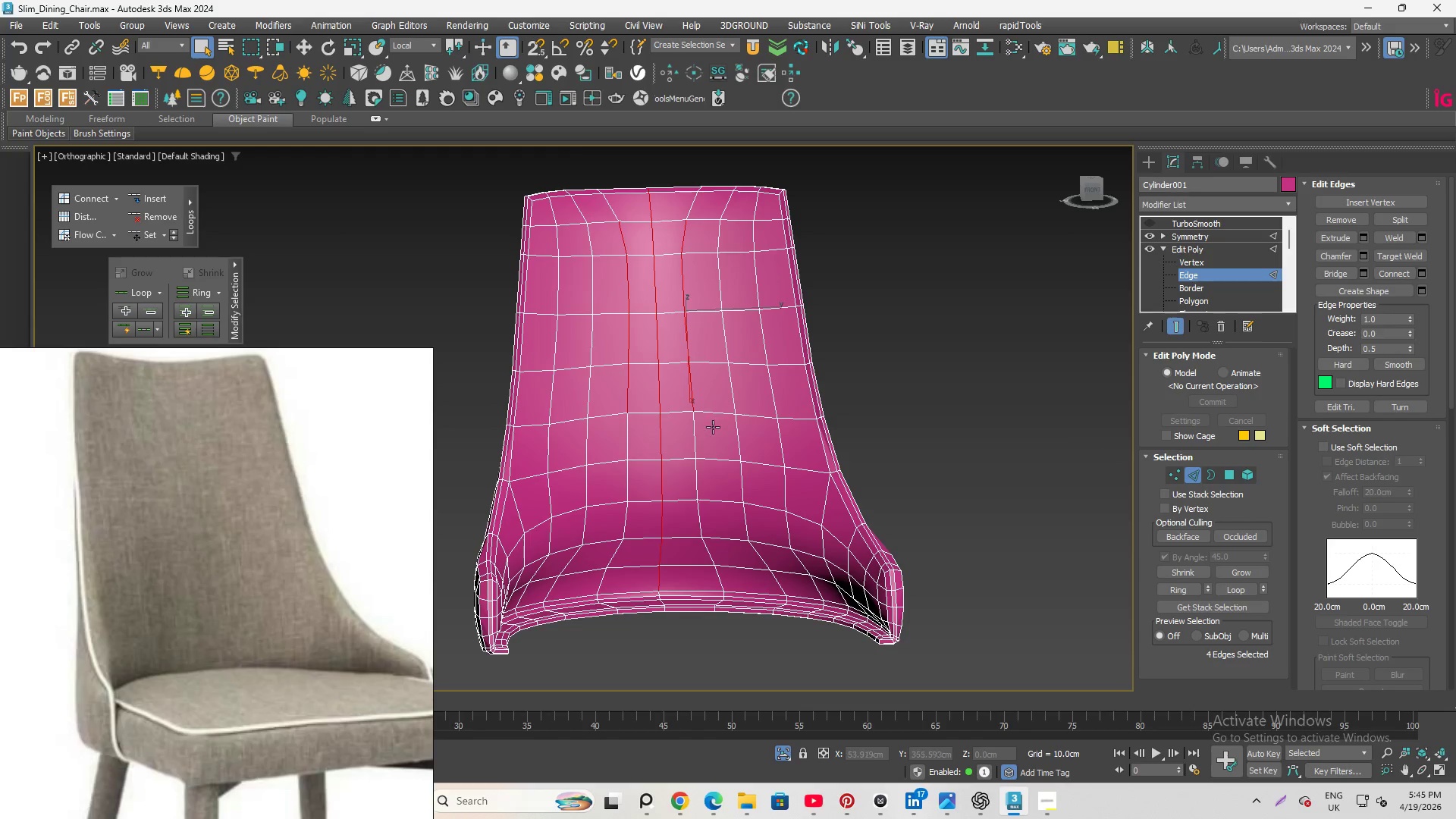 
left_click([695, 442])
 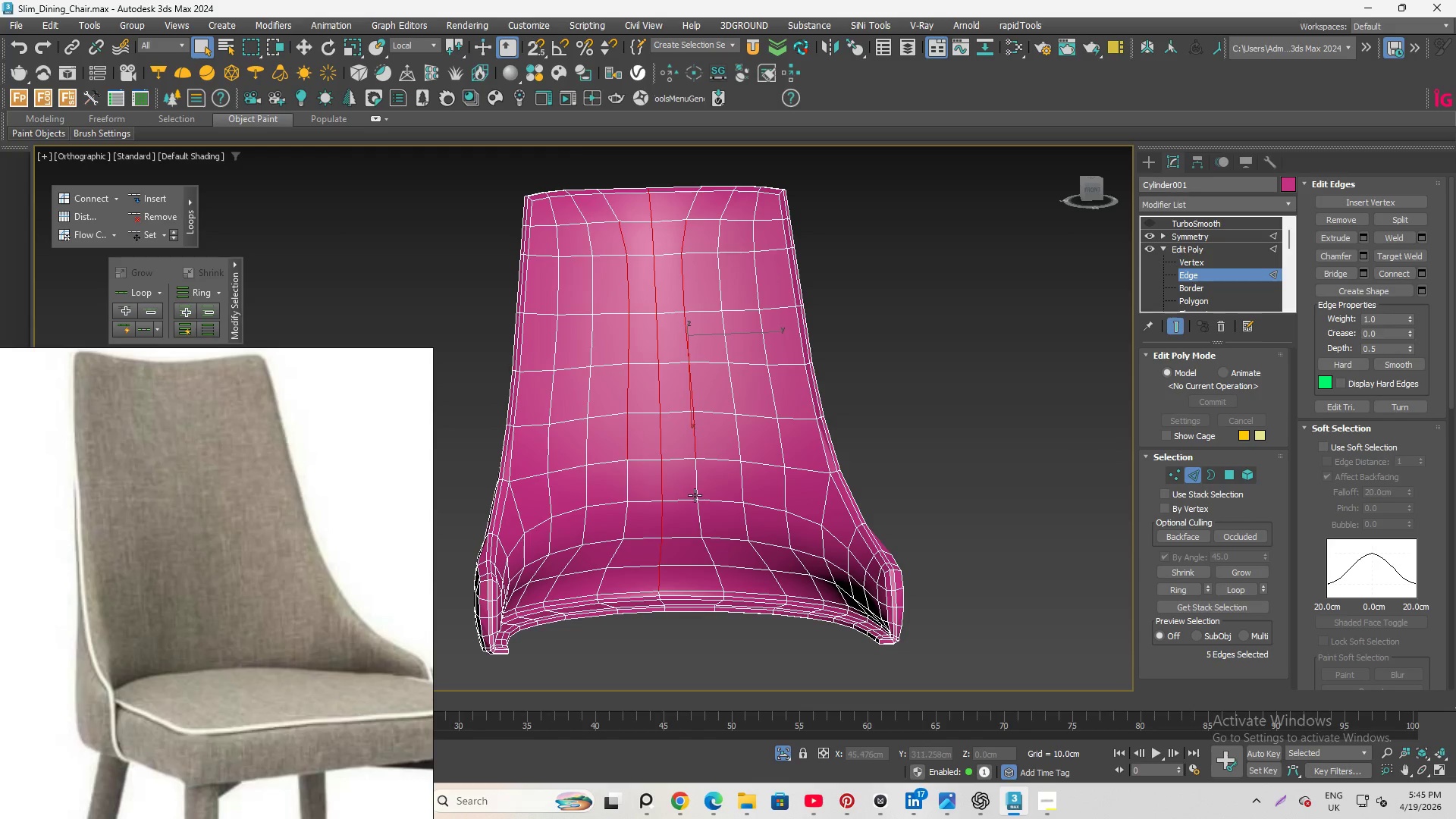 
left_click([695, 495])
 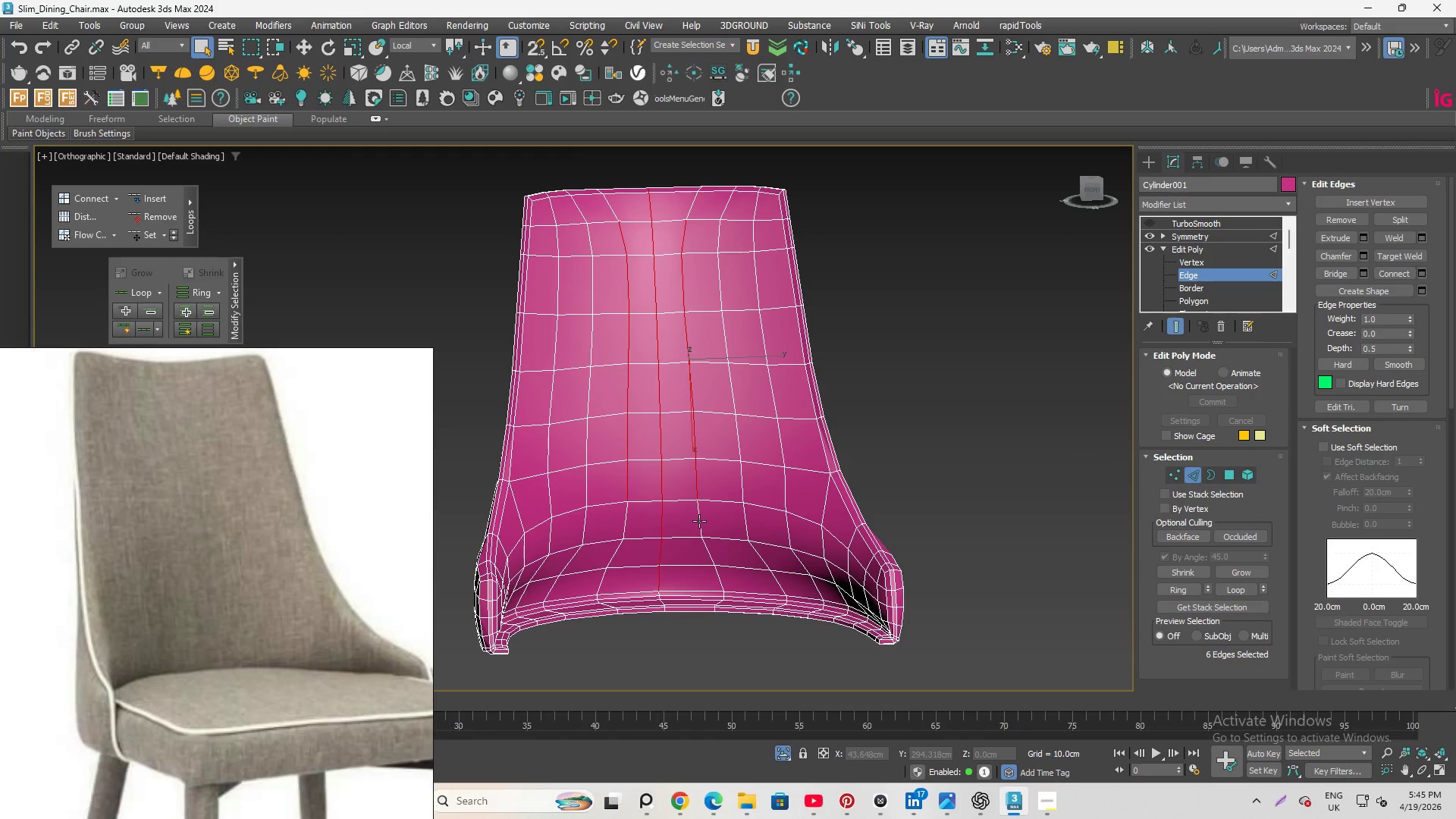 
left_click([699, 521])
 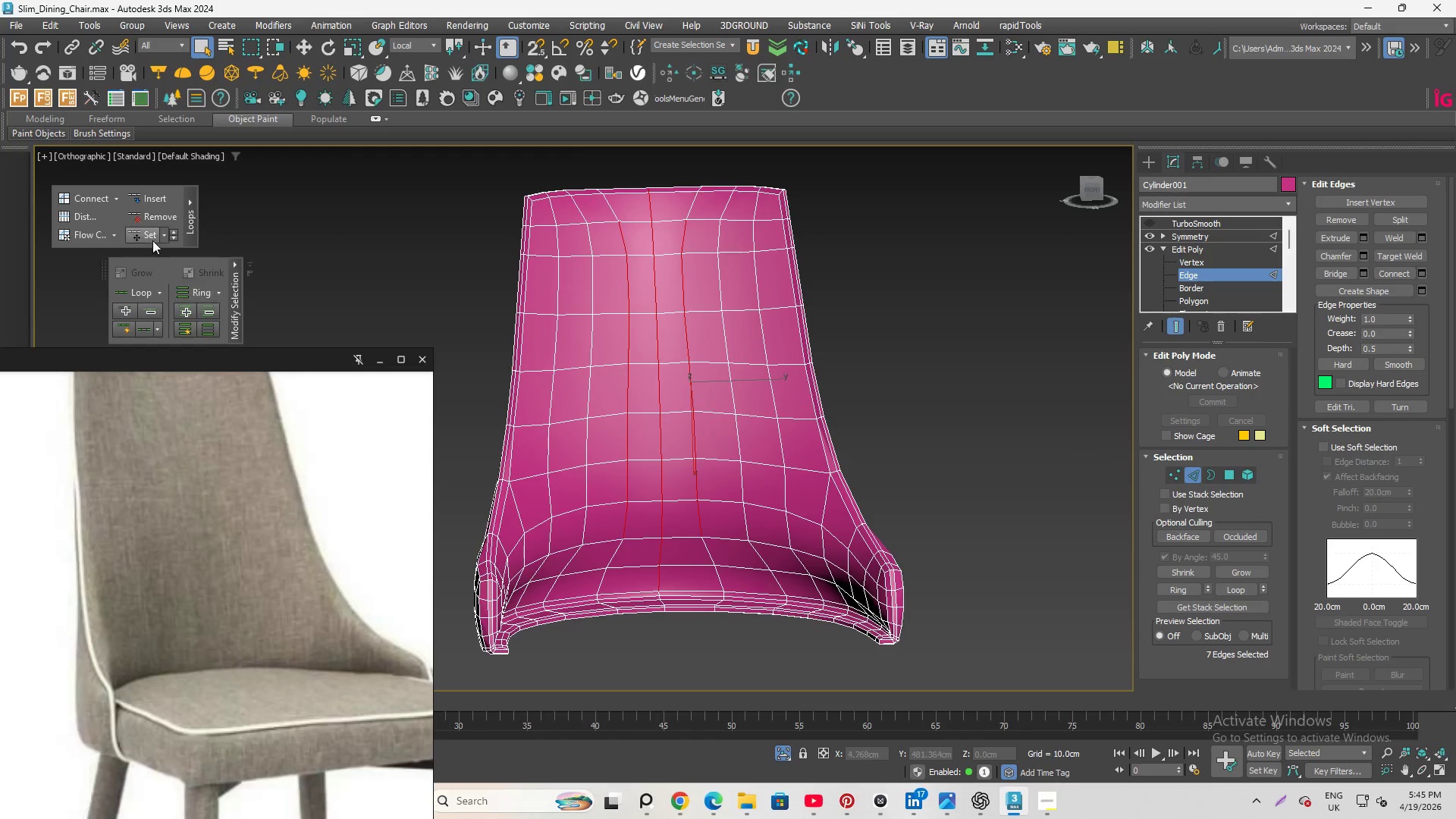 
left_click([141, 237])
 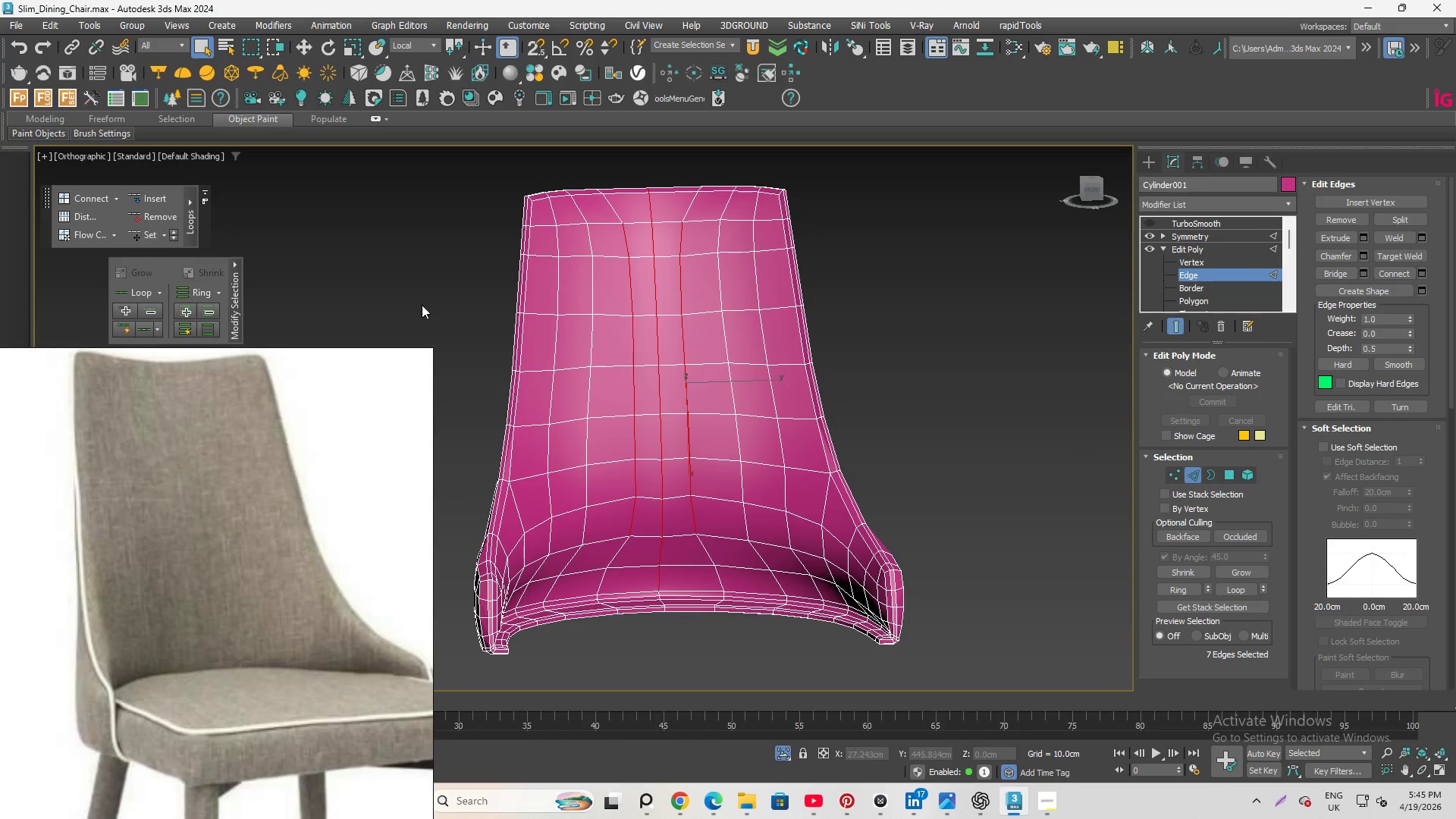 
hold_key(key=AltLeft, duration=7.41)
 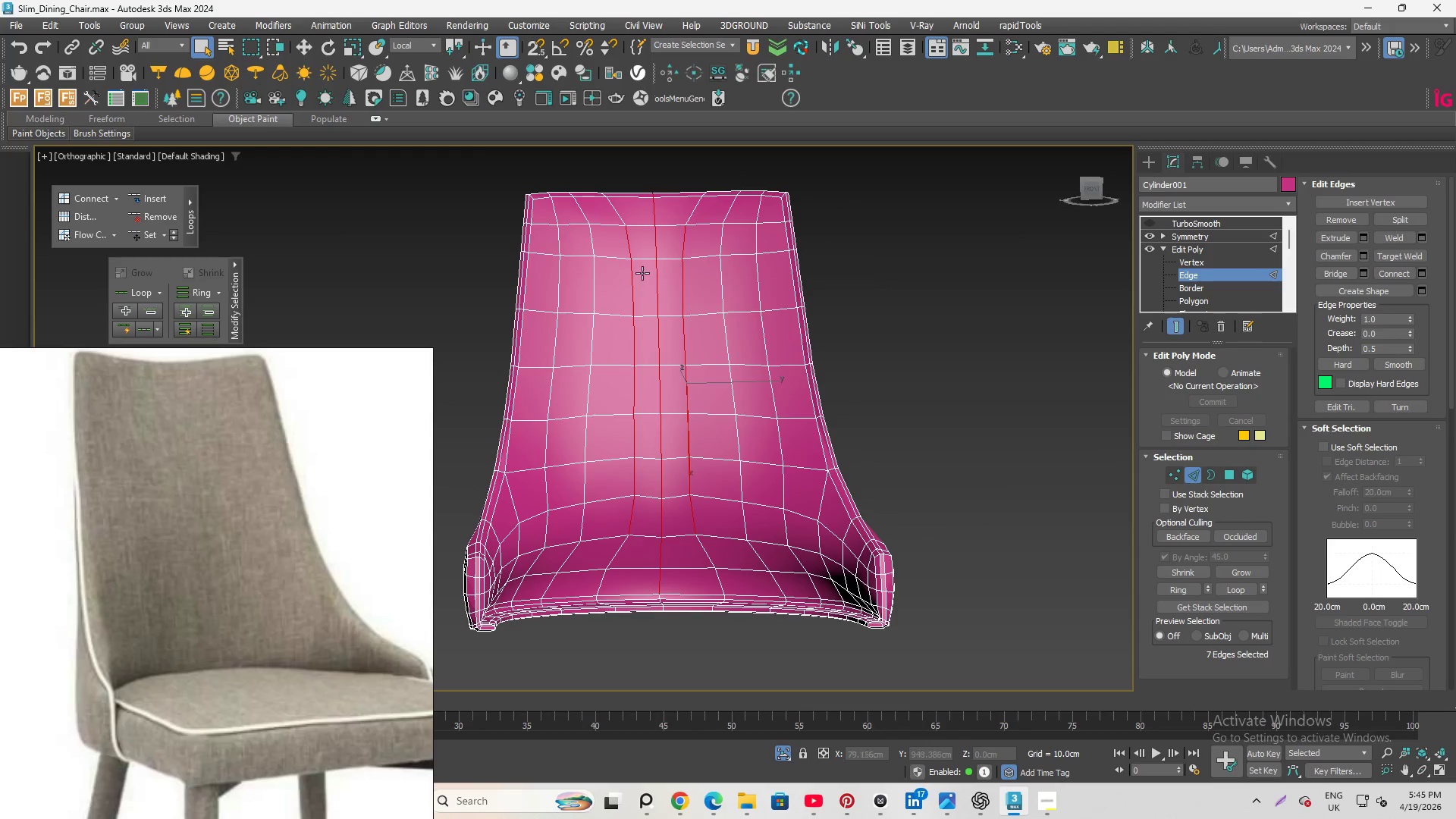 
hold_key(key=AltLeft, duration=7.94)
 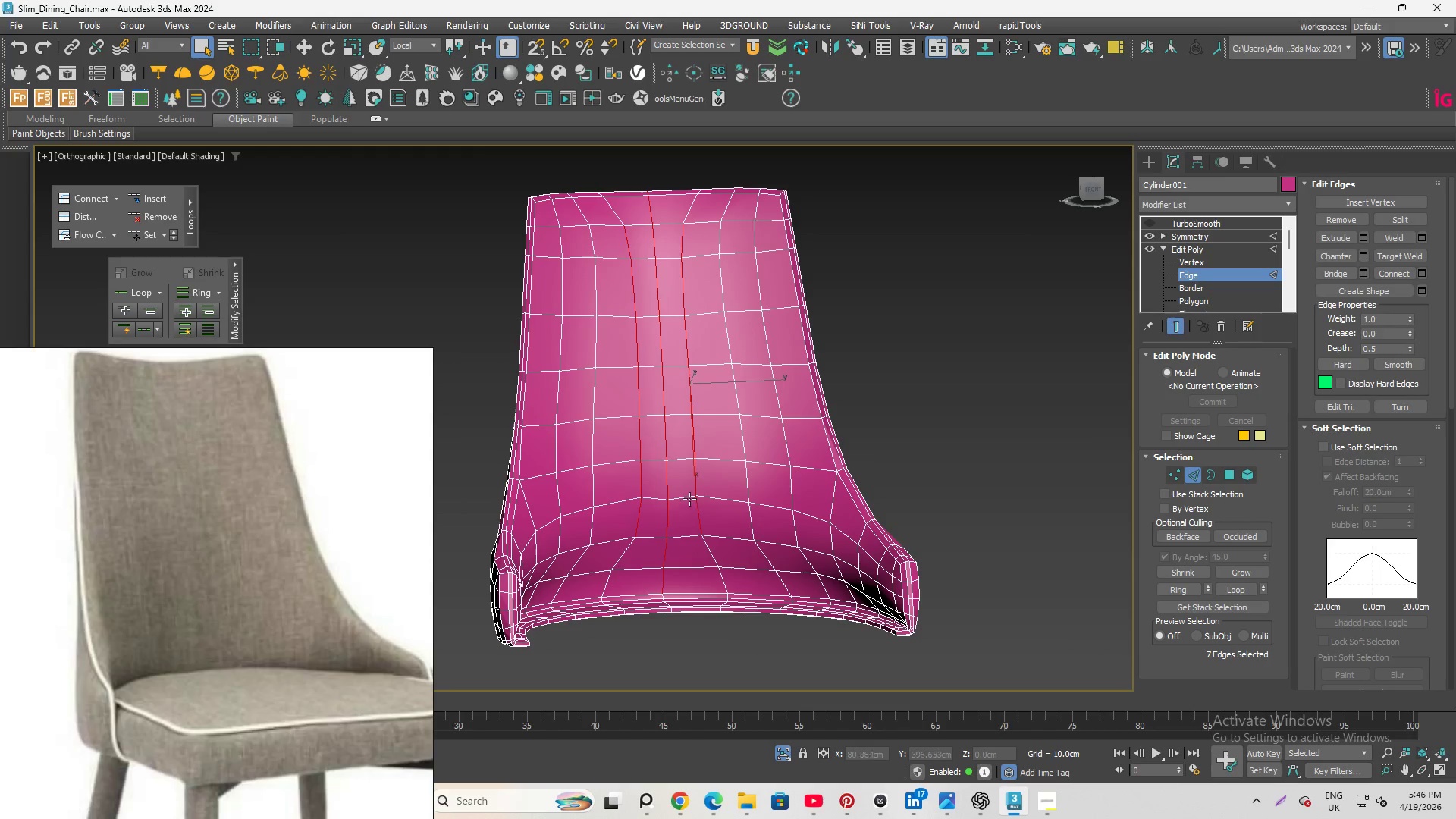 
left_click([682, 495])
 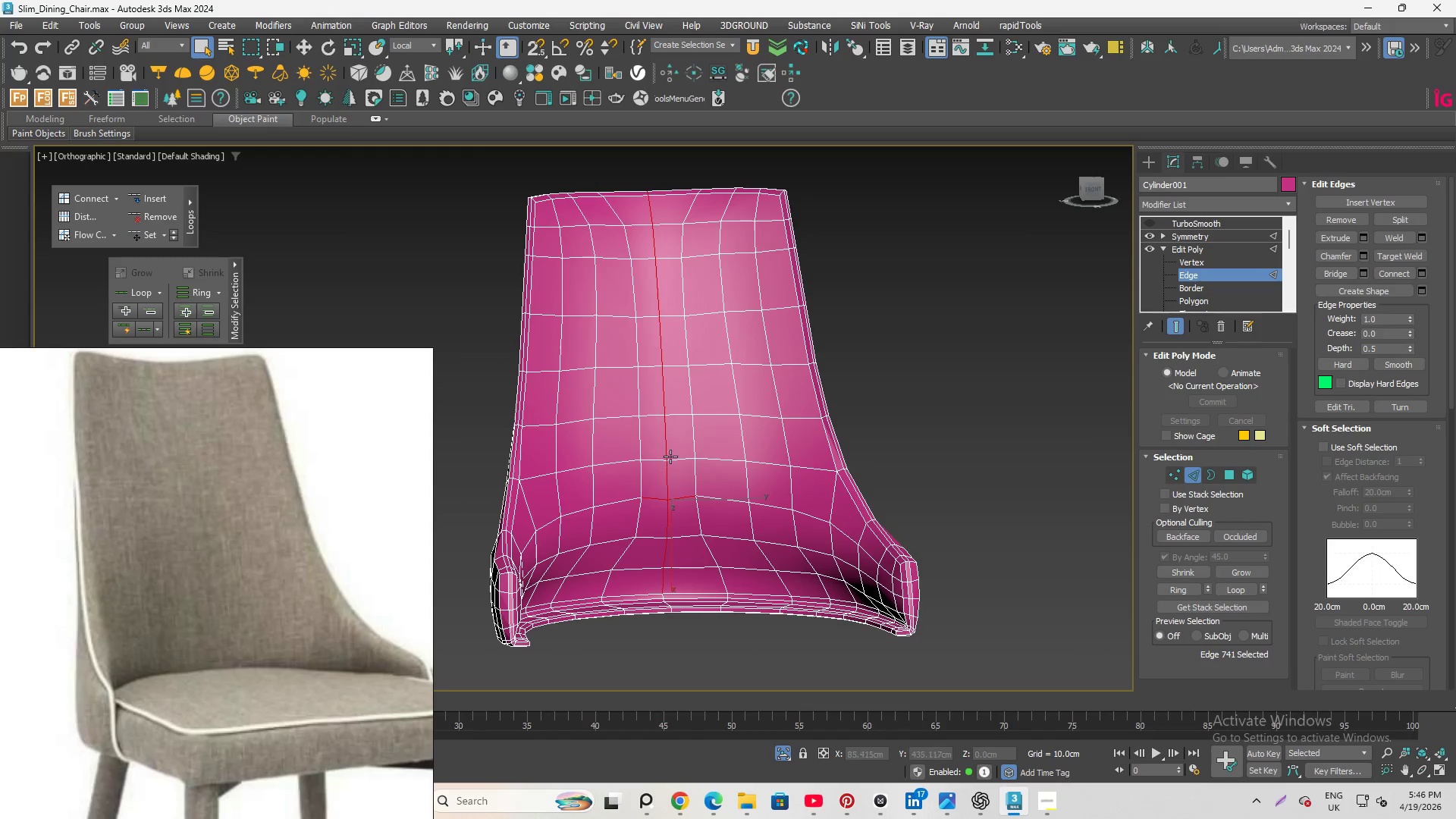 
hold_key(key=ControlLeft, duration=1.81)
left_click([680, 459])
 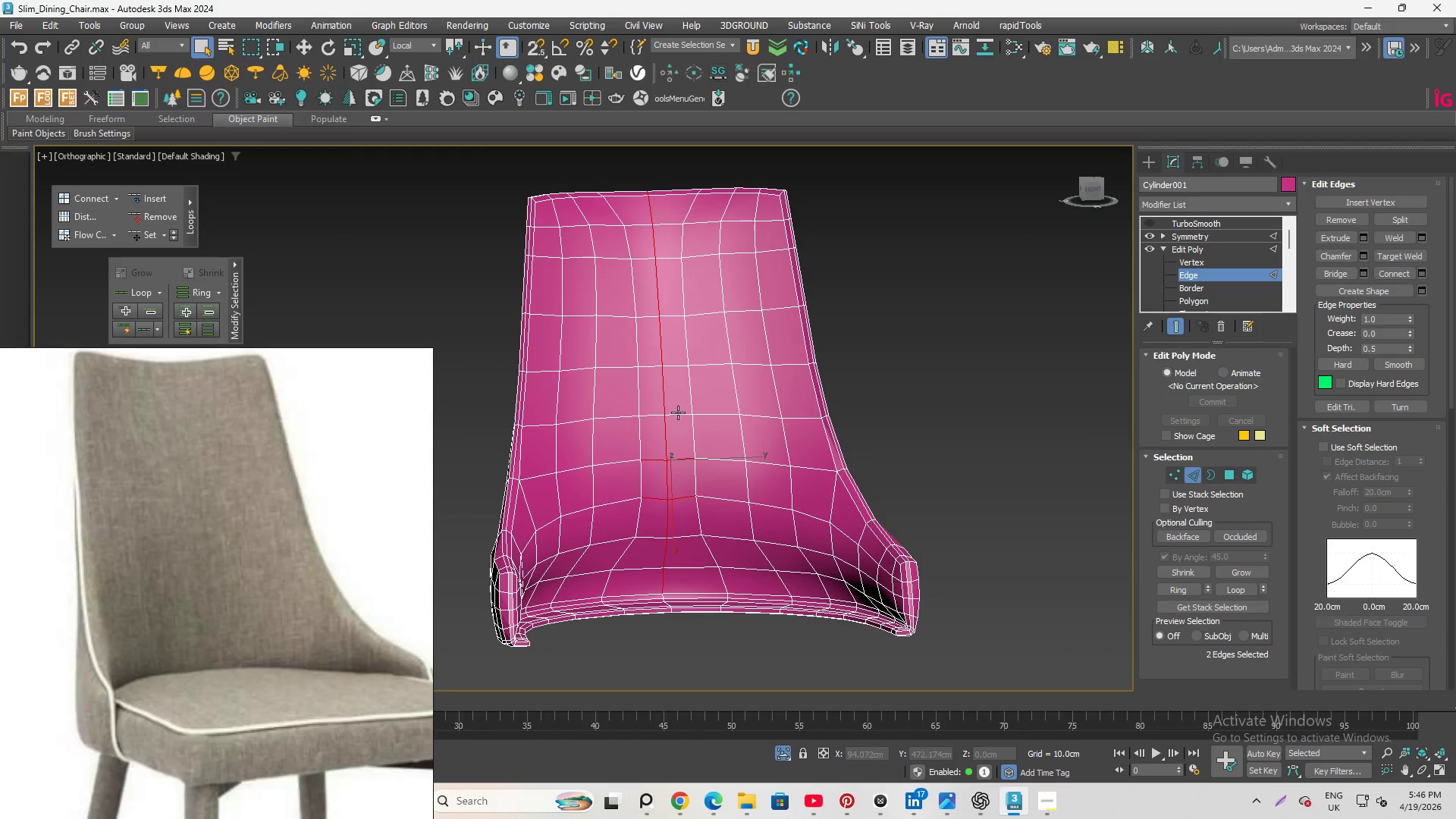 
left_click([678, 413])
 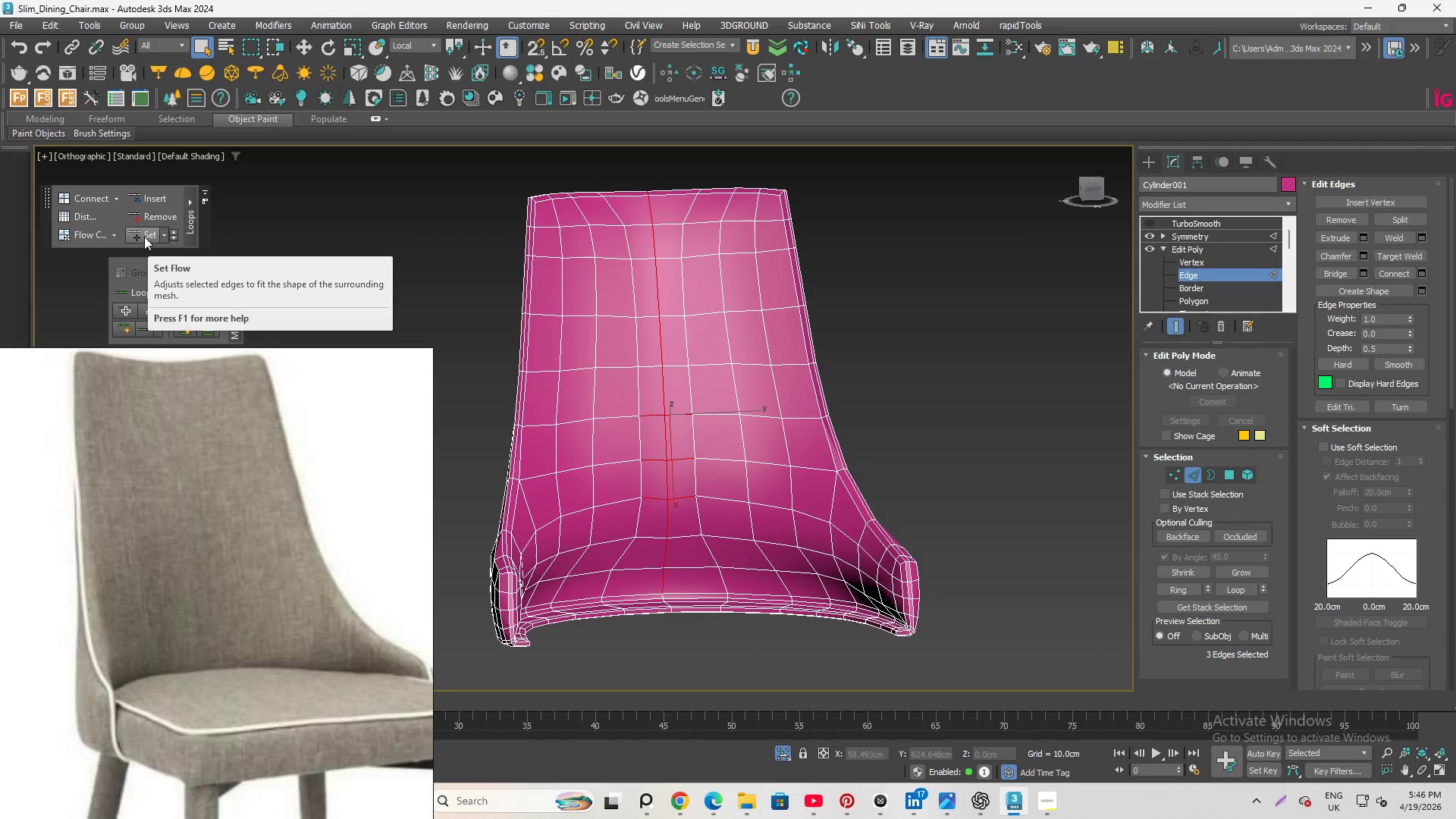 
left_click([144, 237])
 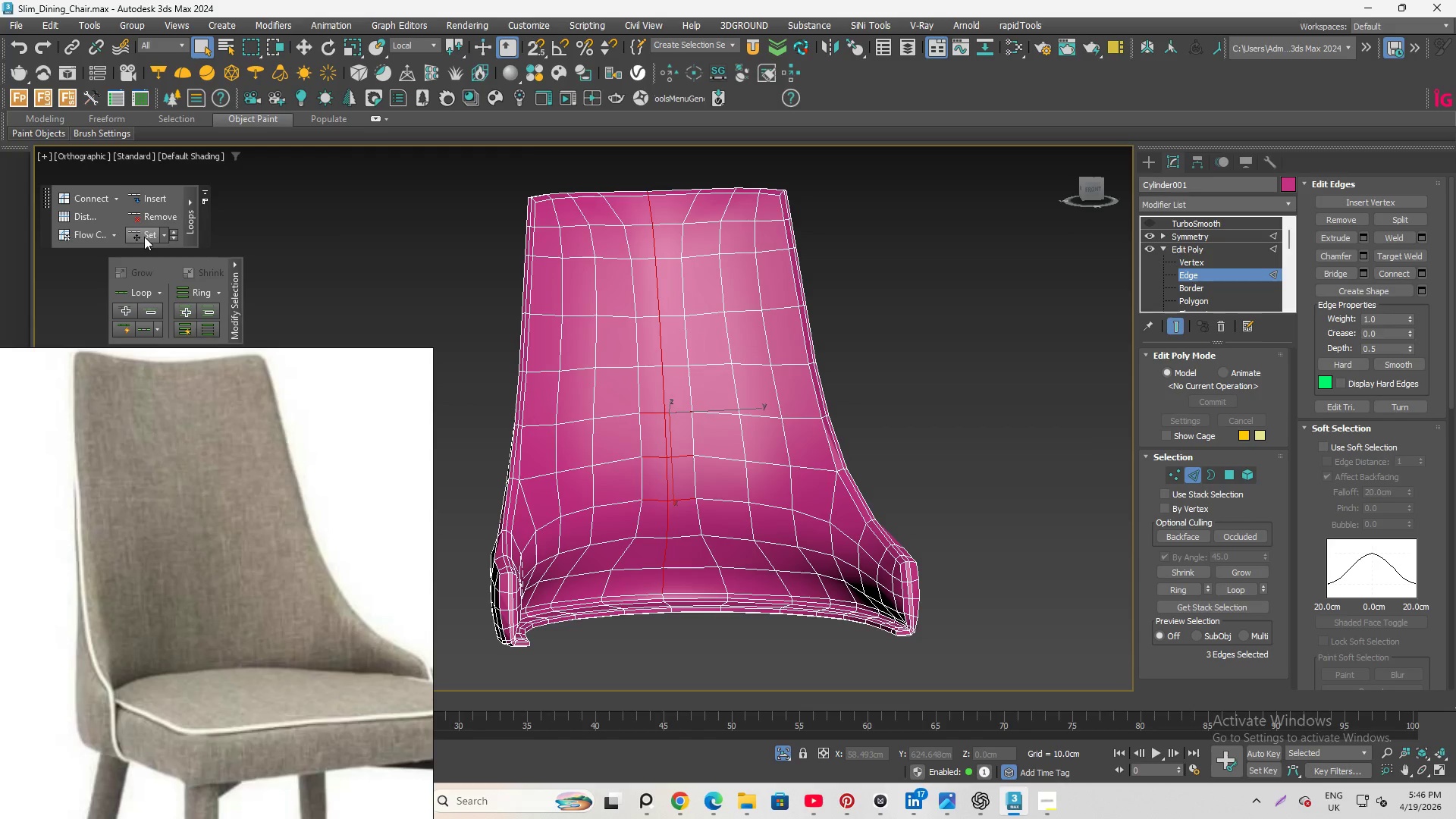 
key(Control+Z)
 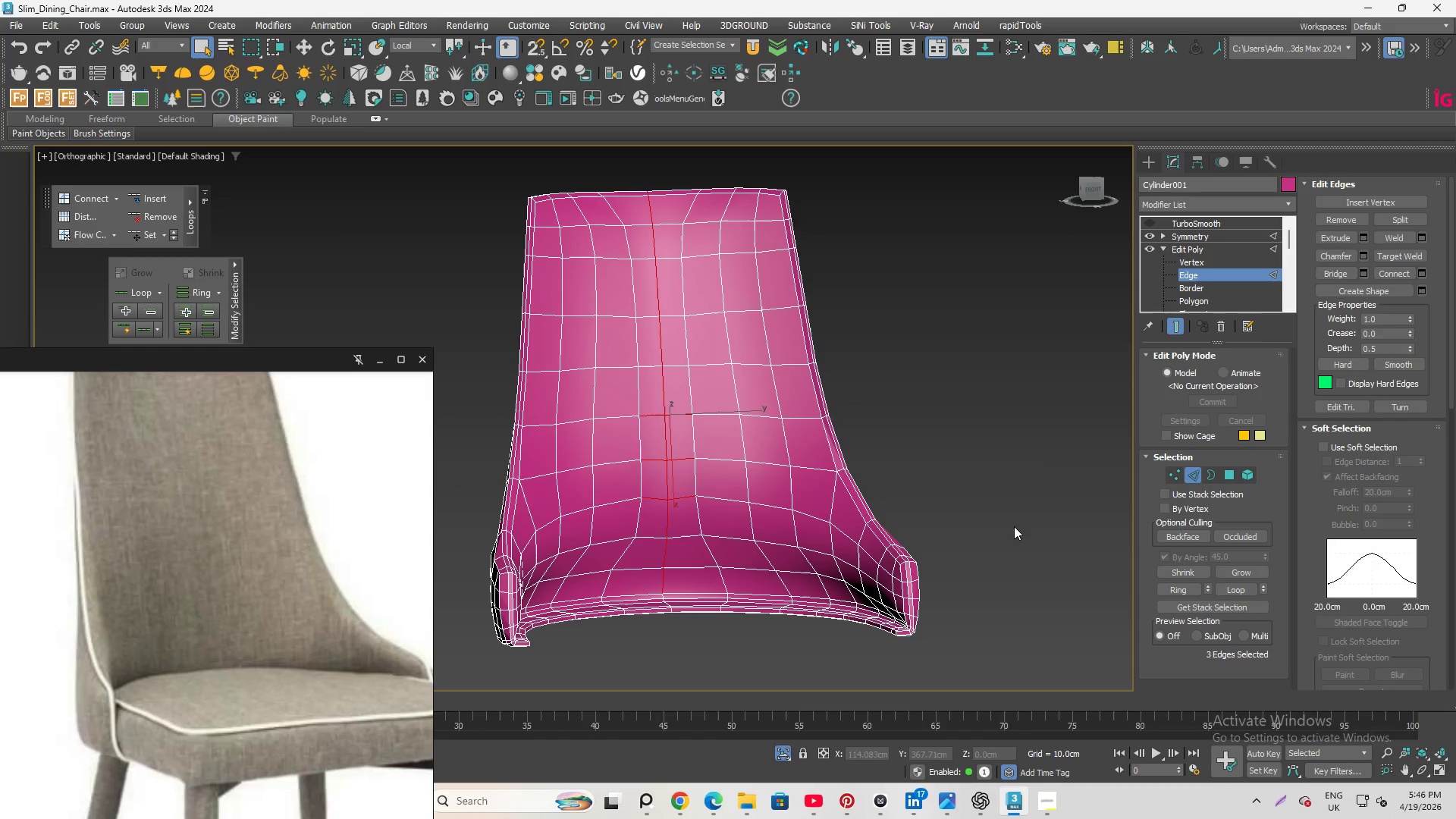 
left_click([1037, 467])
 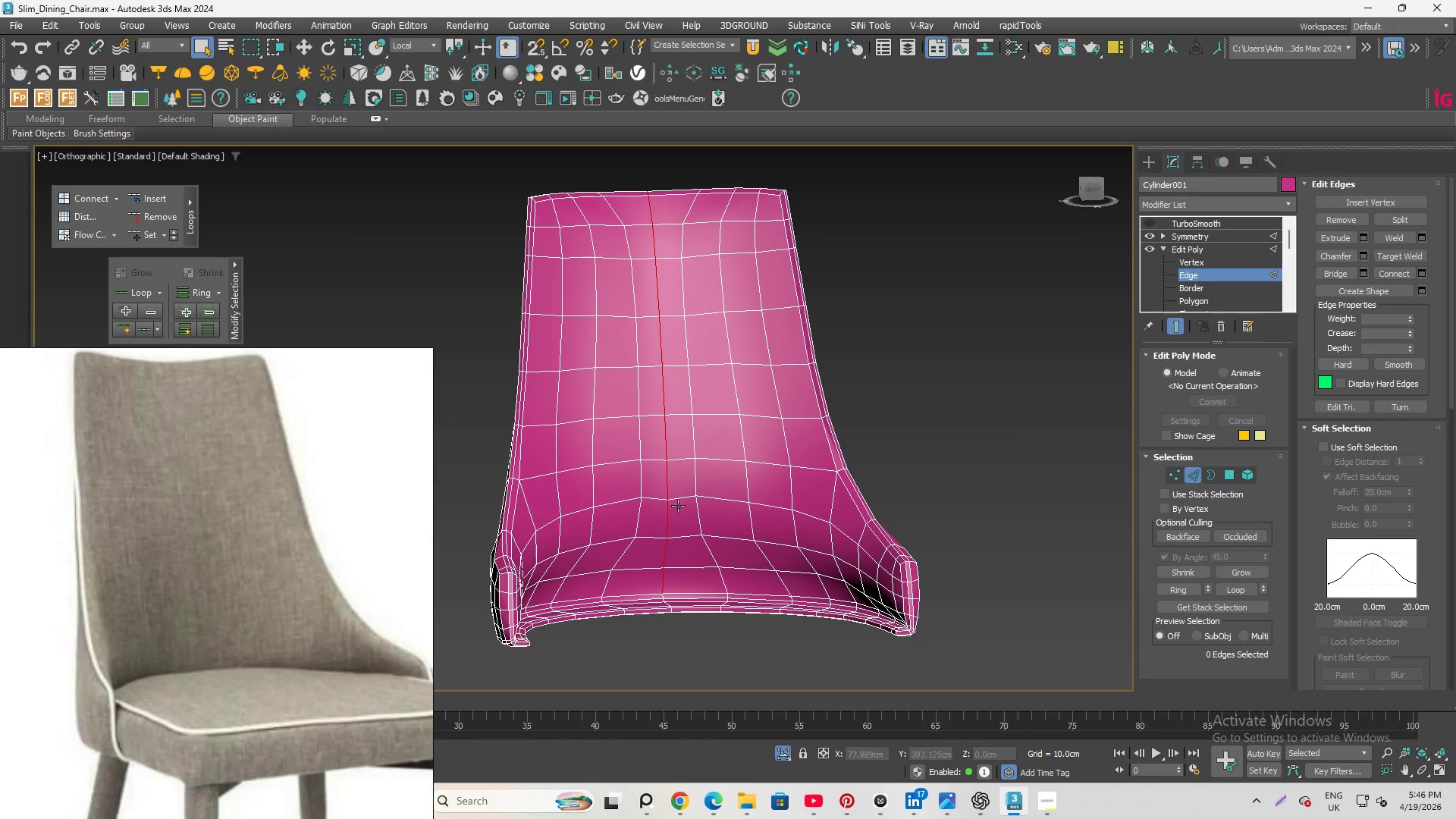 
left_click([675, 498])
 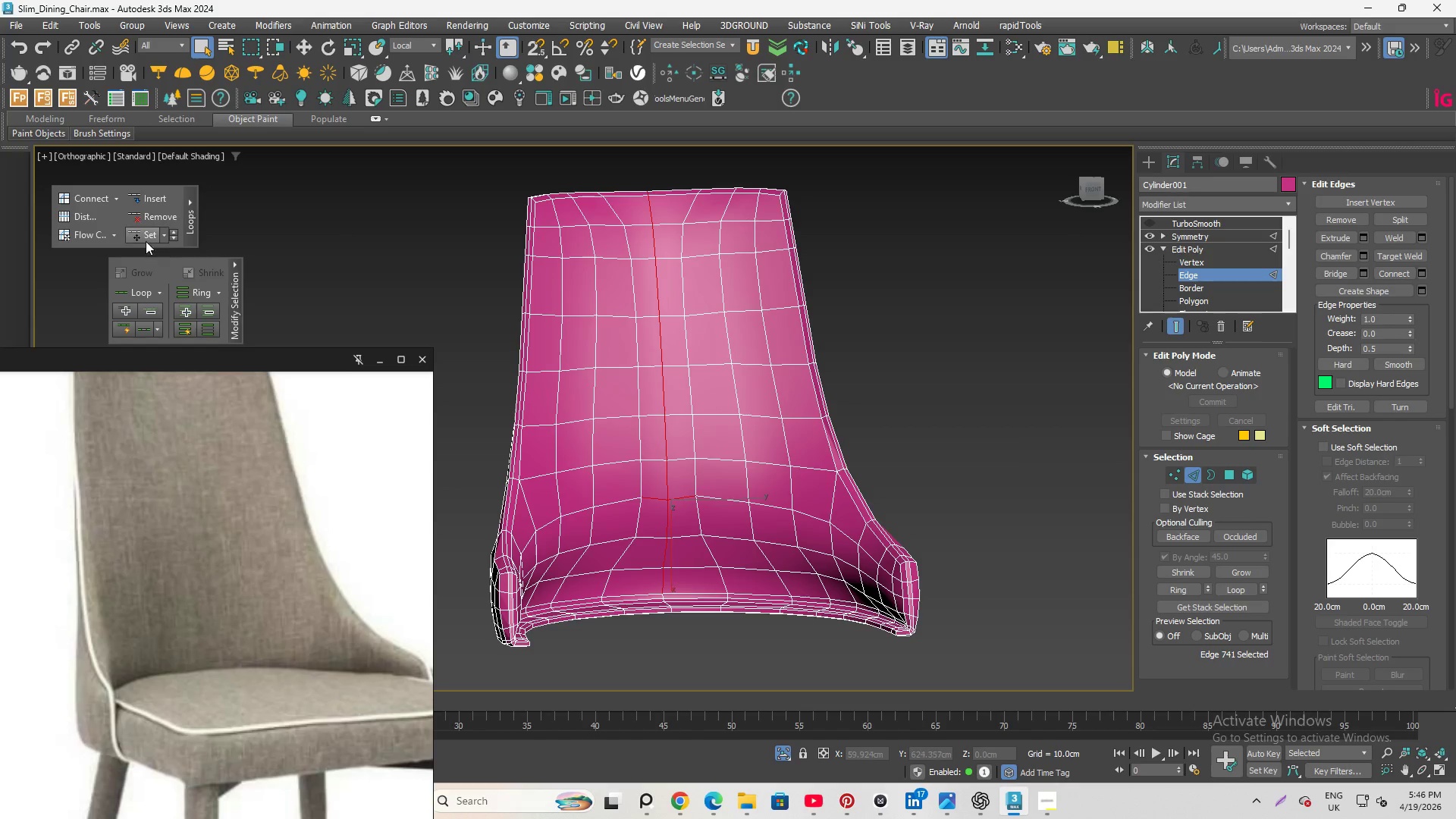 
left_click([146, 237])
 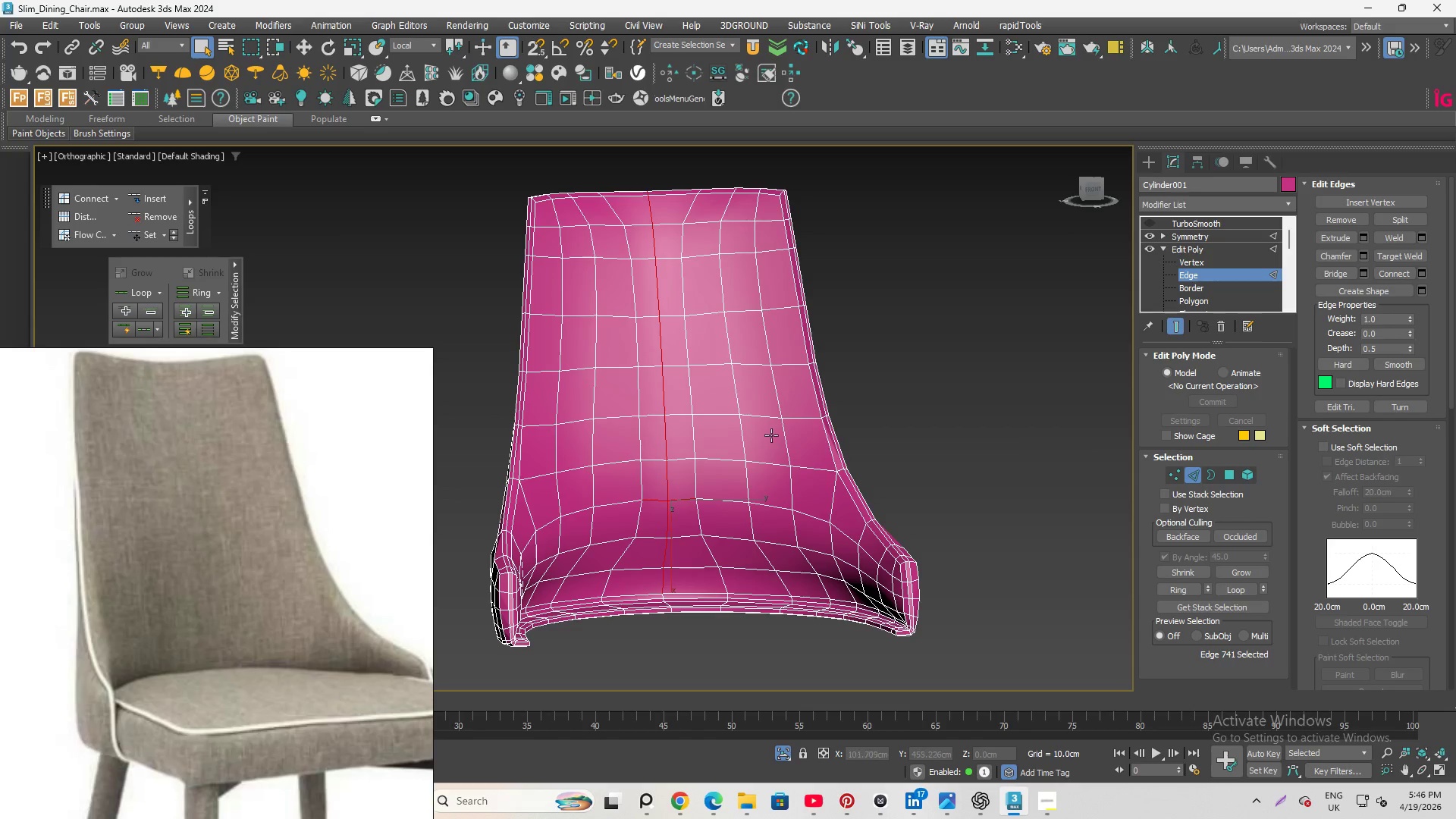 
scroll: coordinate [671, 516], scroll_direction: up, amount: 2.0
 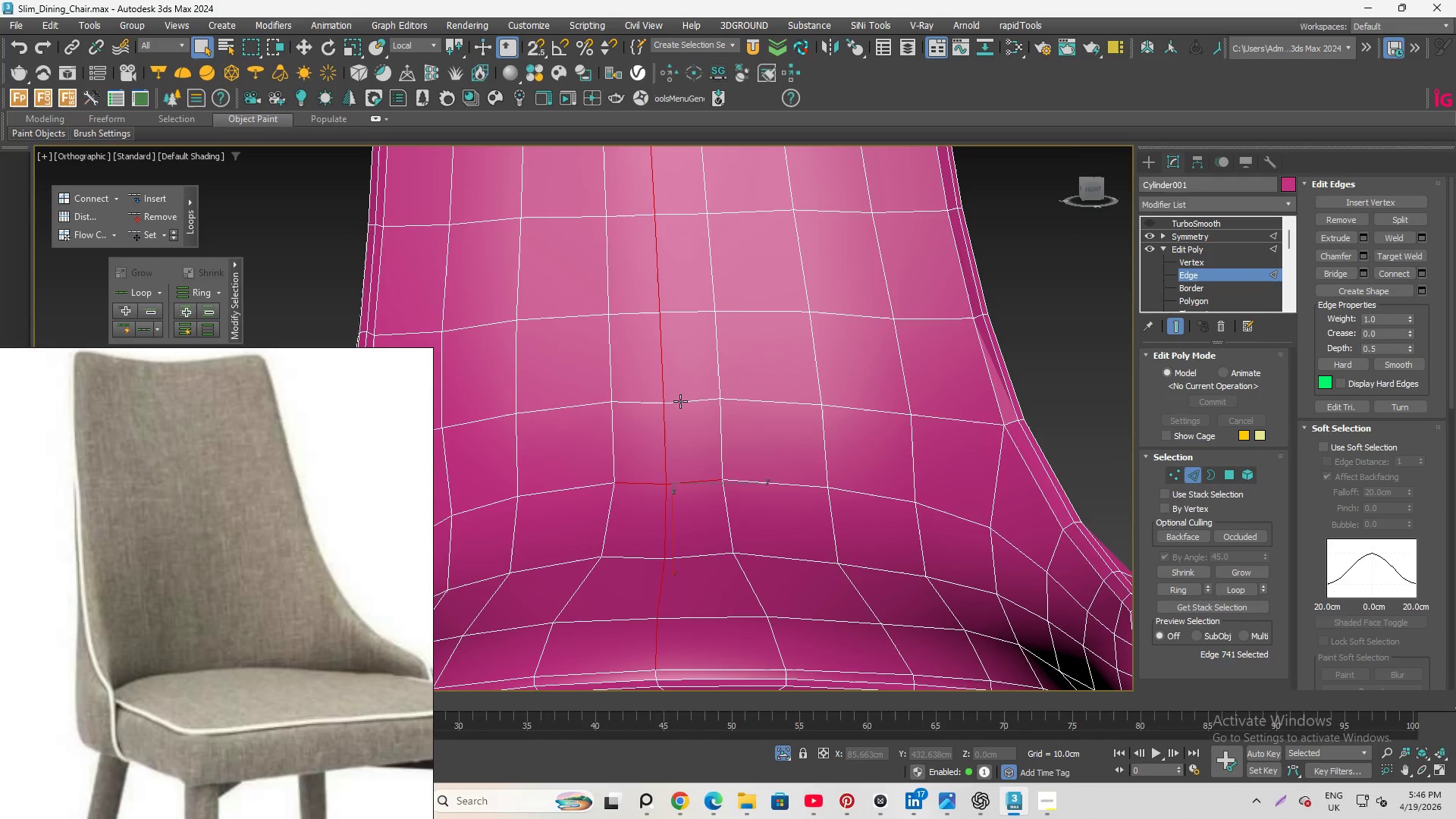 
left_click([681, 403])
 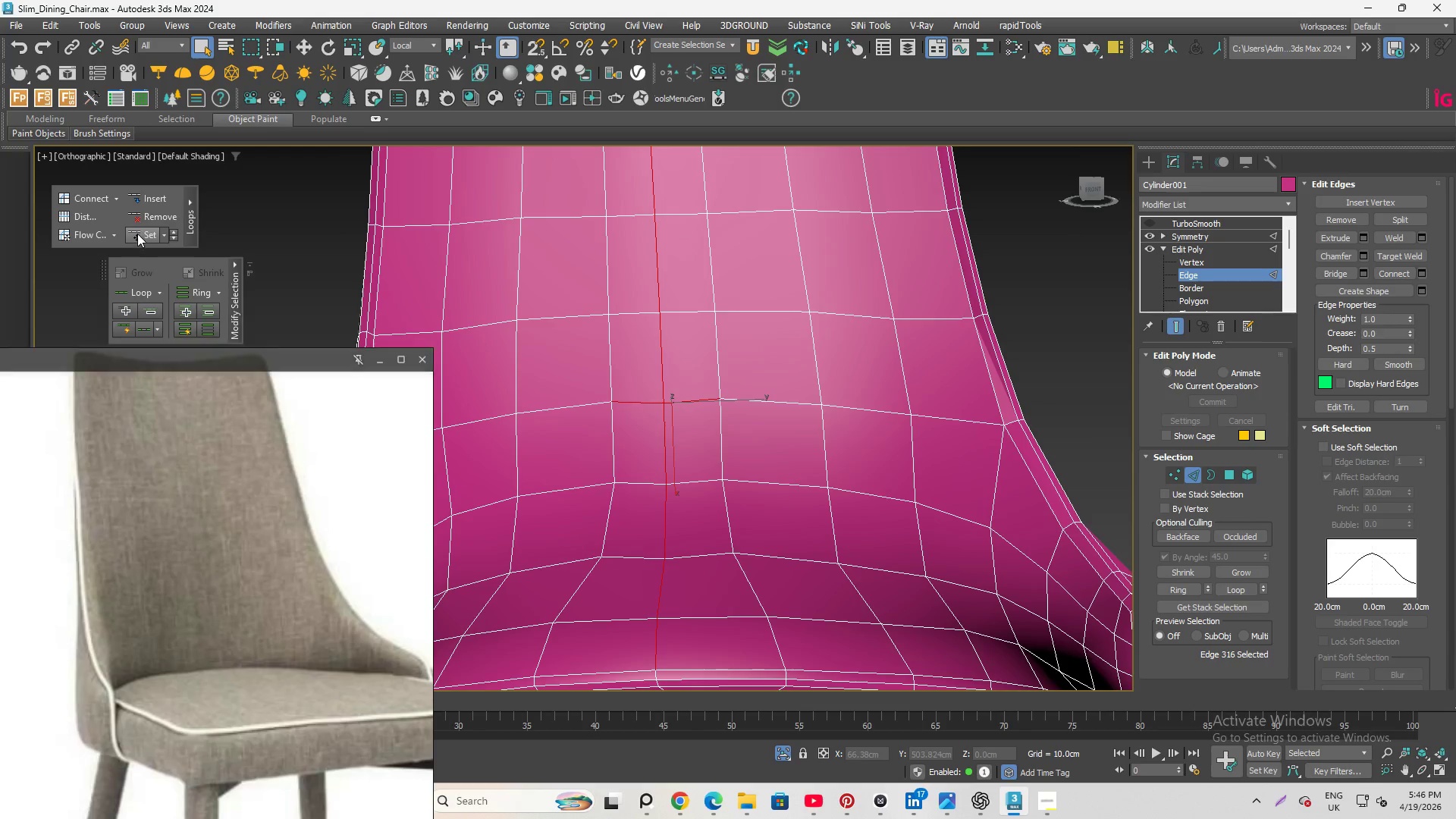 
left_click([137, 234])
 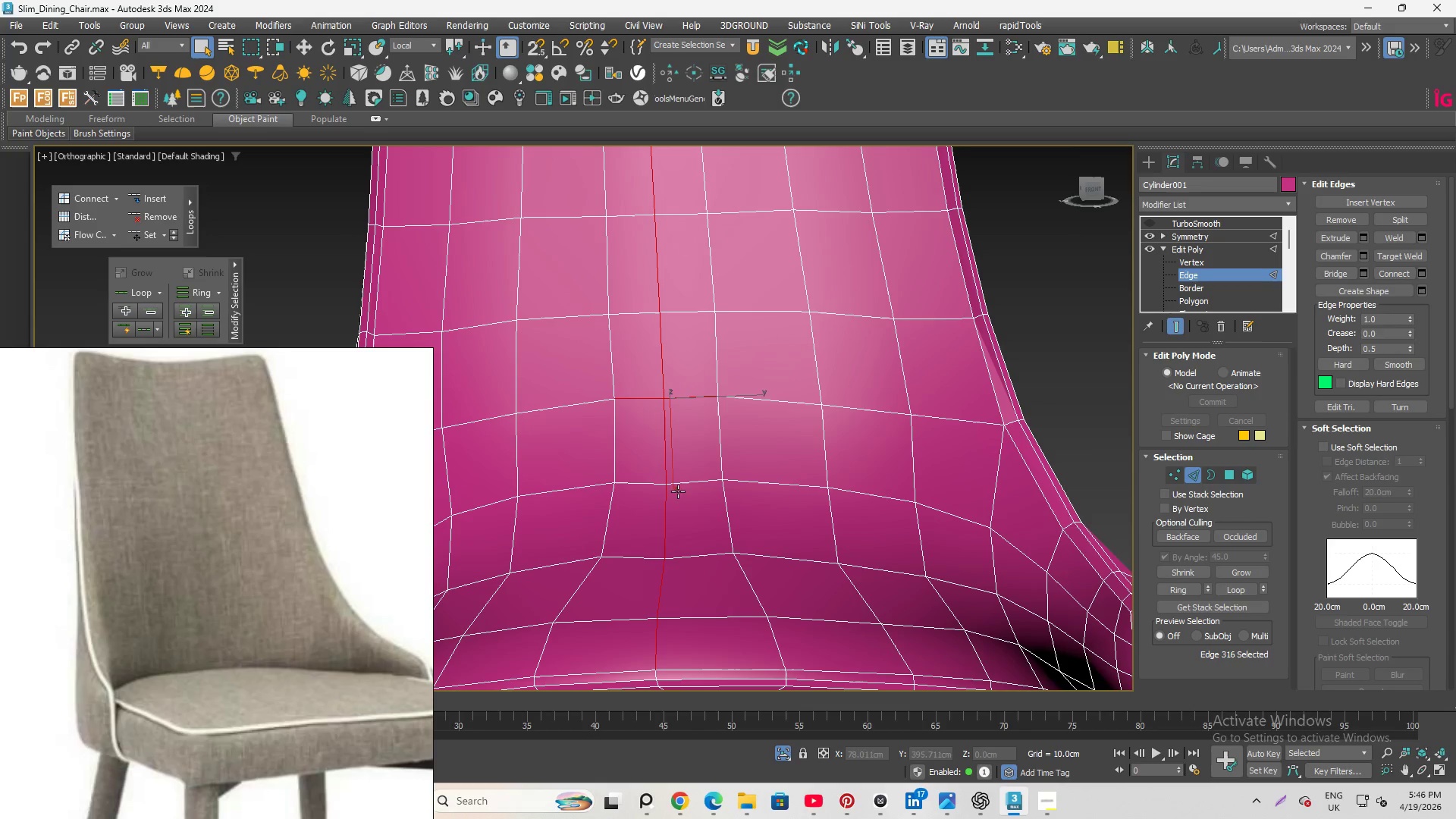 
left_click([687, 552])
 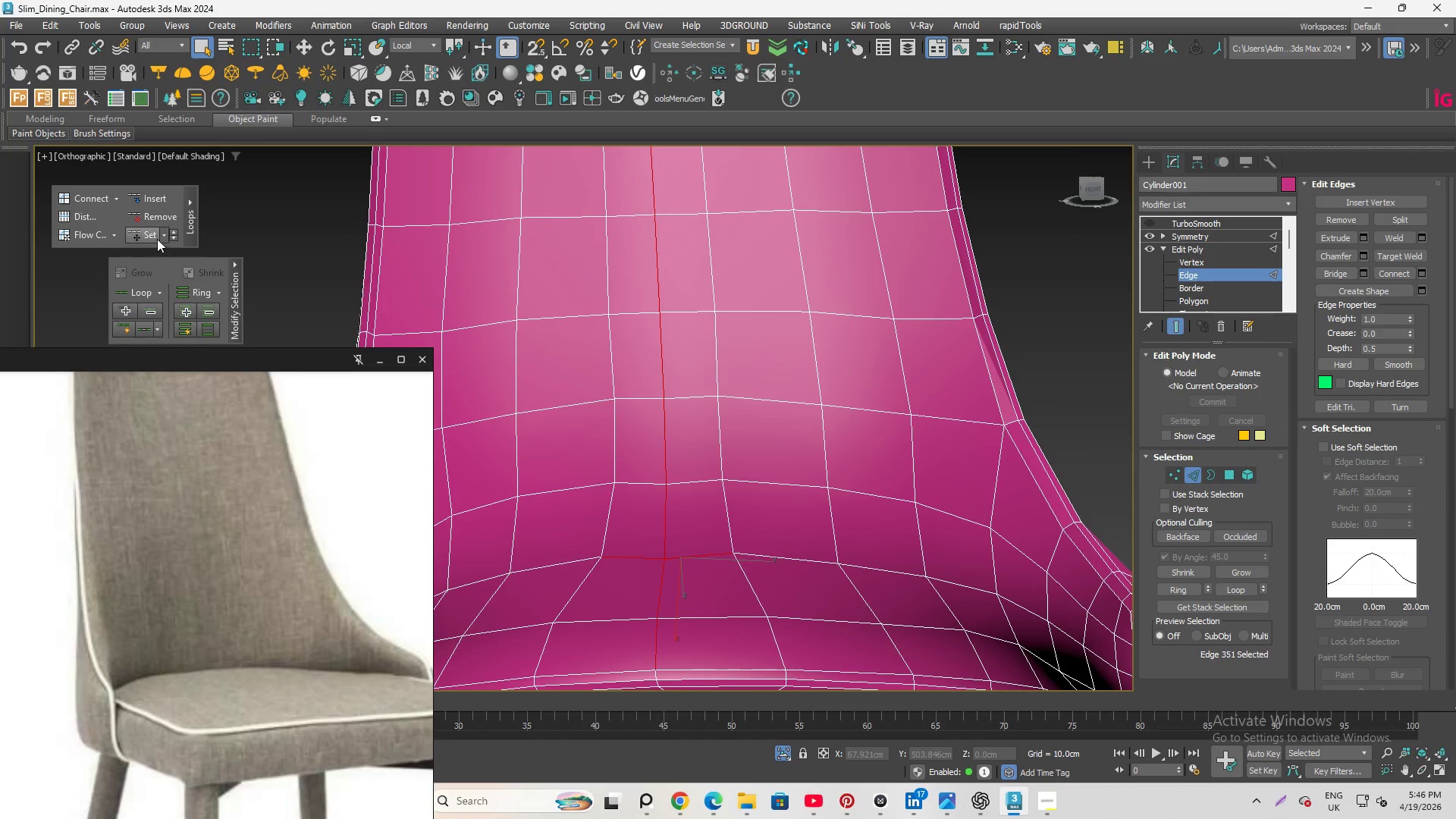 
left_click([143, 234])
 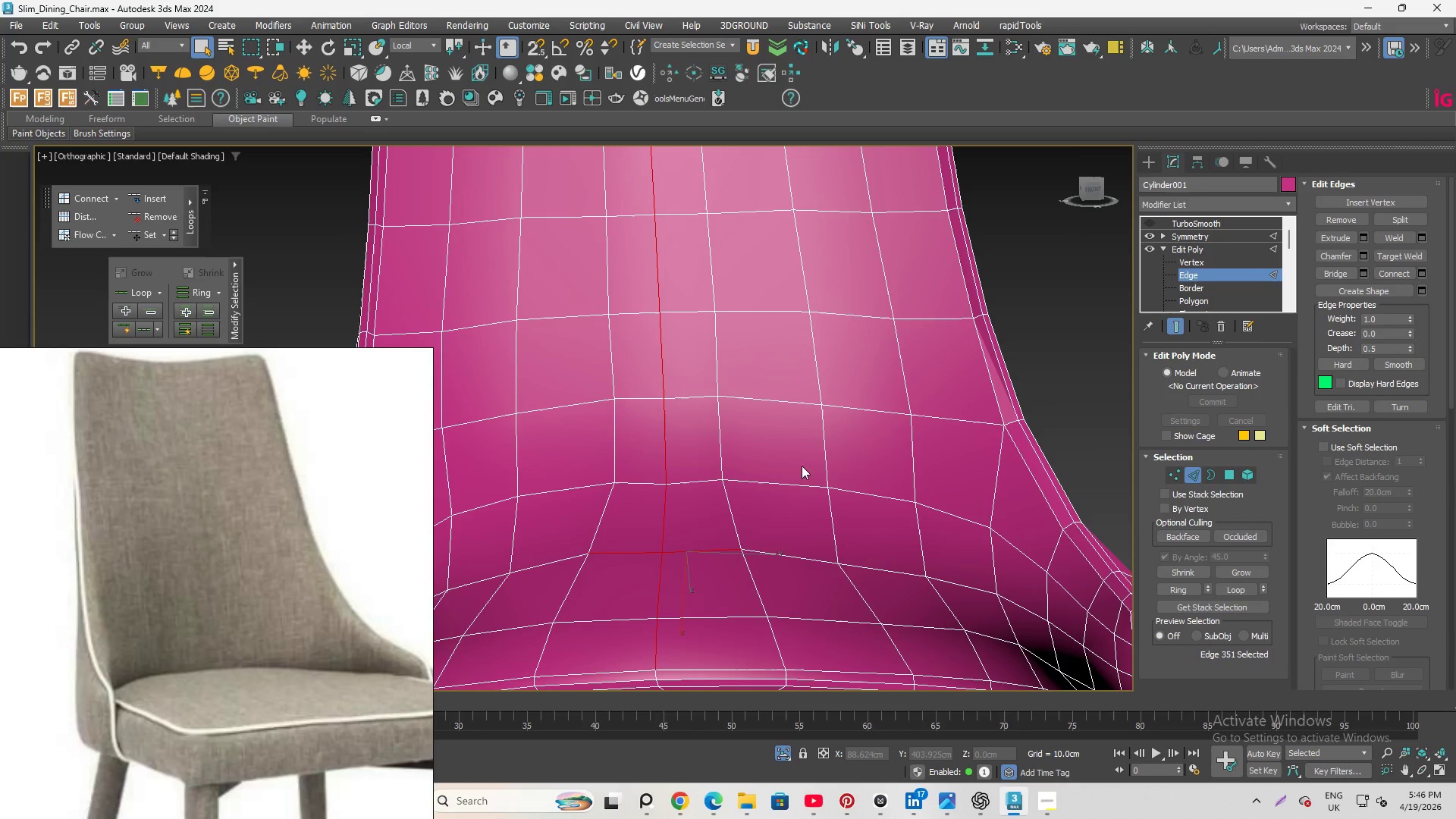 
left_click([692, 485])
 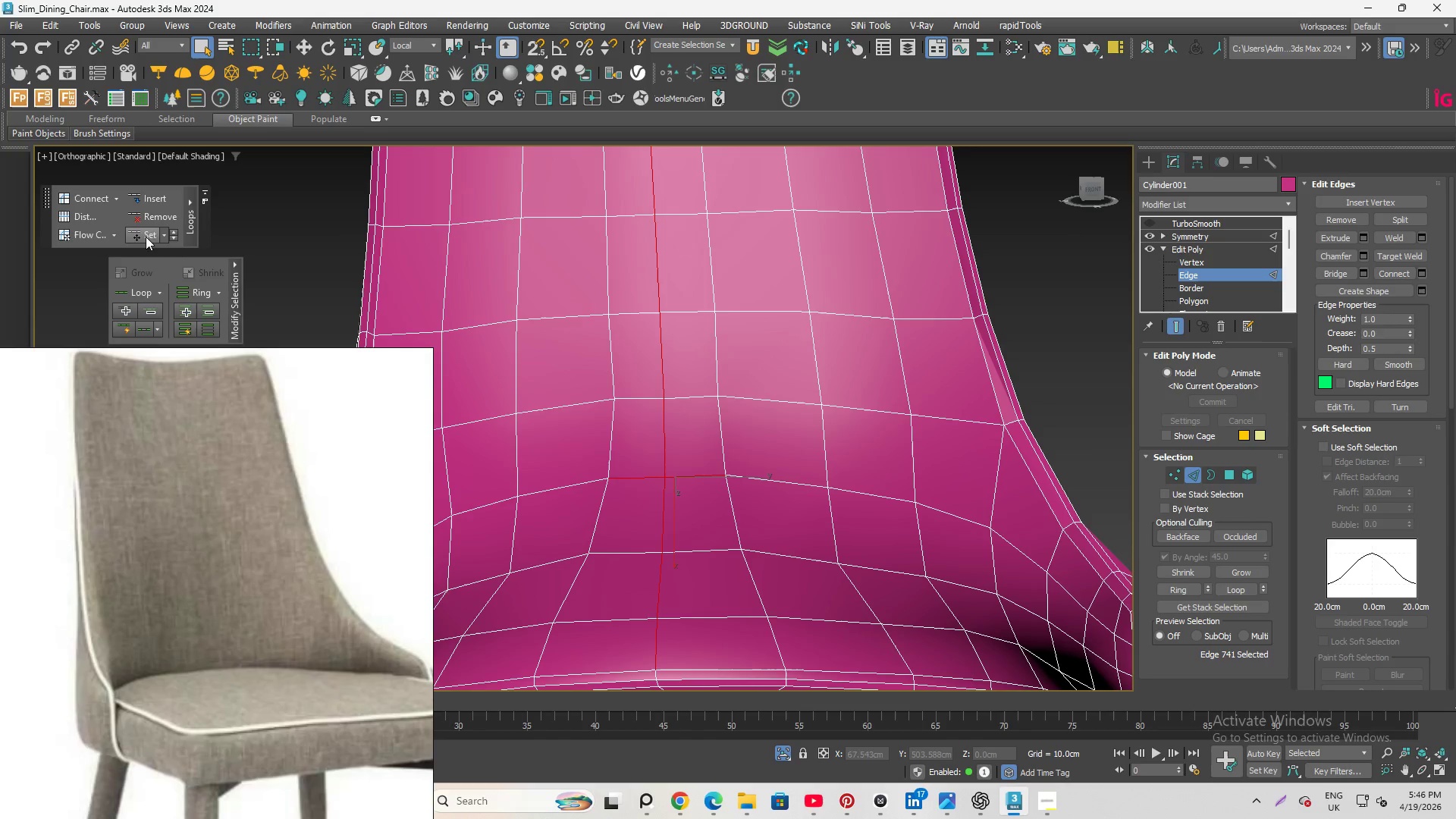 
left_click([687, 395])
 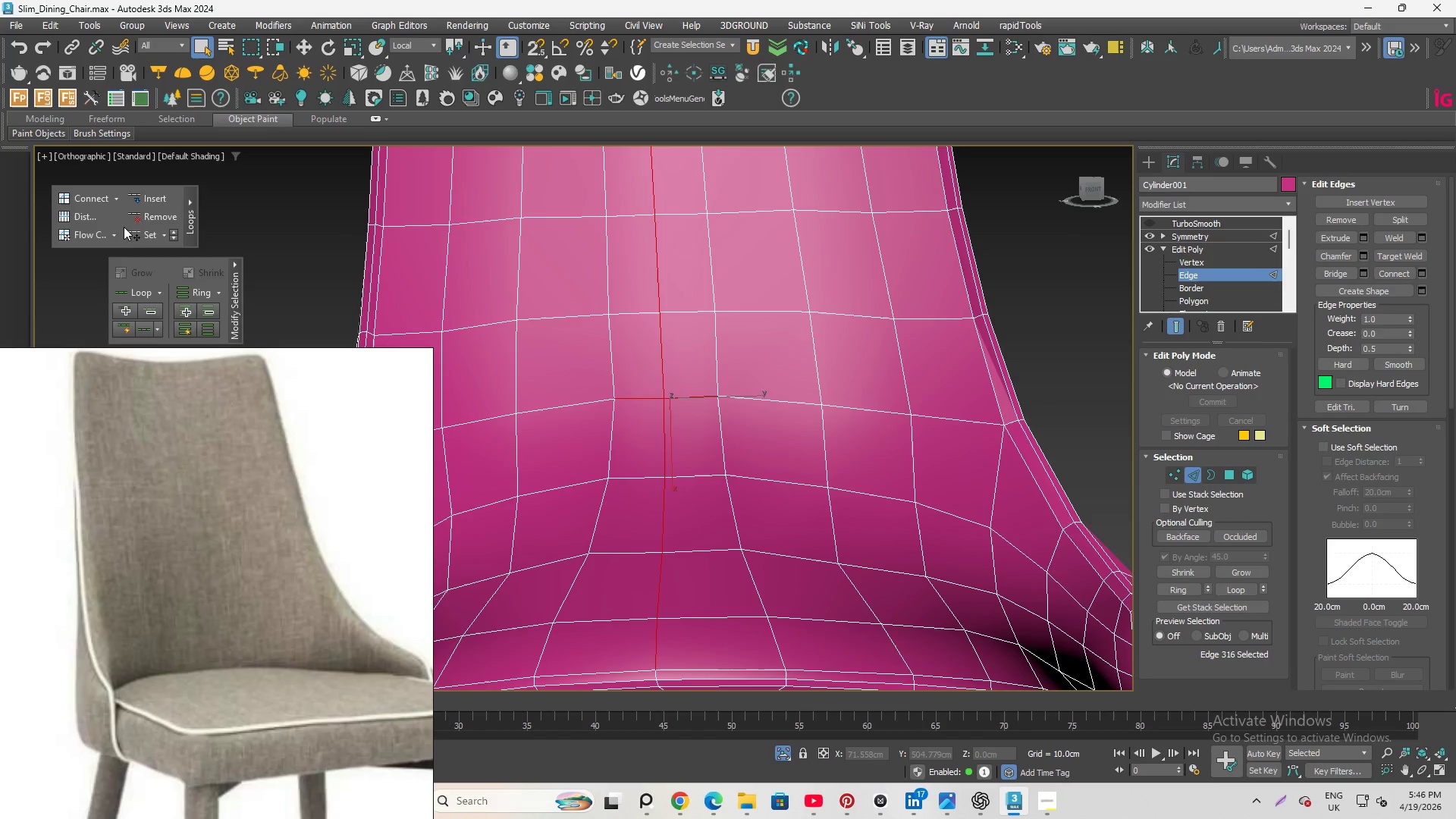 
left_click([137, 232])
 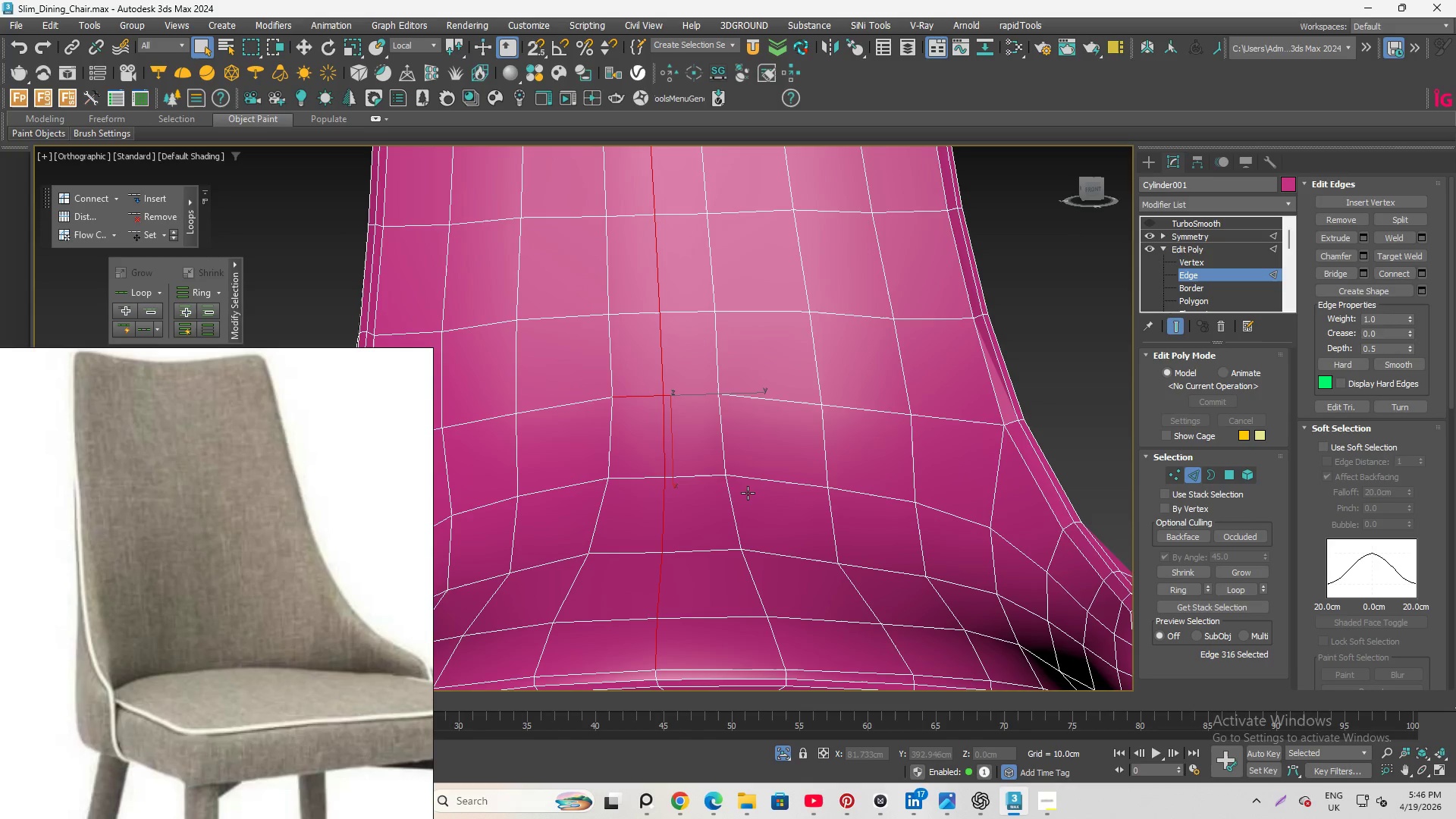 
hold_key(key=AltLeft, duration=3.67)
 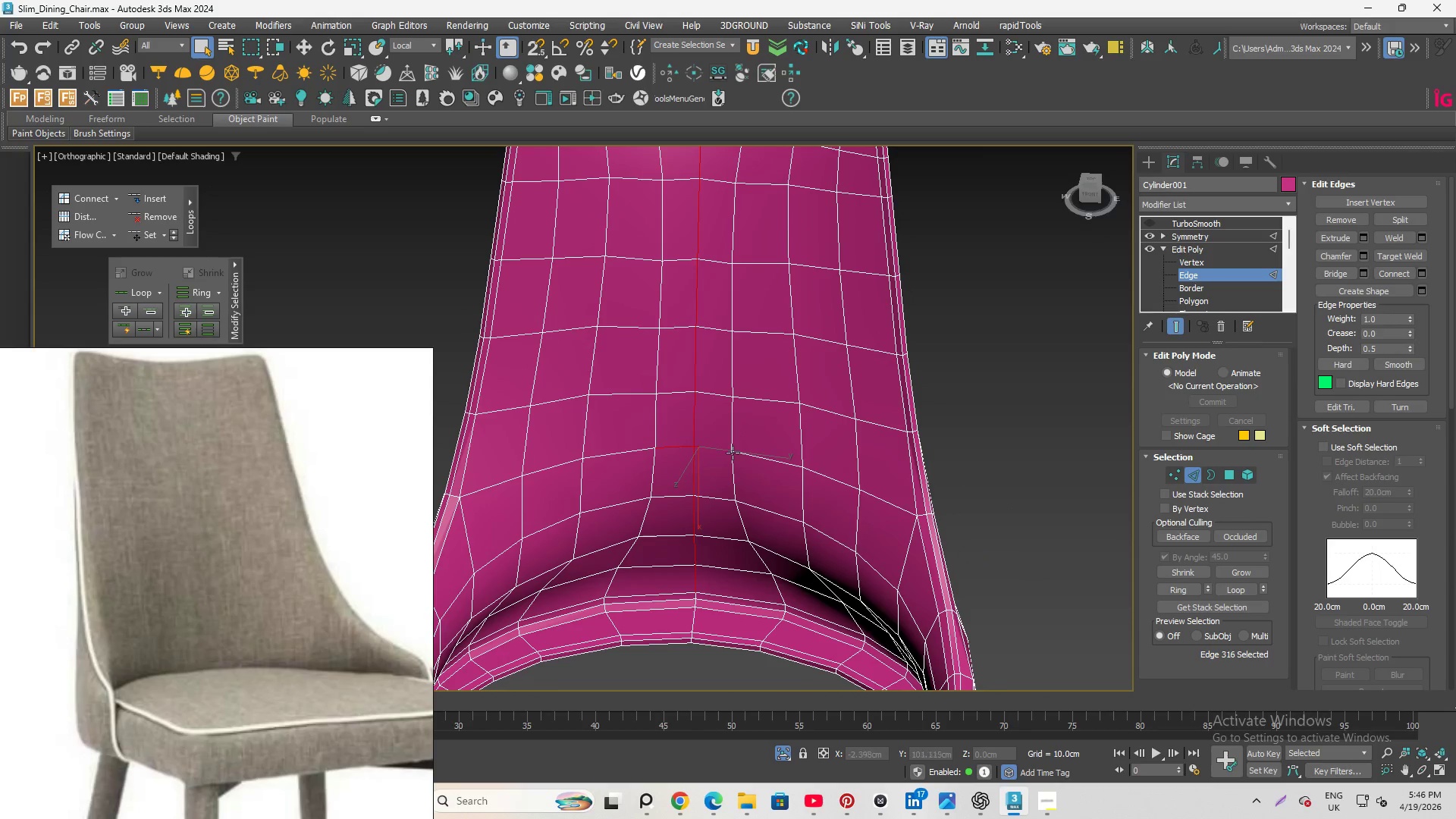 
scroll: coordinate [763, 538], scroll_direction: down, amount: 1.0
 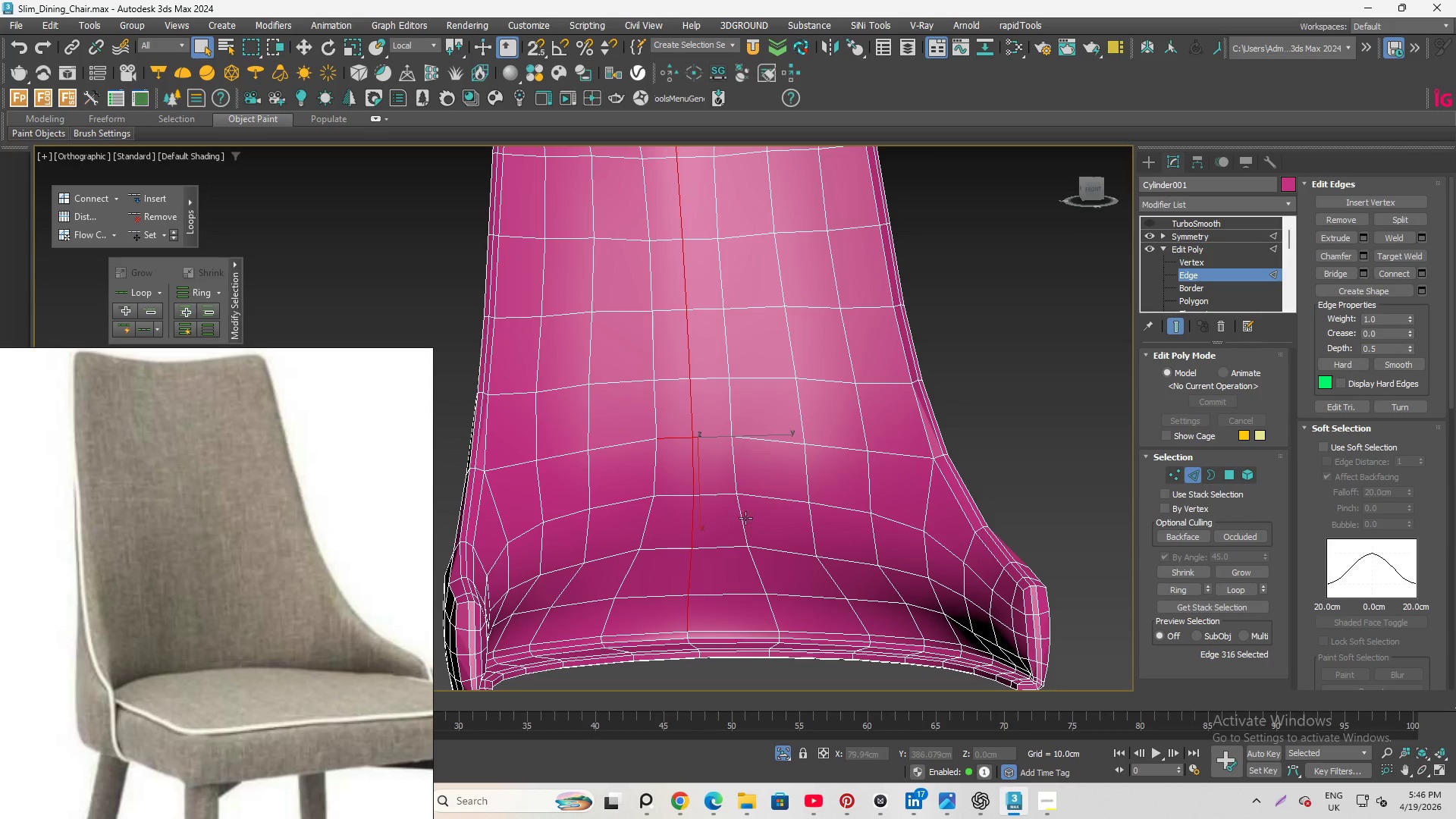 
hold_key(key=AltLeft, duration=0.78)
 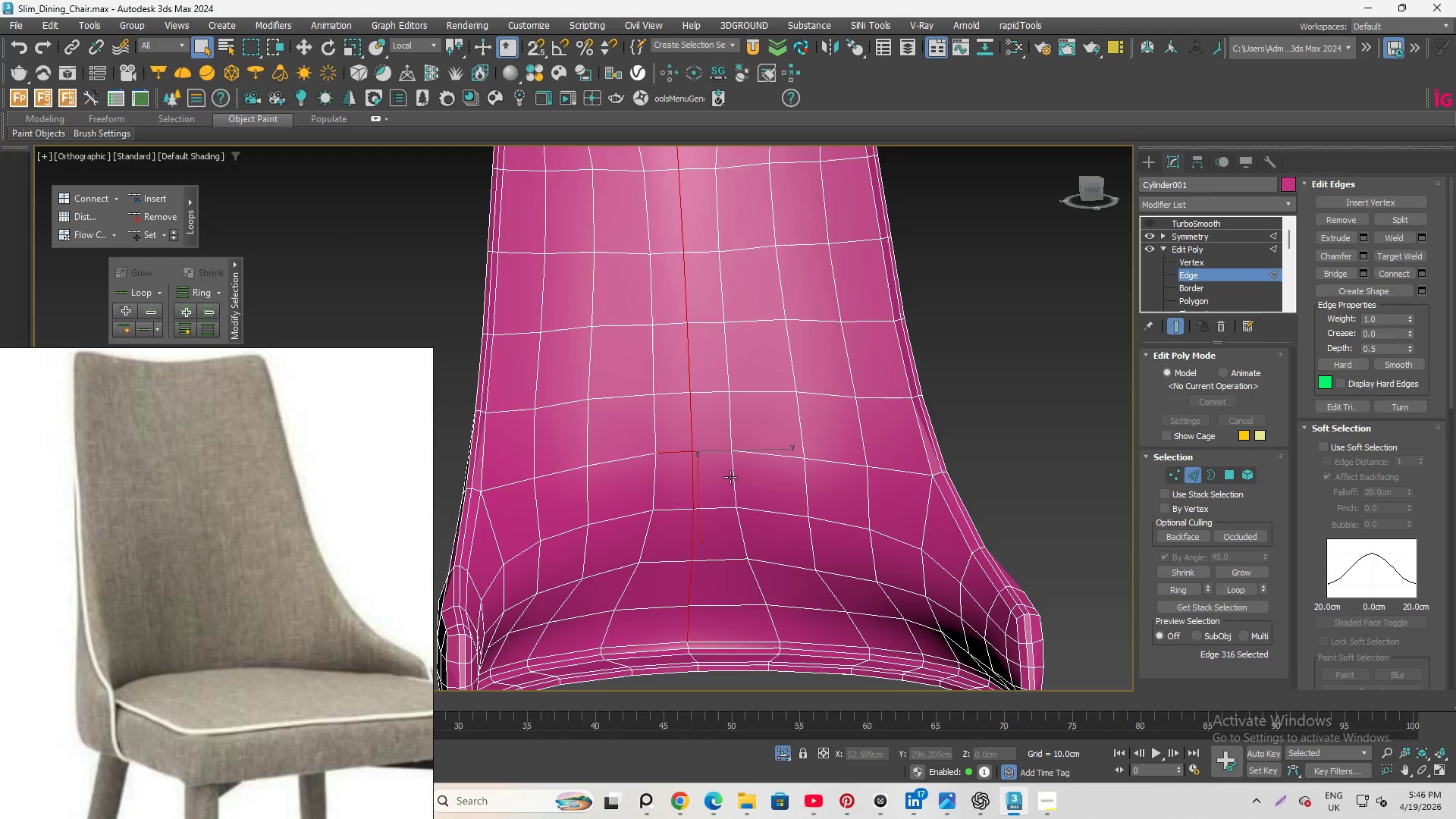 
left_click([730, 477])
 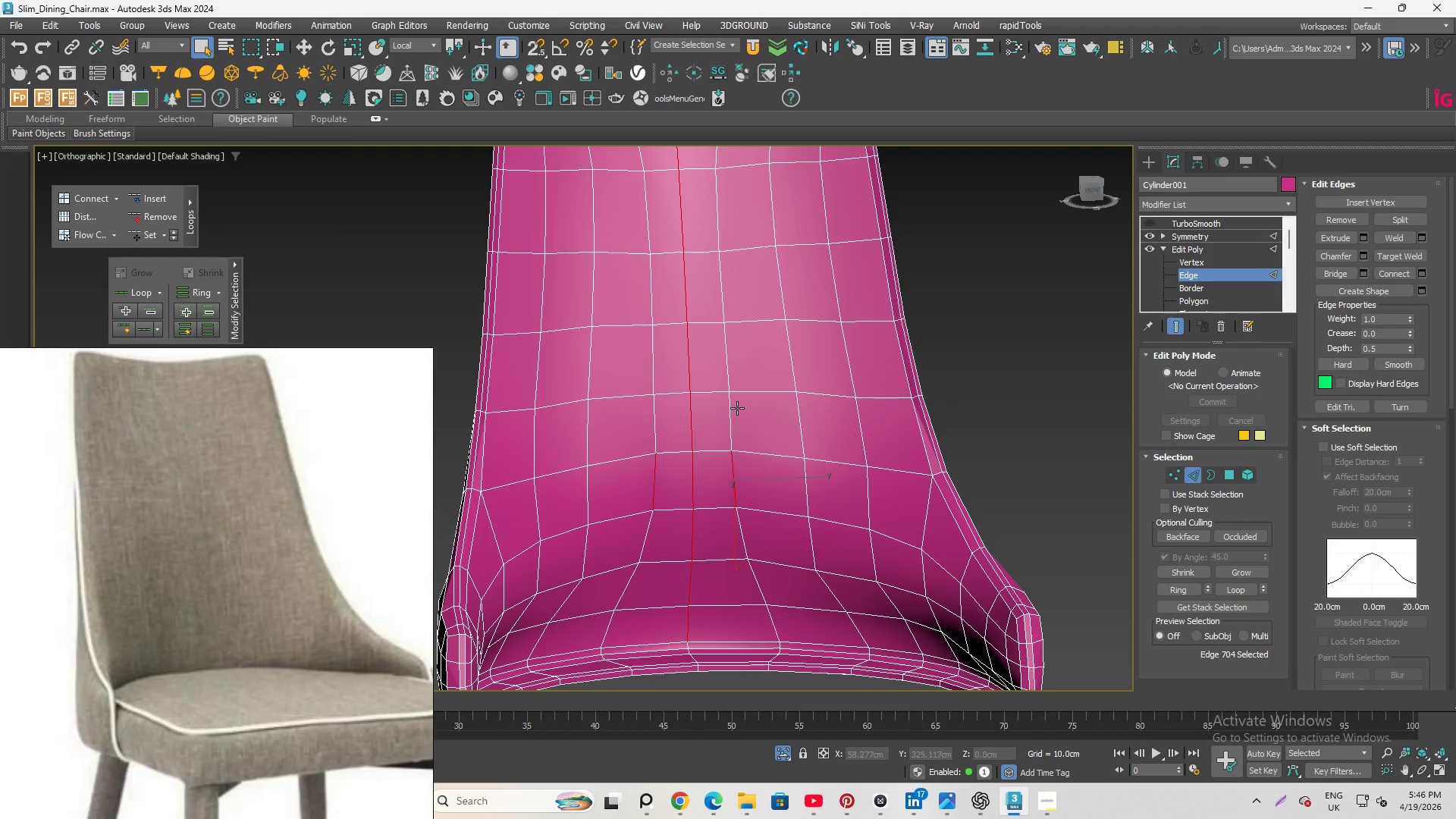 
hold_key(key=ControlLeft, duration=1.5)
left_click([734, 410])
 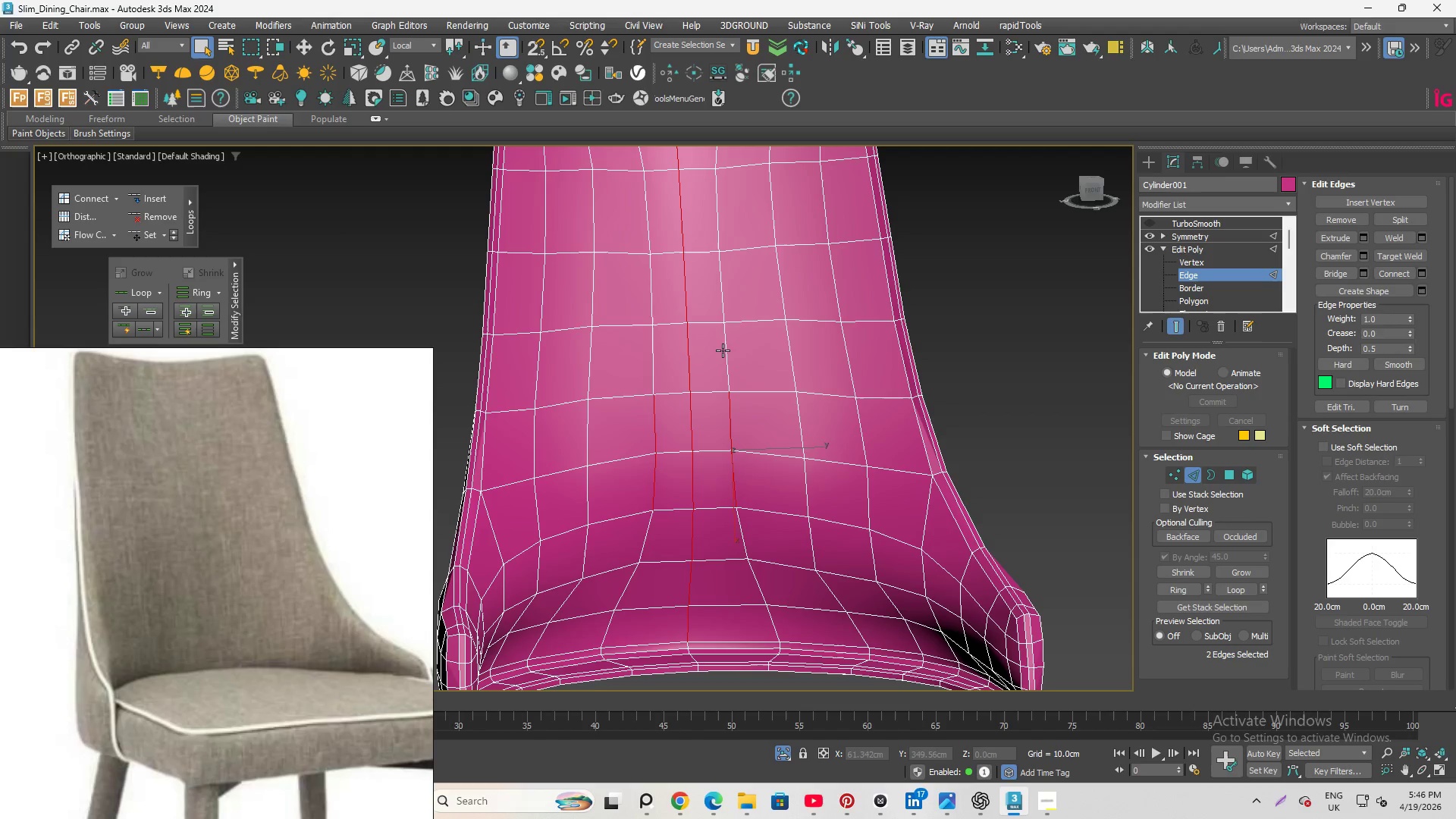 
left_click([723, 350])
 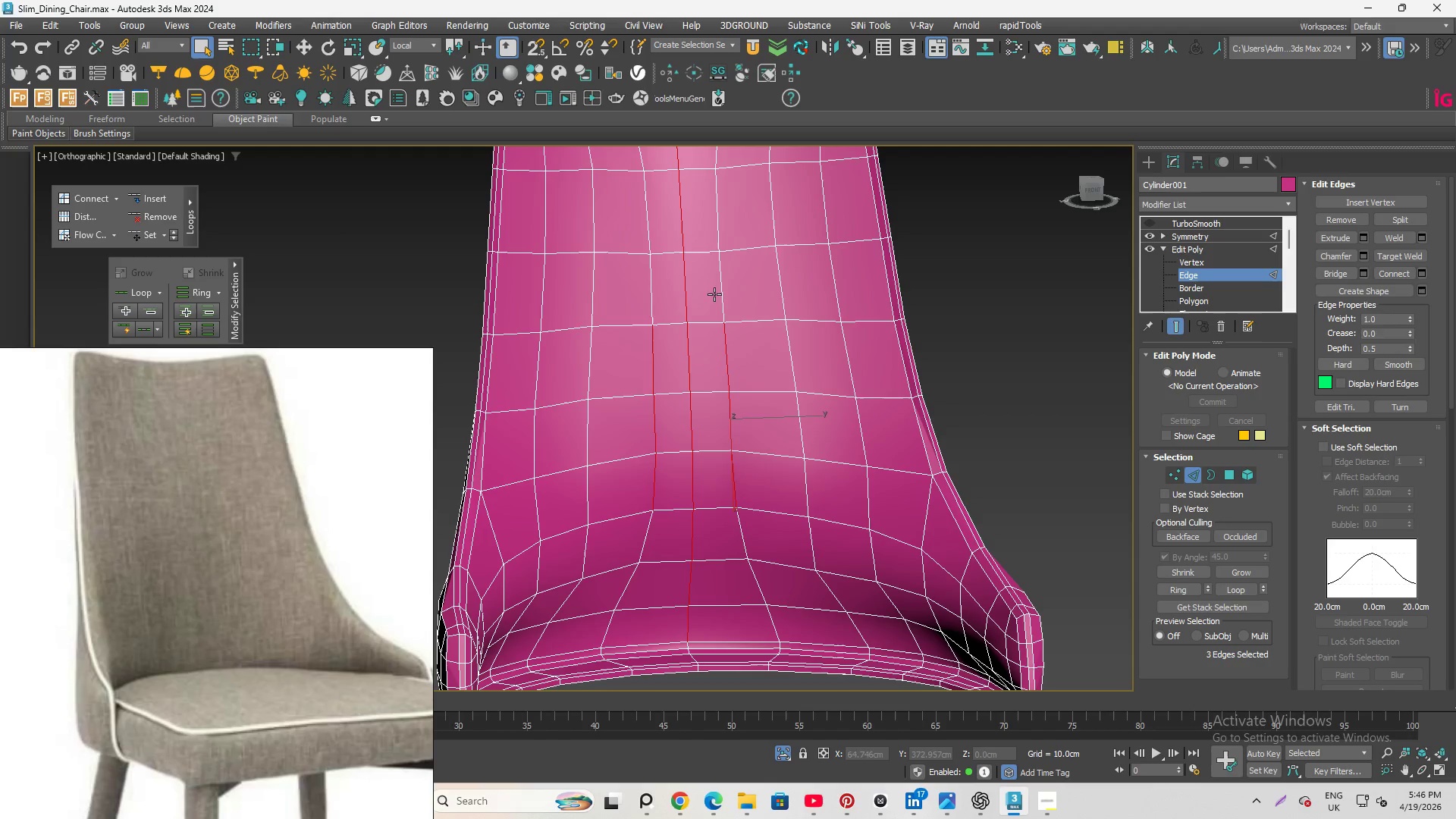 
hold_key(key=ControlLeft, duration=0.56)
 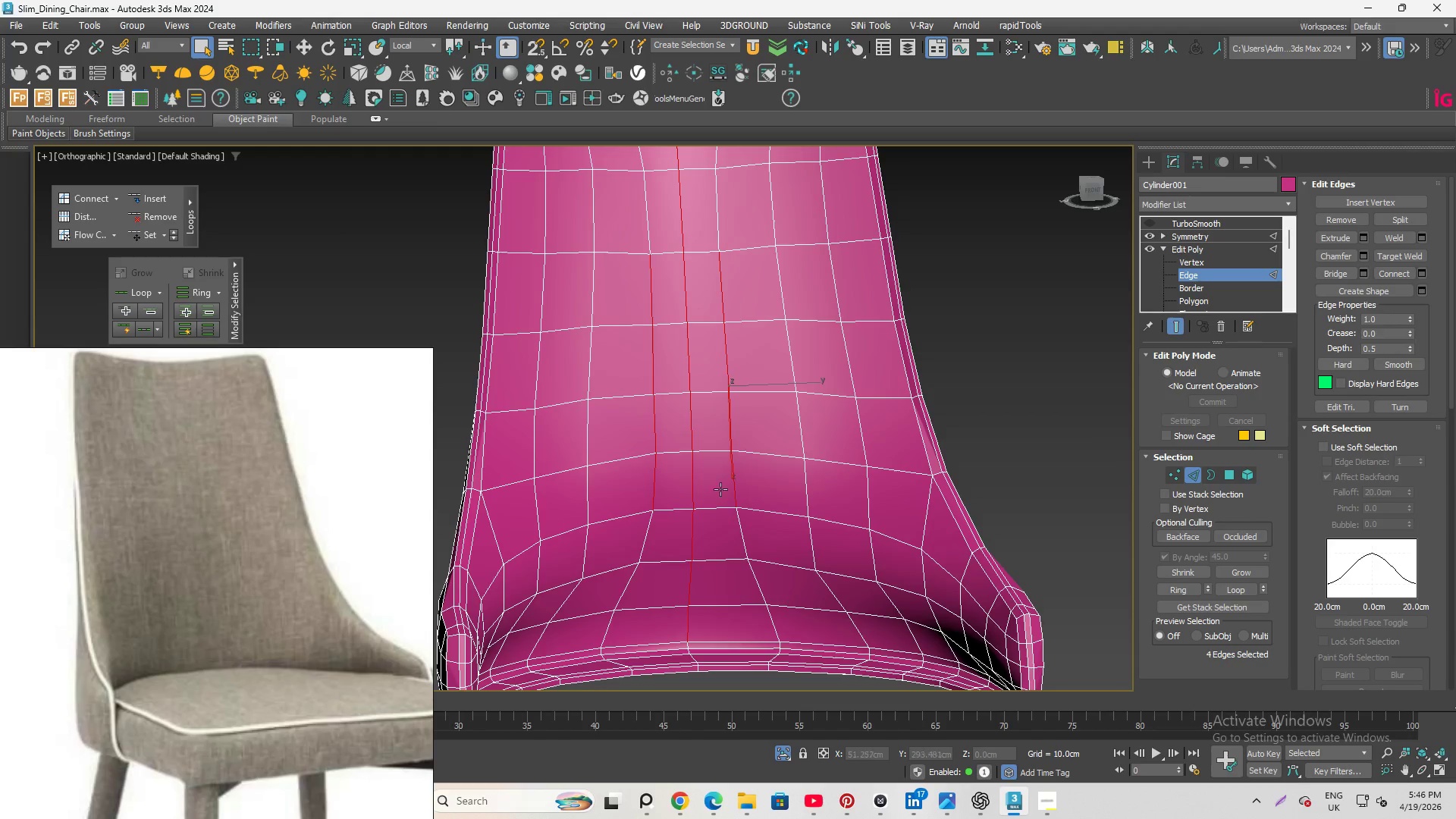 
scroll: coordinate [720, 487], scroll_direction: down, amount: 1.0
 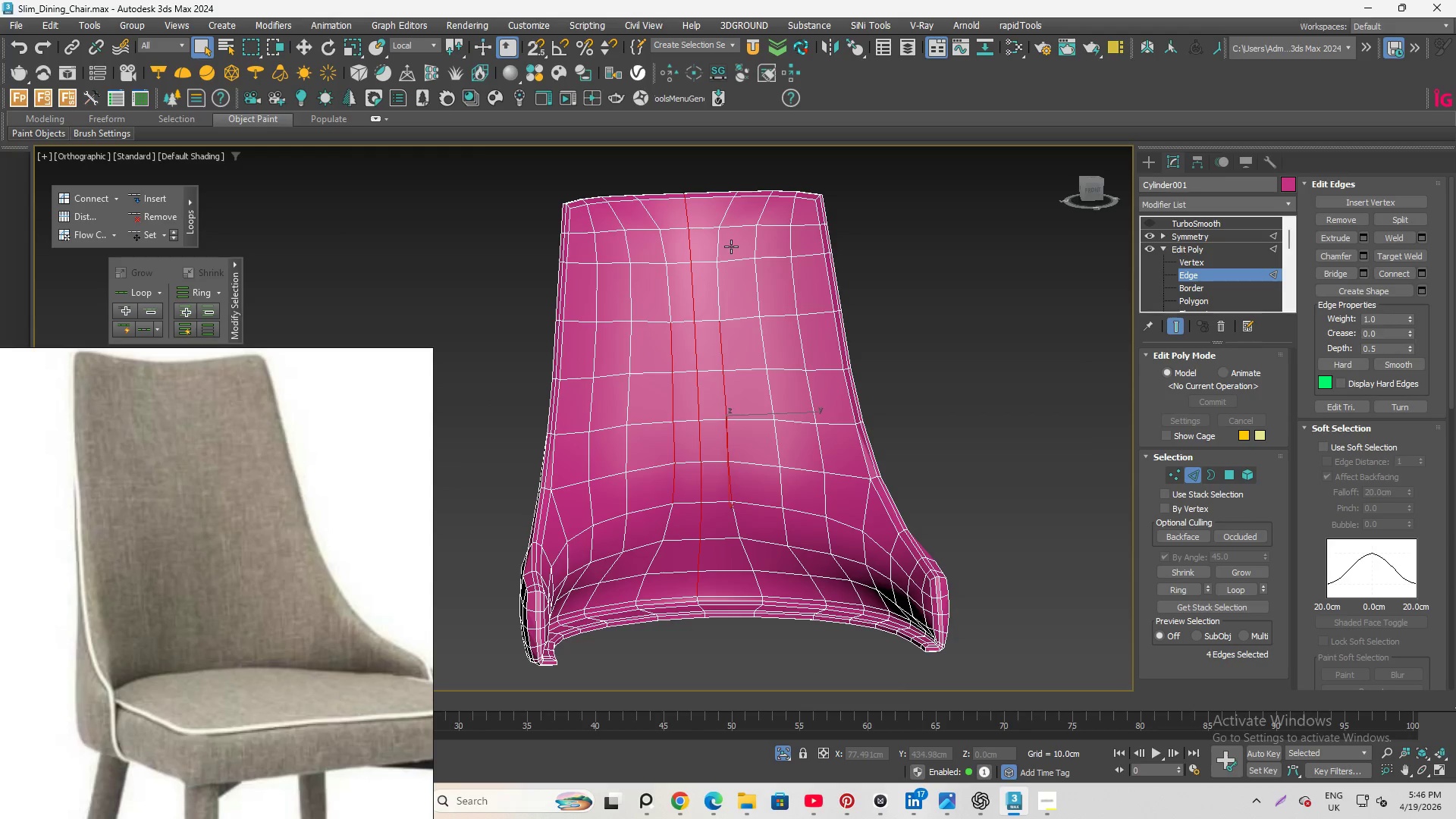 
hold_key(key=ControlLeft, duration=0.81)
 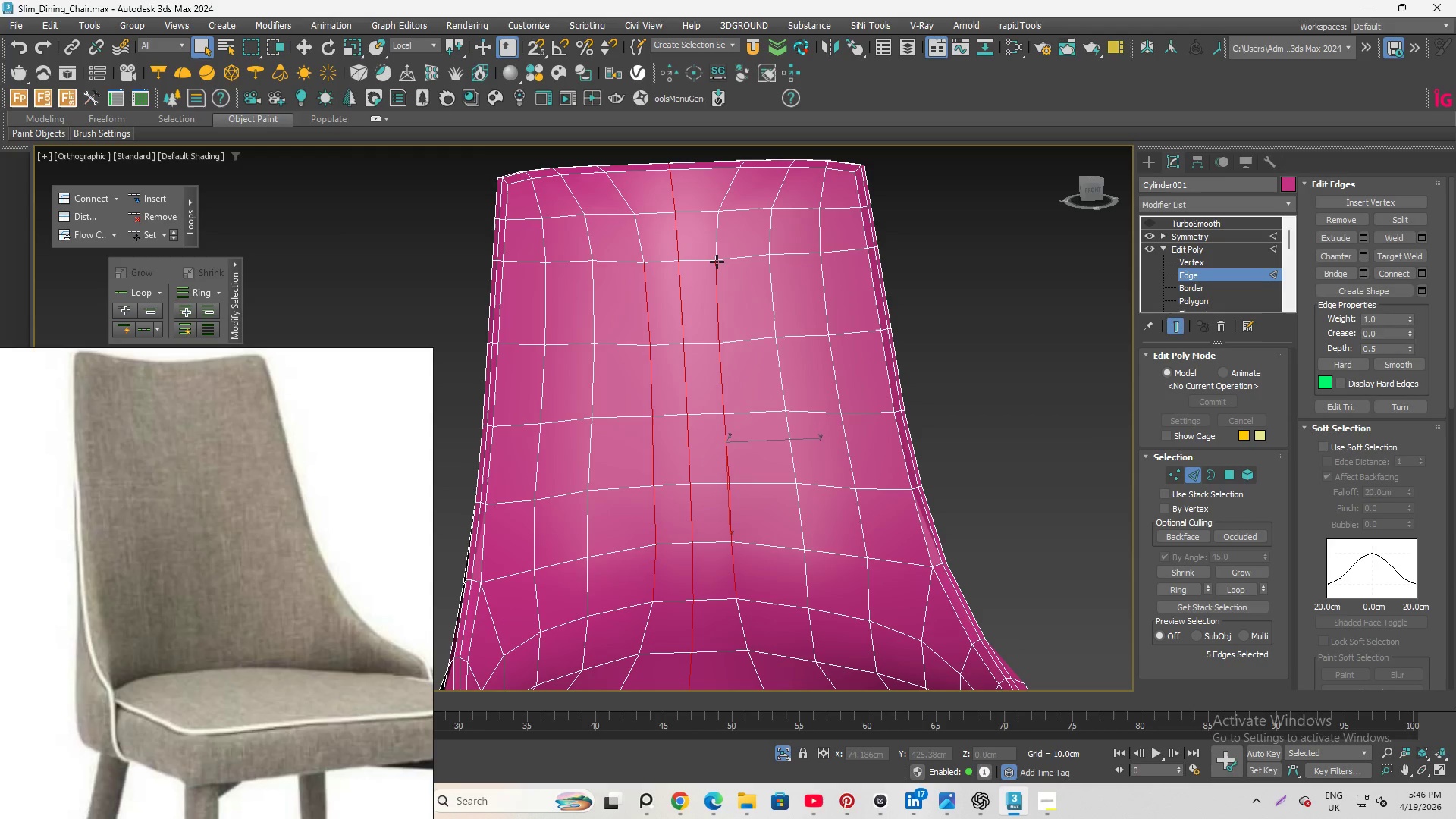 
scroll: coordinate [720, 266], scroll_direction: up, amount: 1.0
 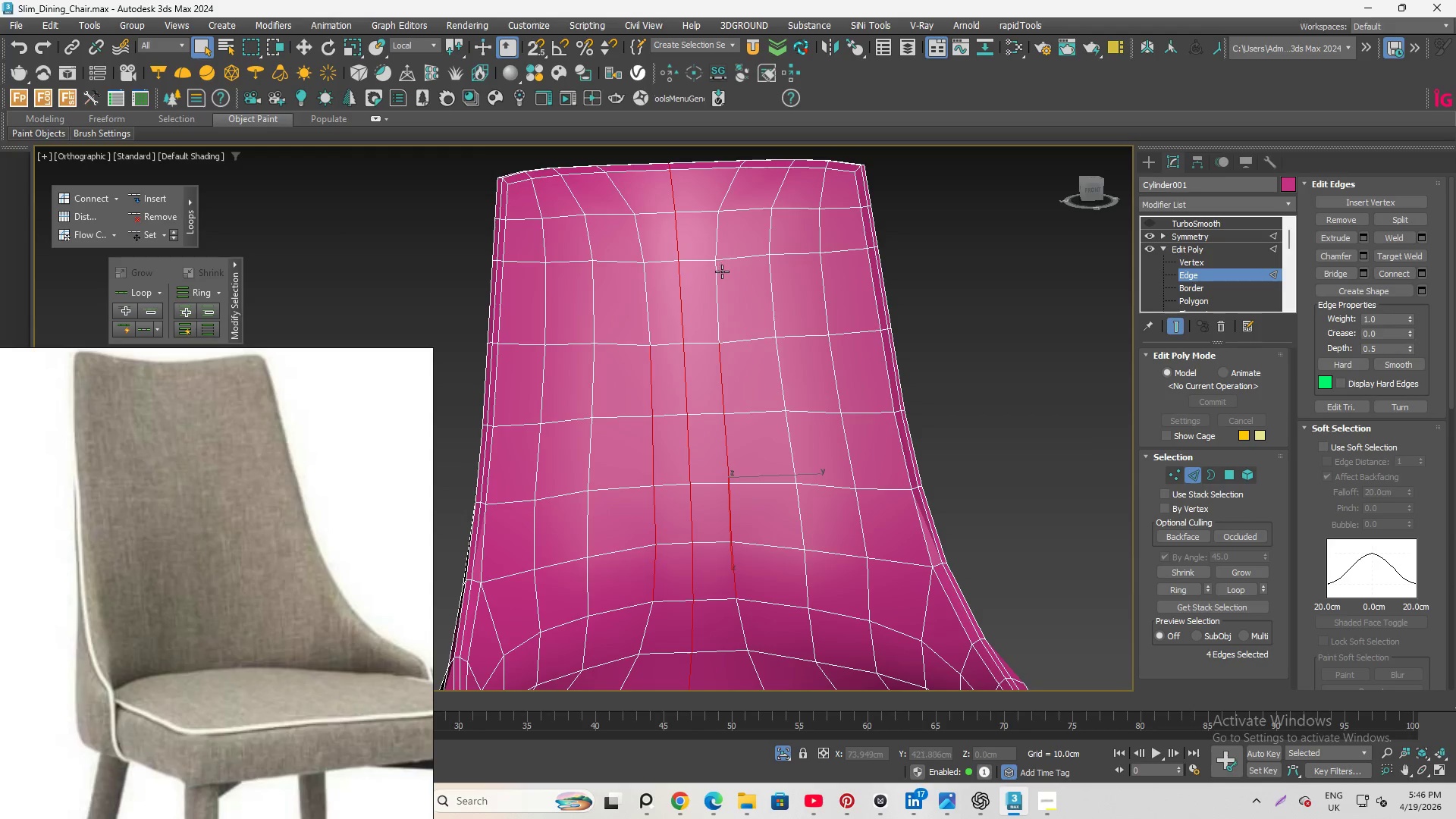 
left_click([717, 296])
 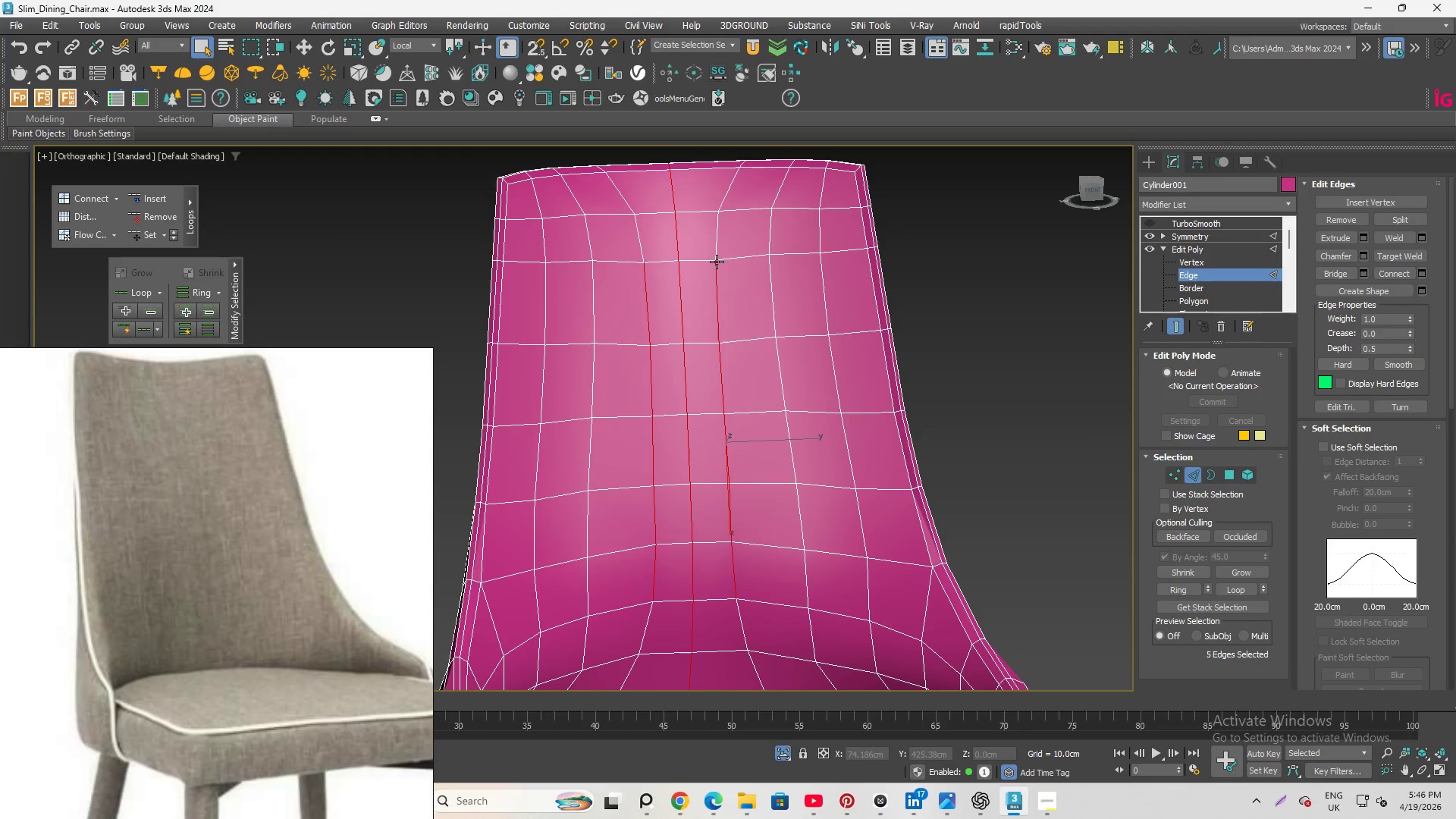 
hold_key(key=ControlLeft, duration=1.14)
left_click([720, 249])
 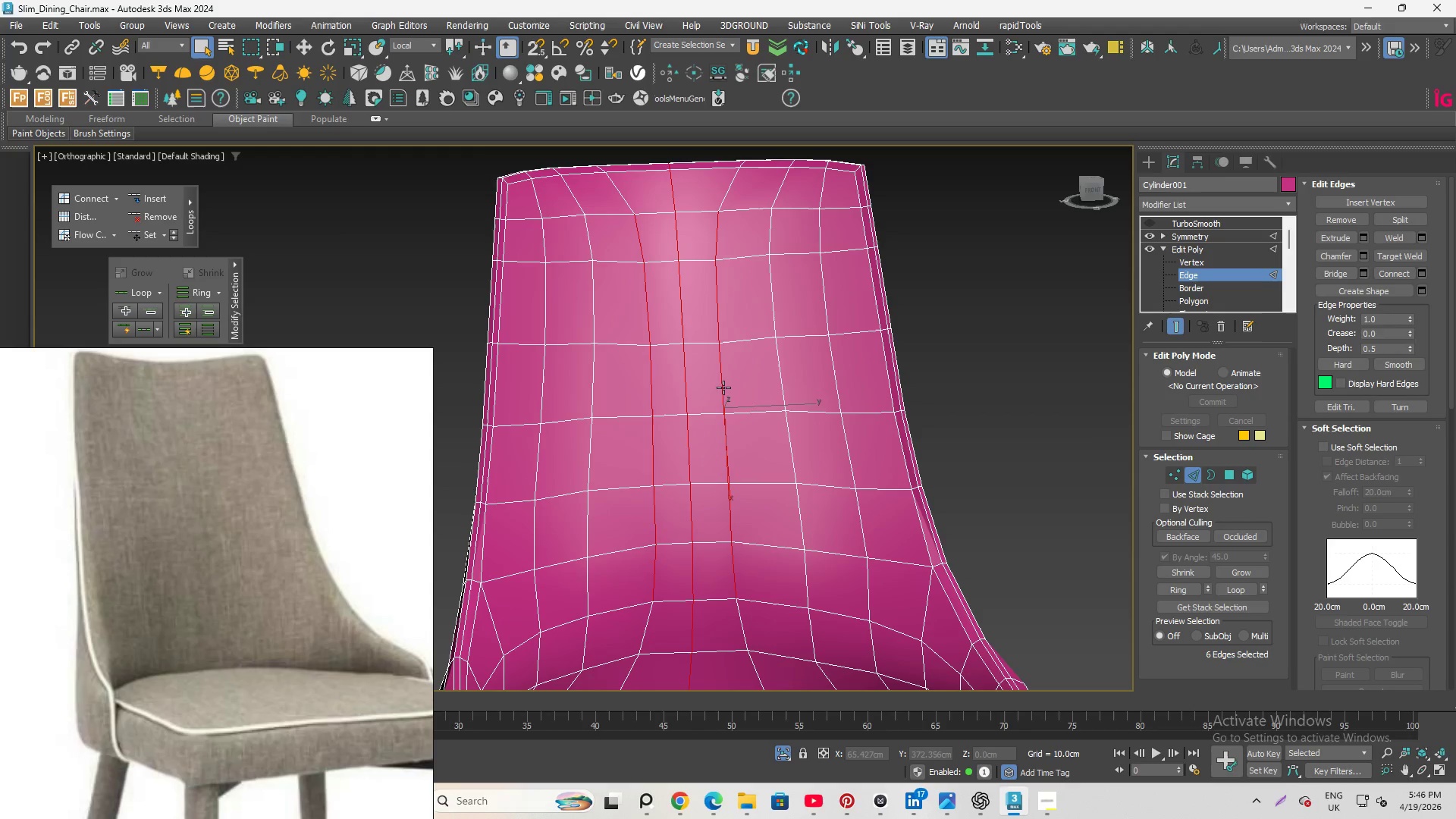 
type(wX)
 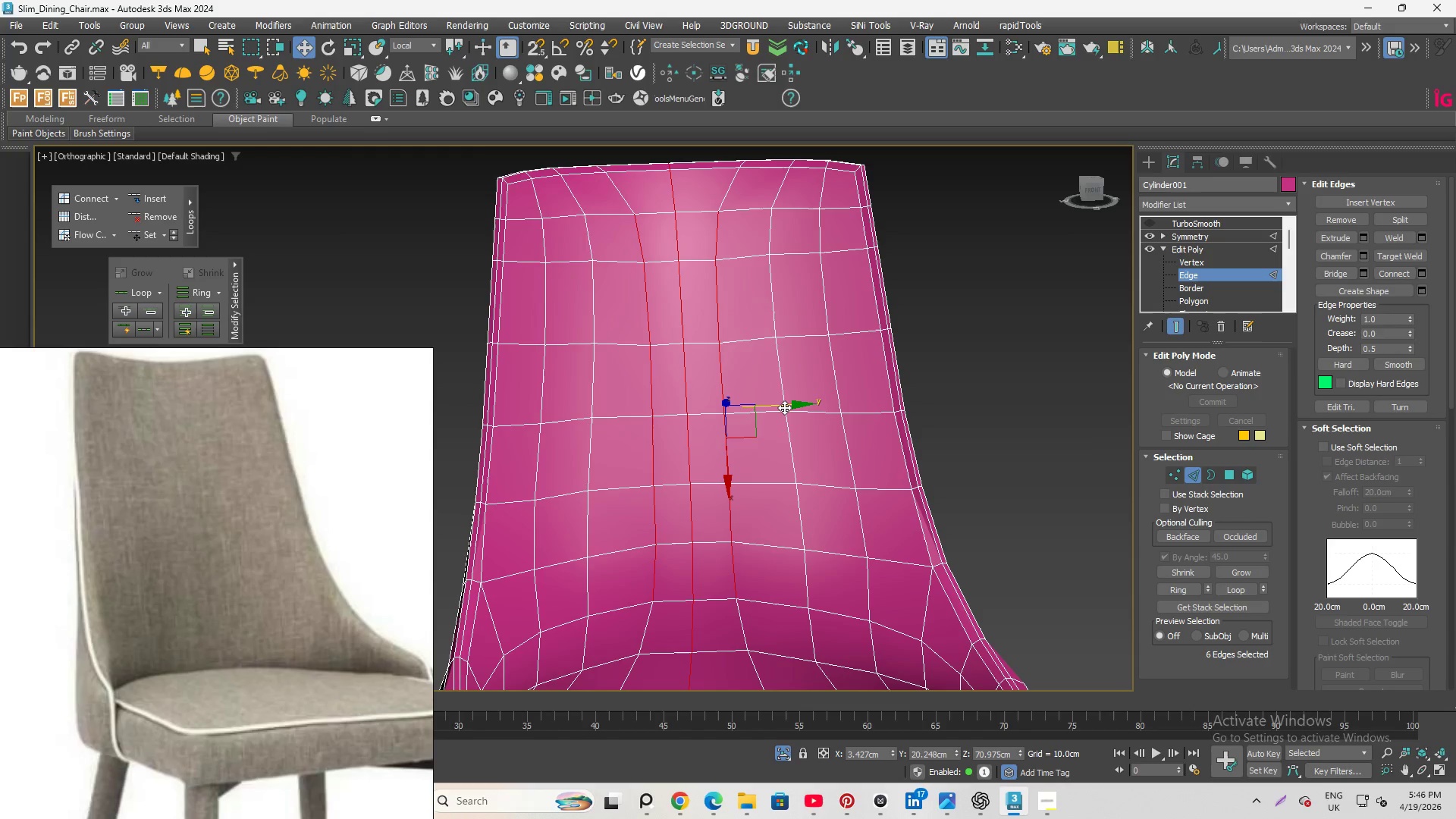 
left_click_drag(start_coordinate=[784, 407], to_coordinate=[799, 413])
 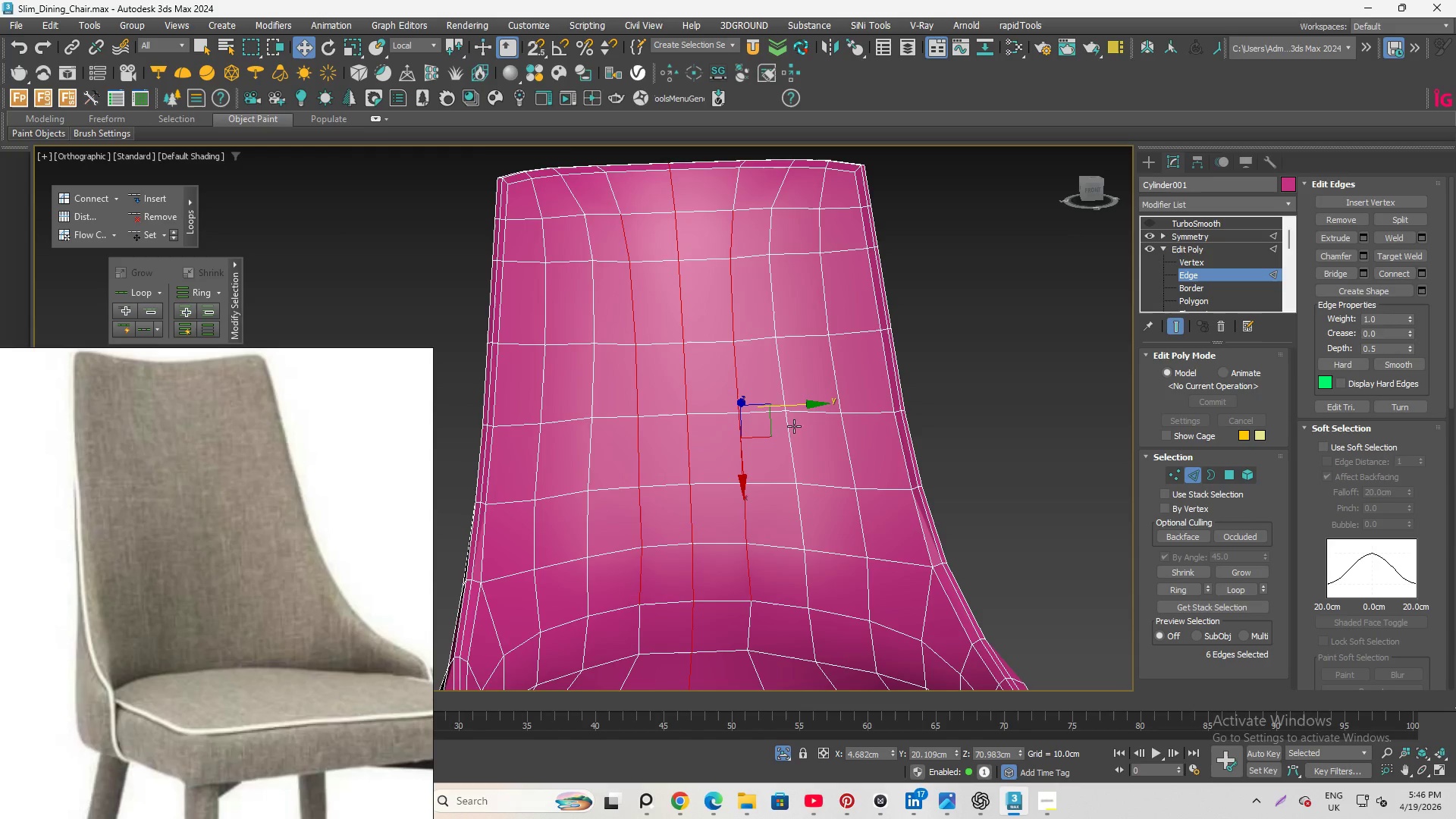 
hold_key(key=AltLeft, duration=3.3)
 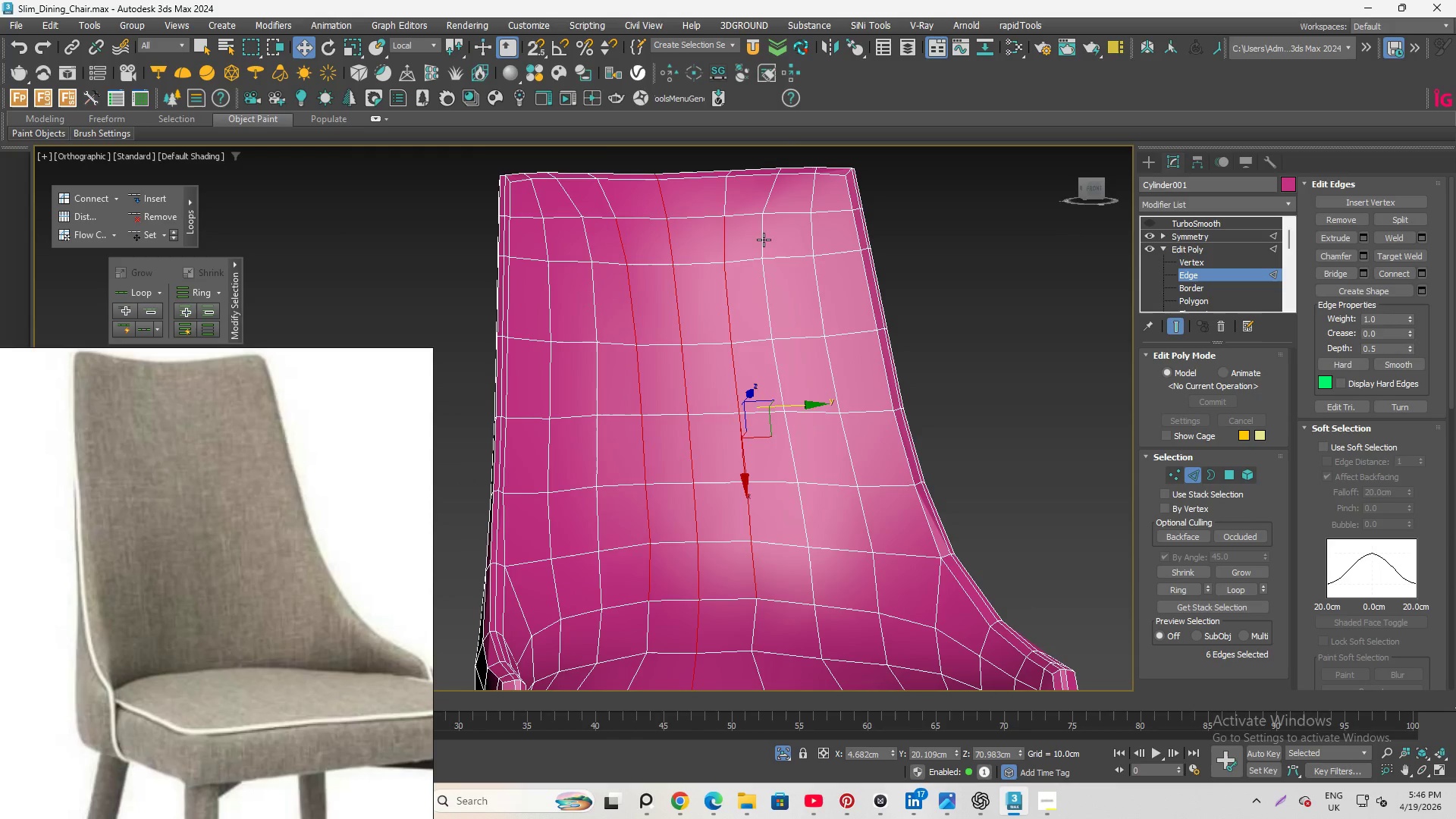 
left_click([764, 240])
 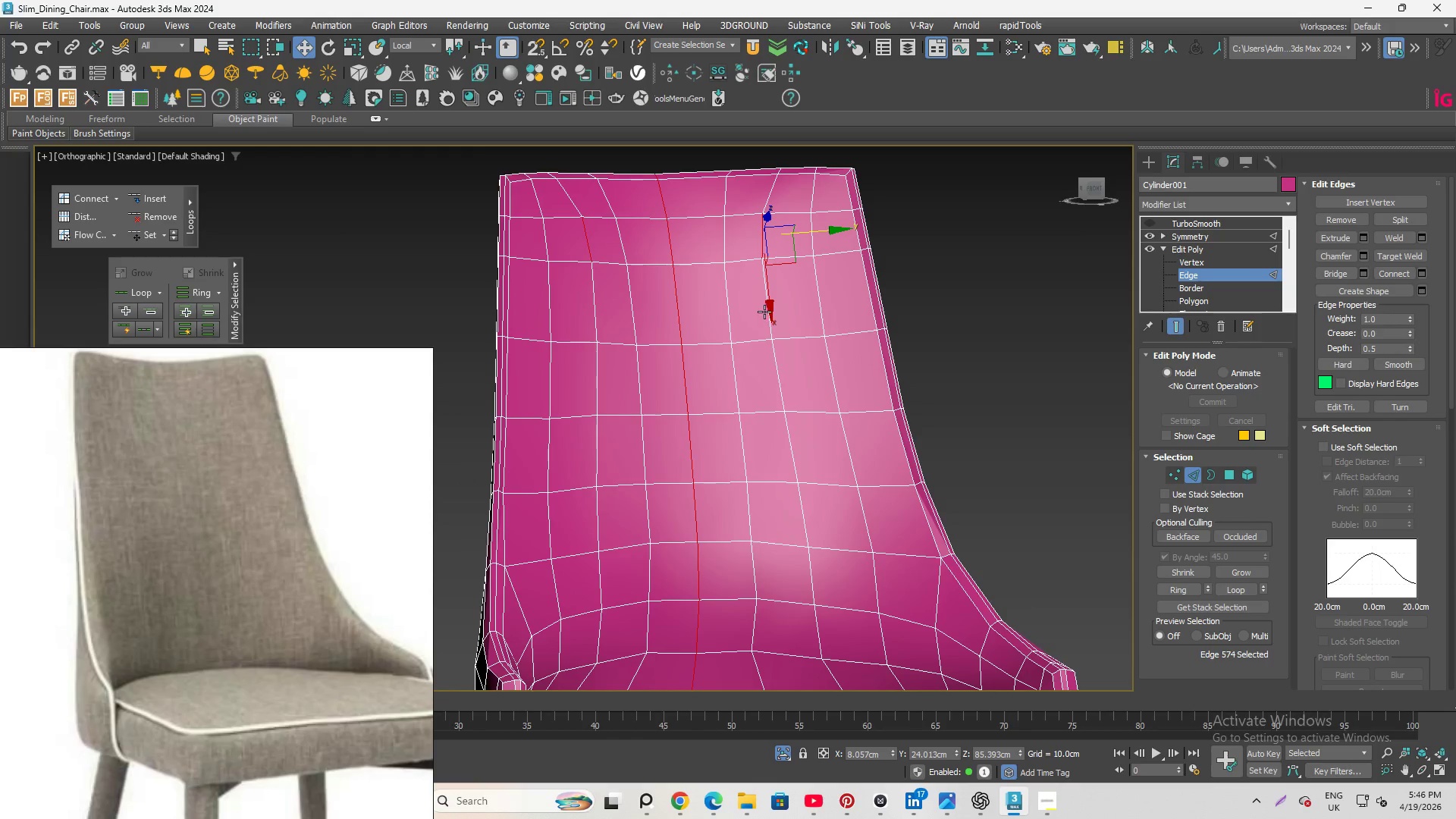 
hold_key(key=ControlLeft, duration=3.03)
left_click([766, 312])
 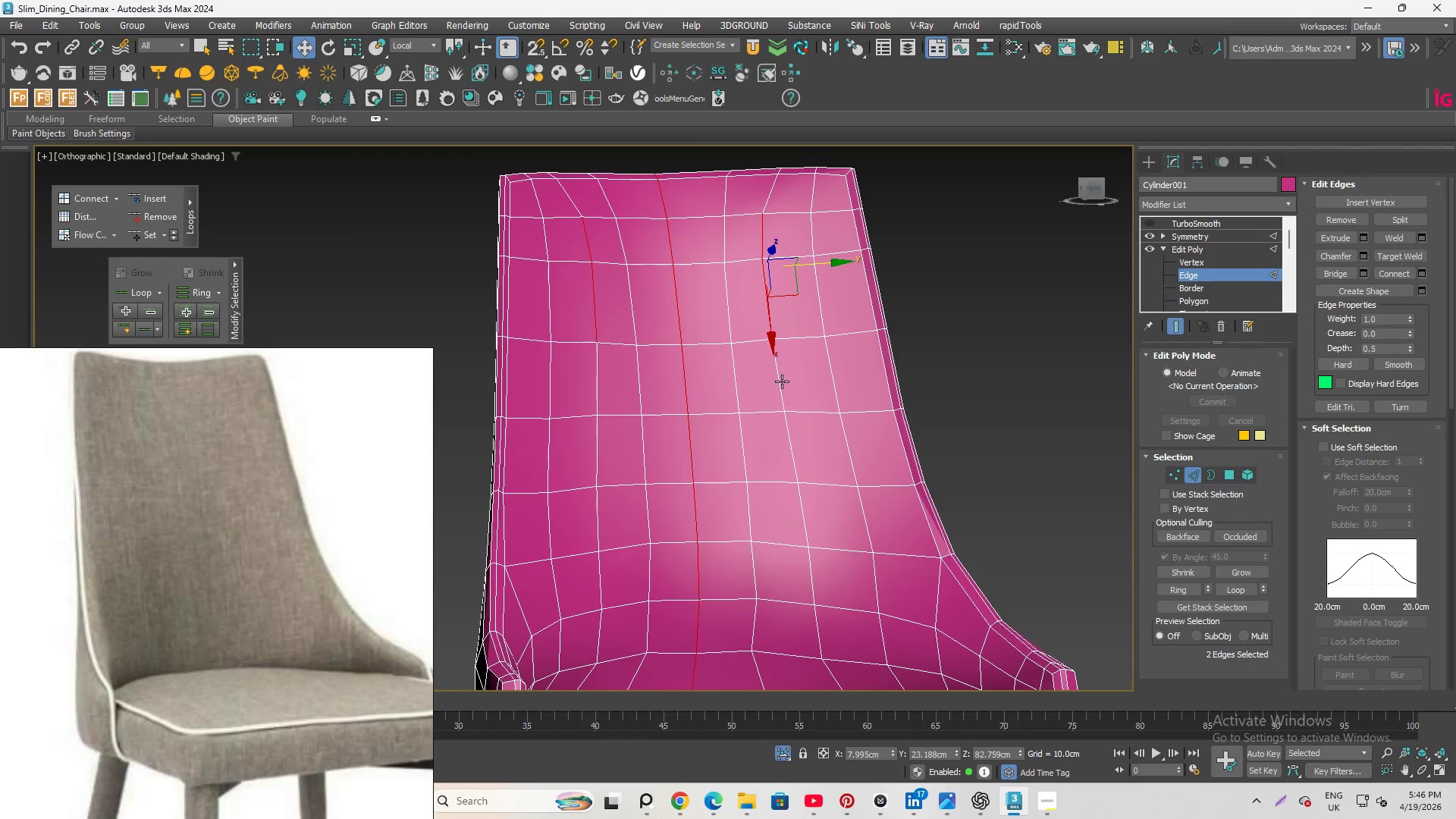 
left_click([782, 381])
 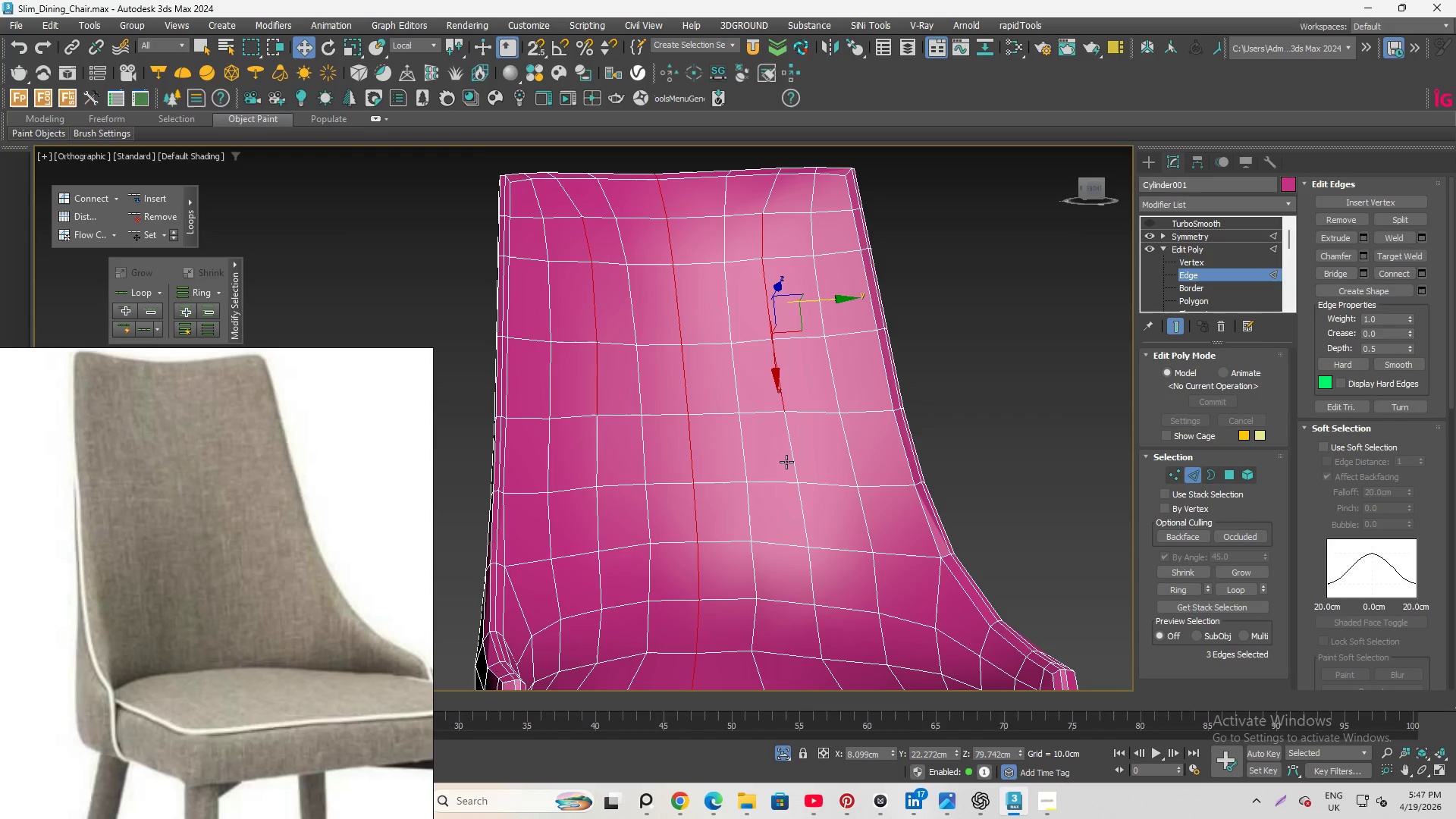 
left_click([795, 463])
 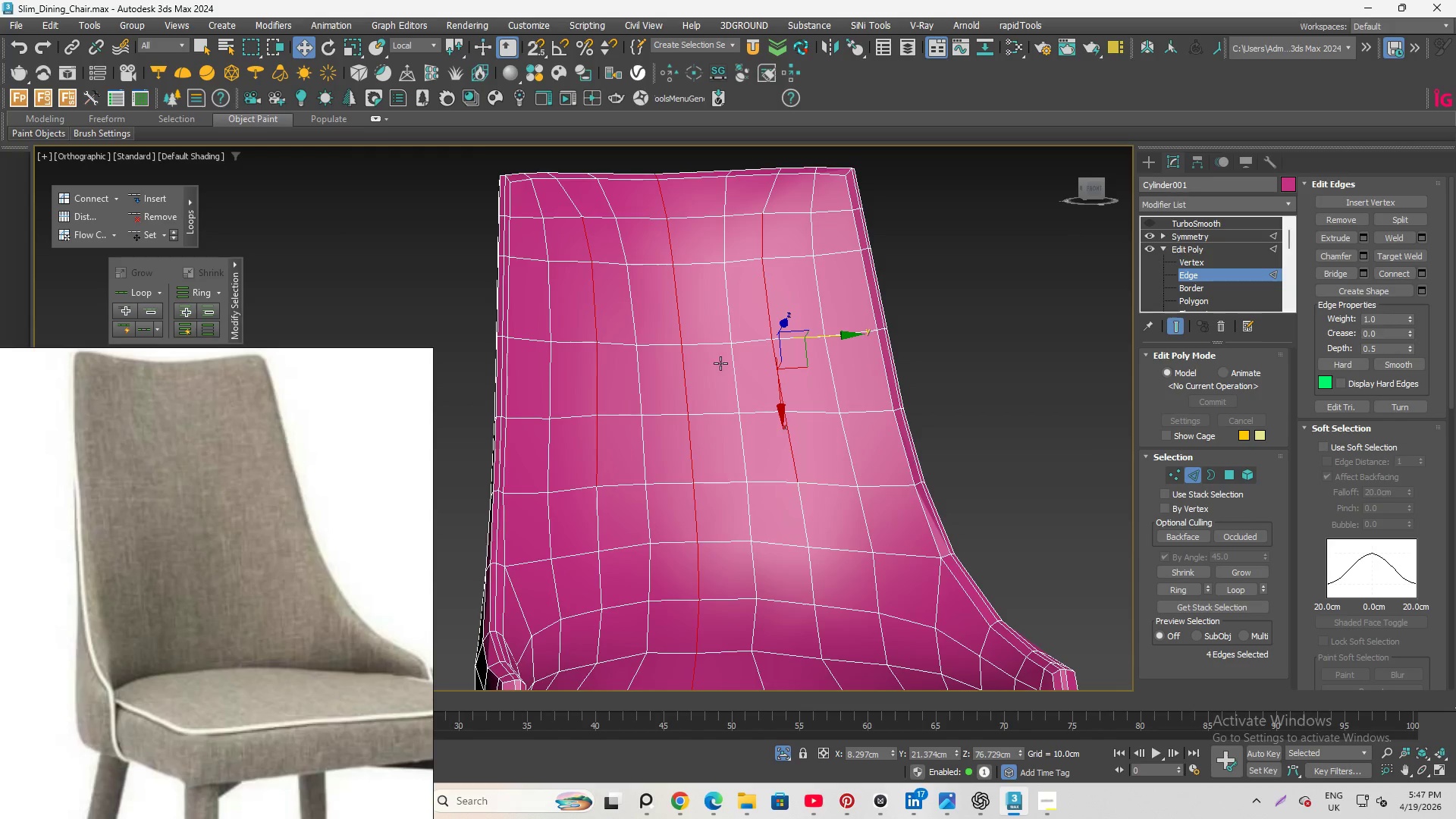 
scroll: coordinate [720, 363], scroll_direction: down, amount: 1.0
 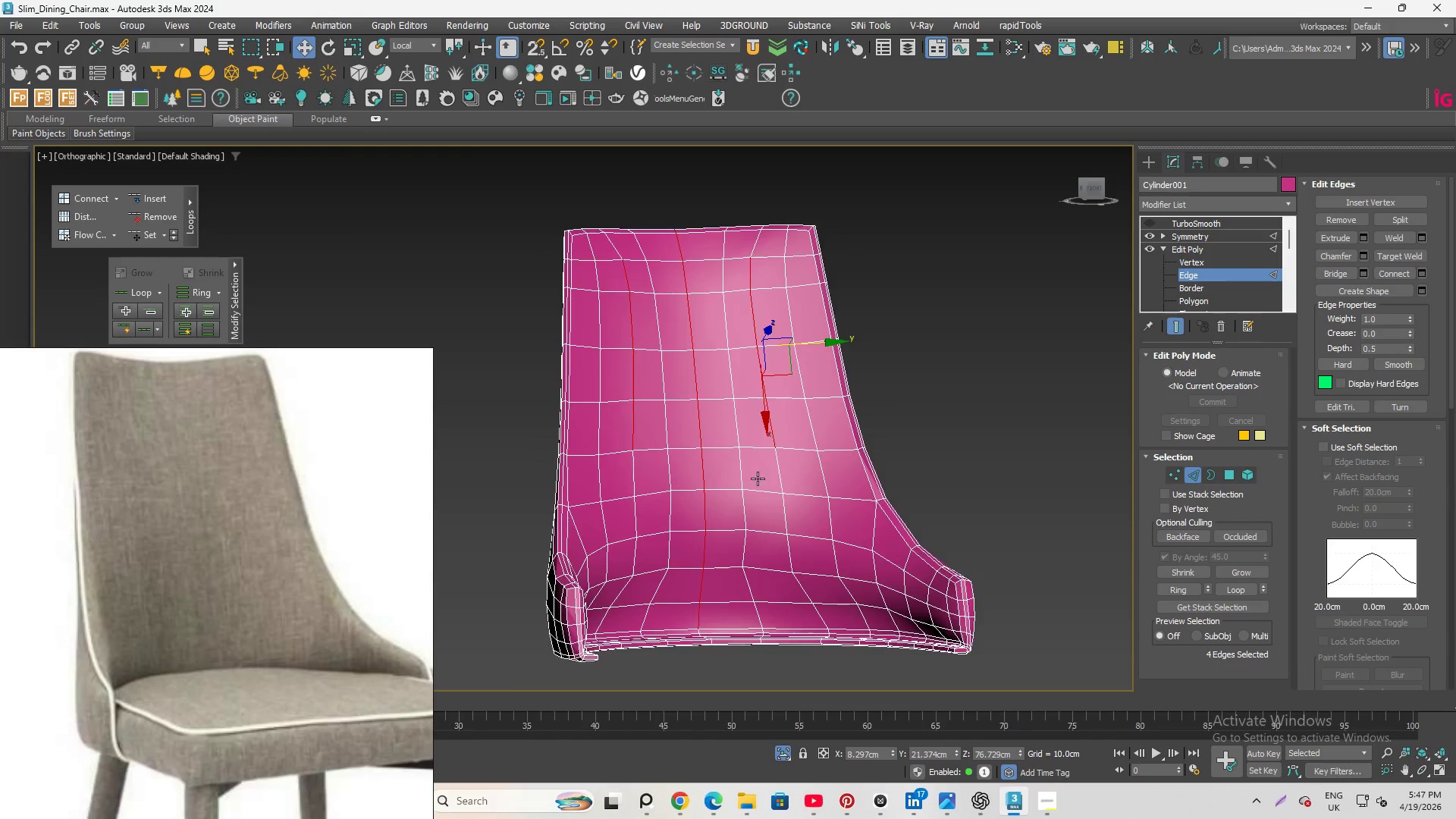 
hold_key(key=ControlLeft, duration=2.86)
 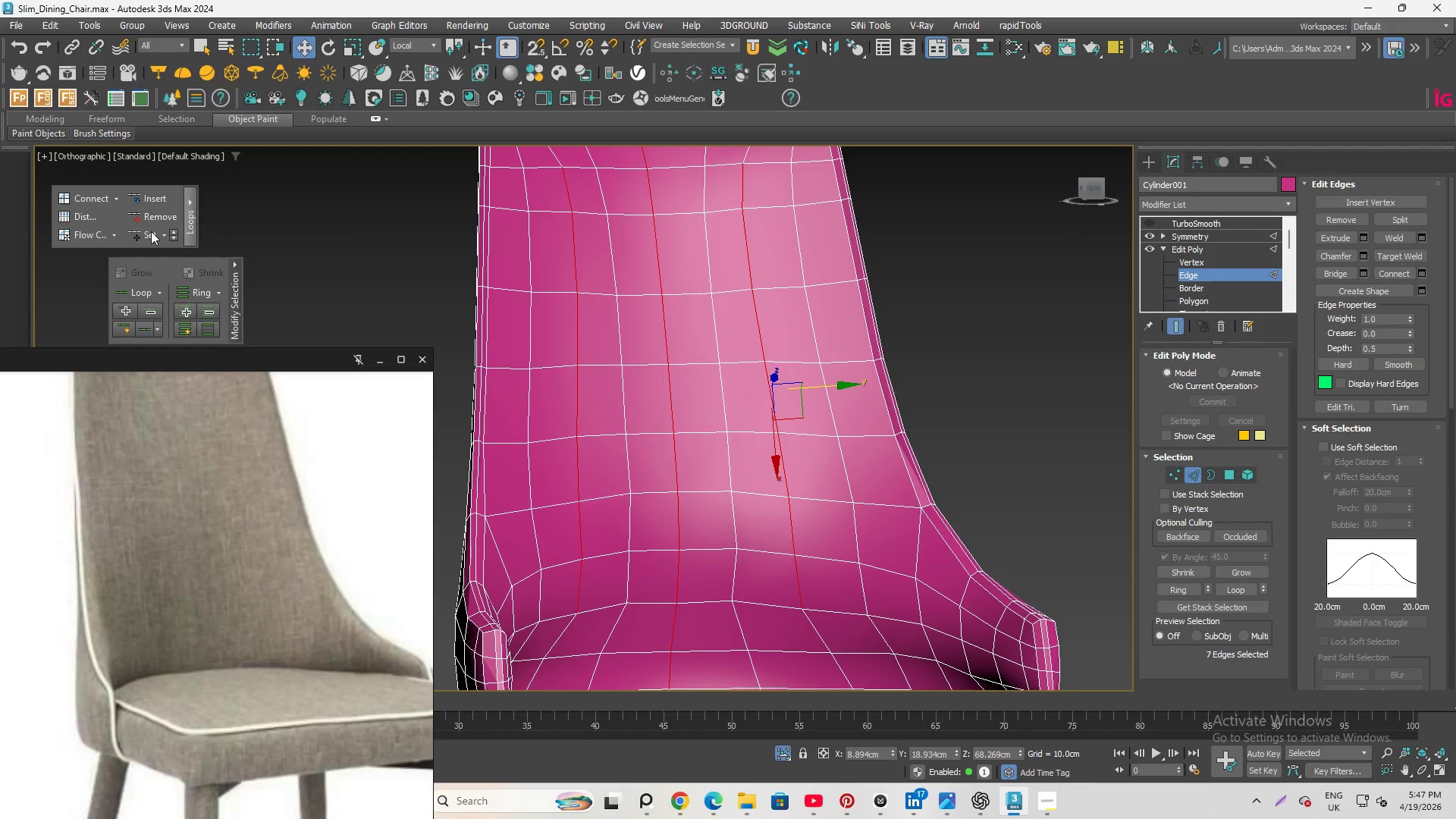 
scroll: coordinate [768, 484], scroll_direction: up, amount: 1.0
 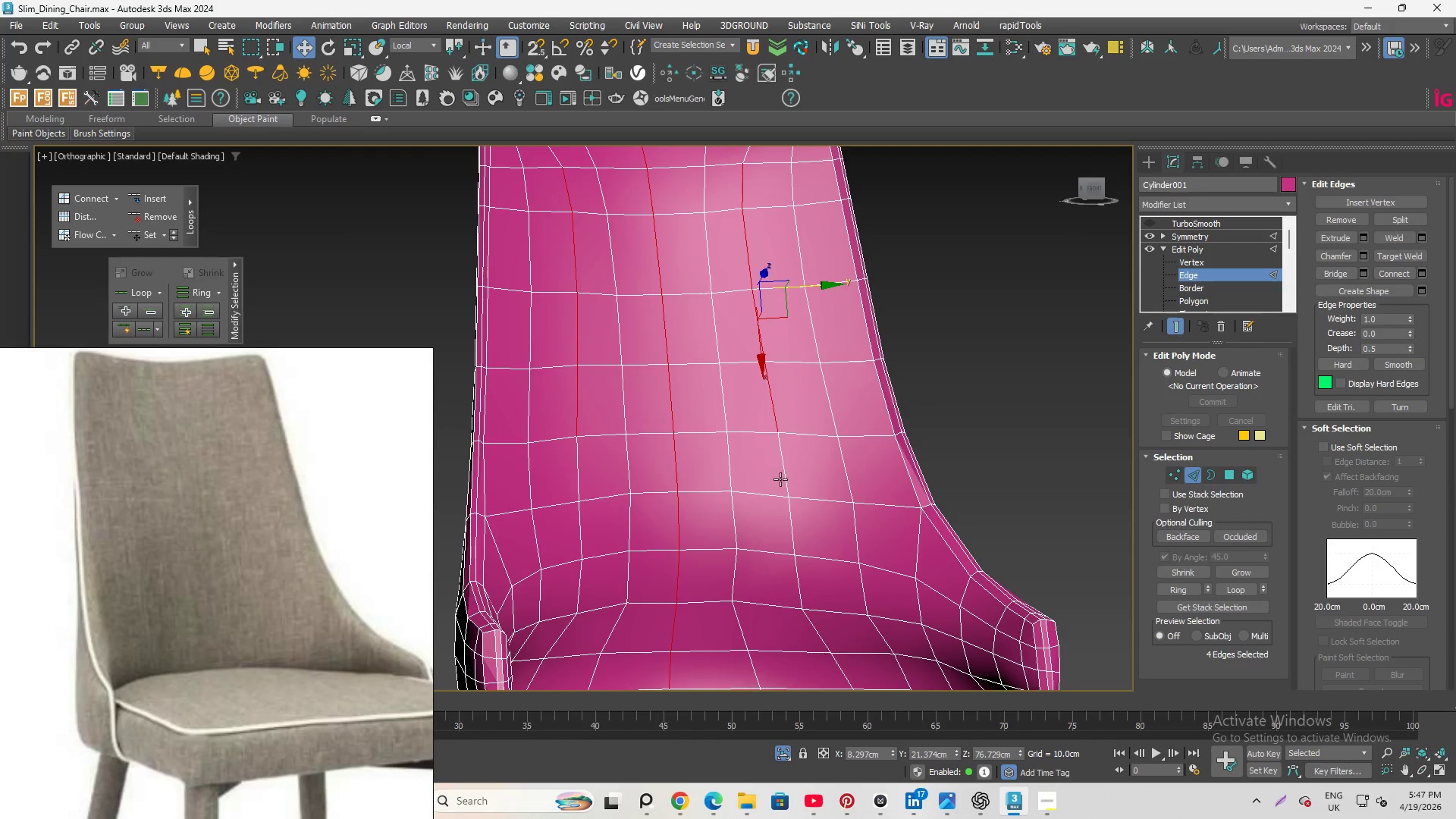 
left_click([783, 471])
 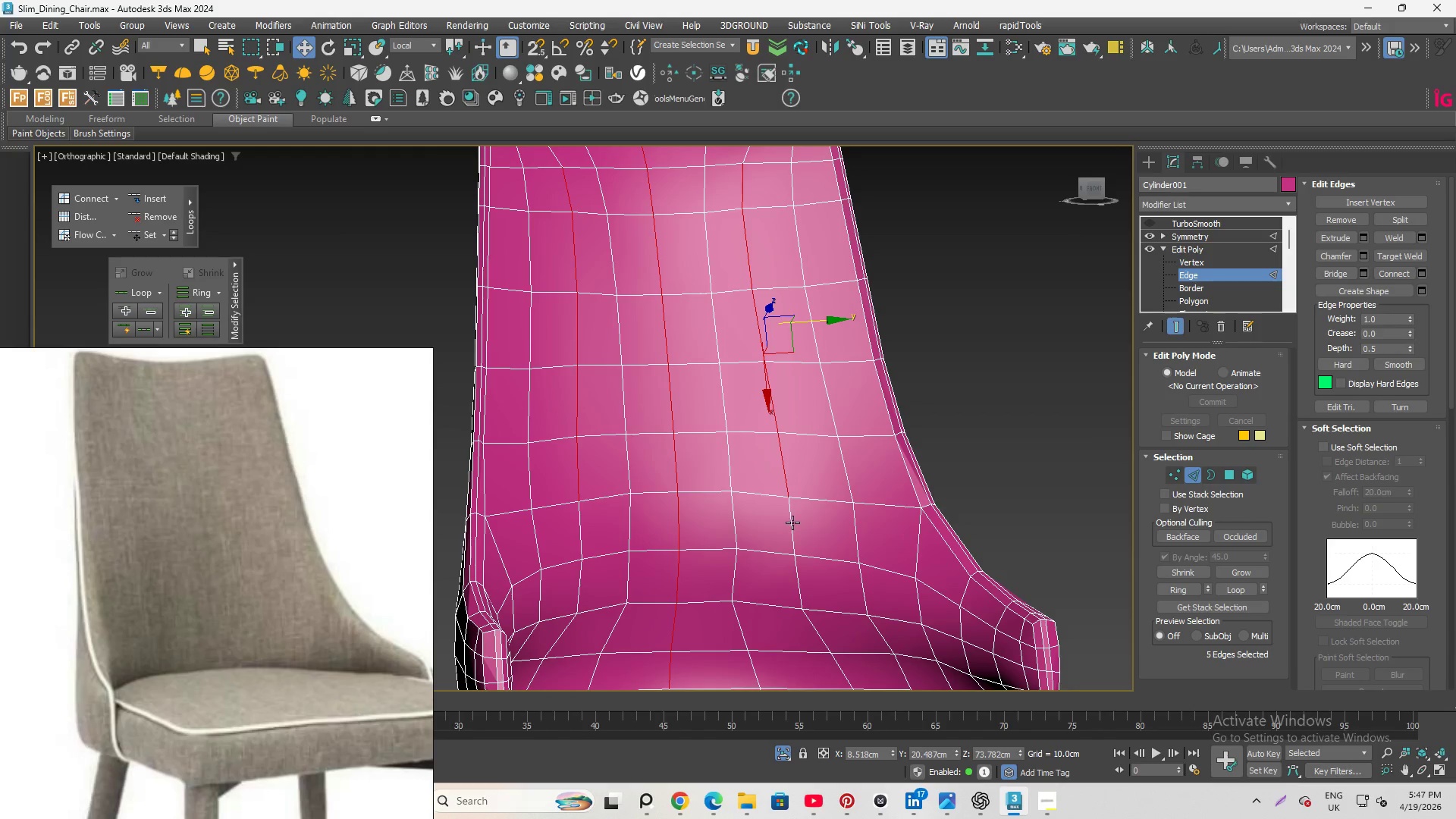 
left_click([792, 522])
 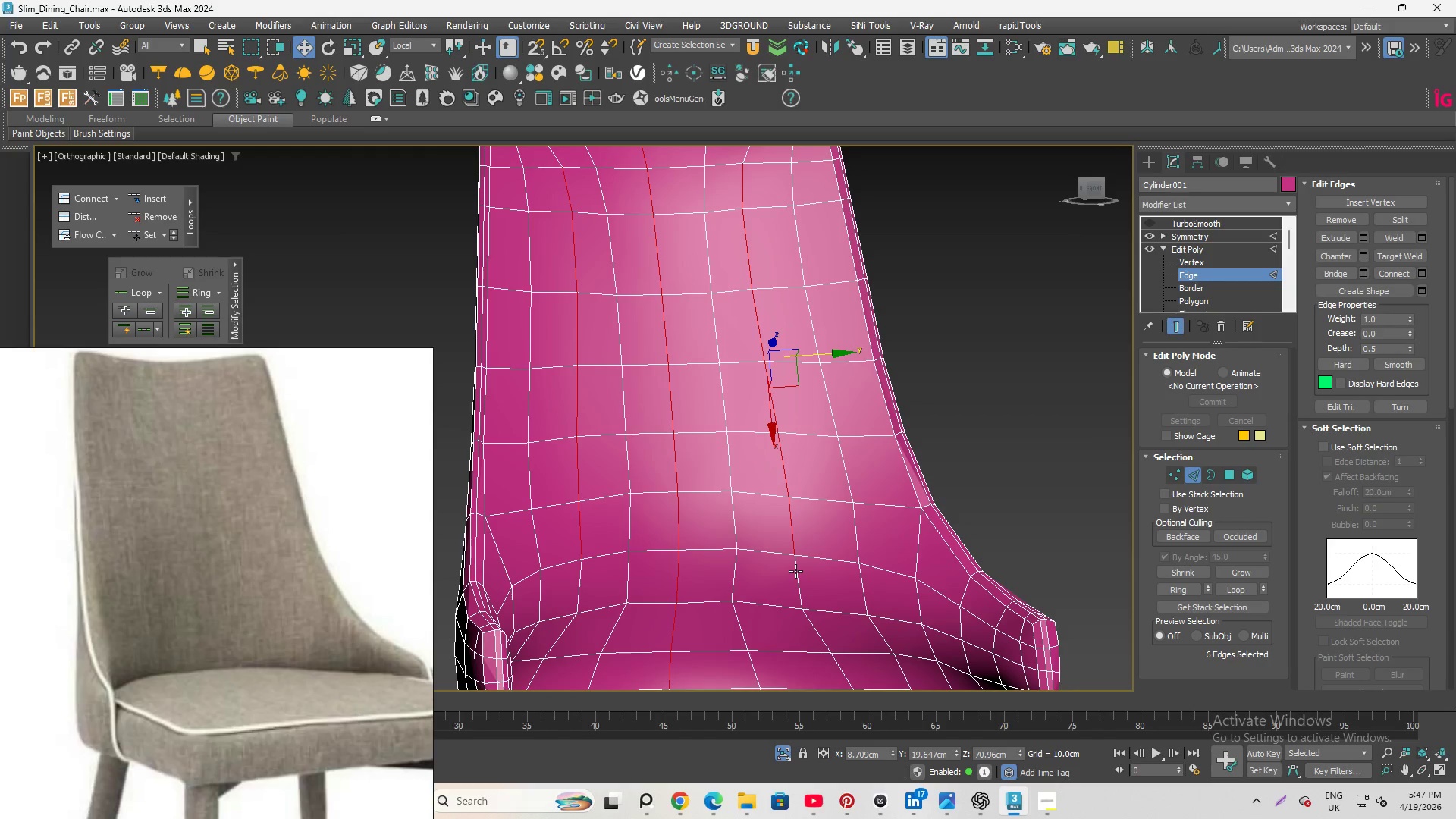 
left_click([795, 574])
 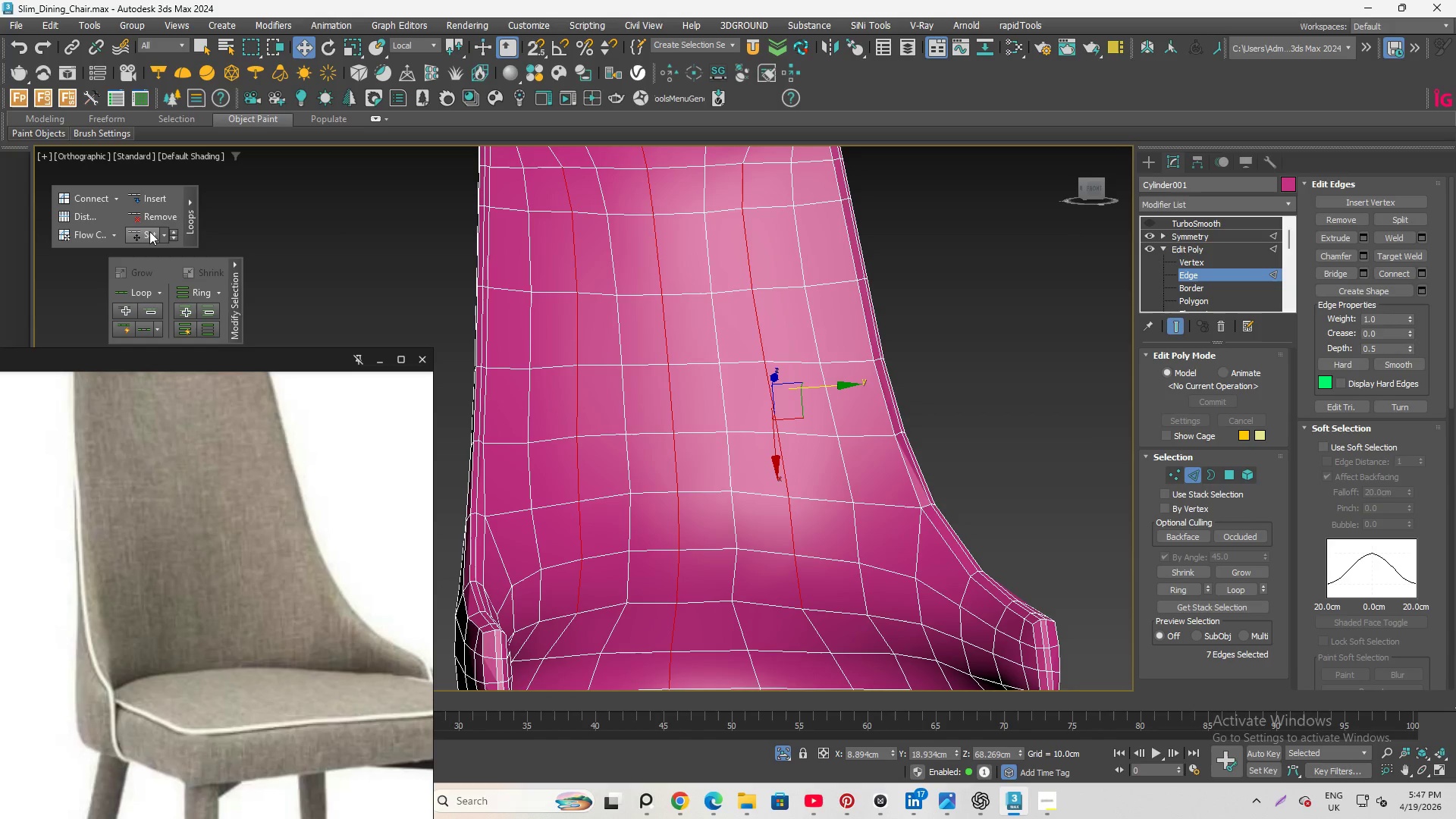 
left_click([147, 231])
 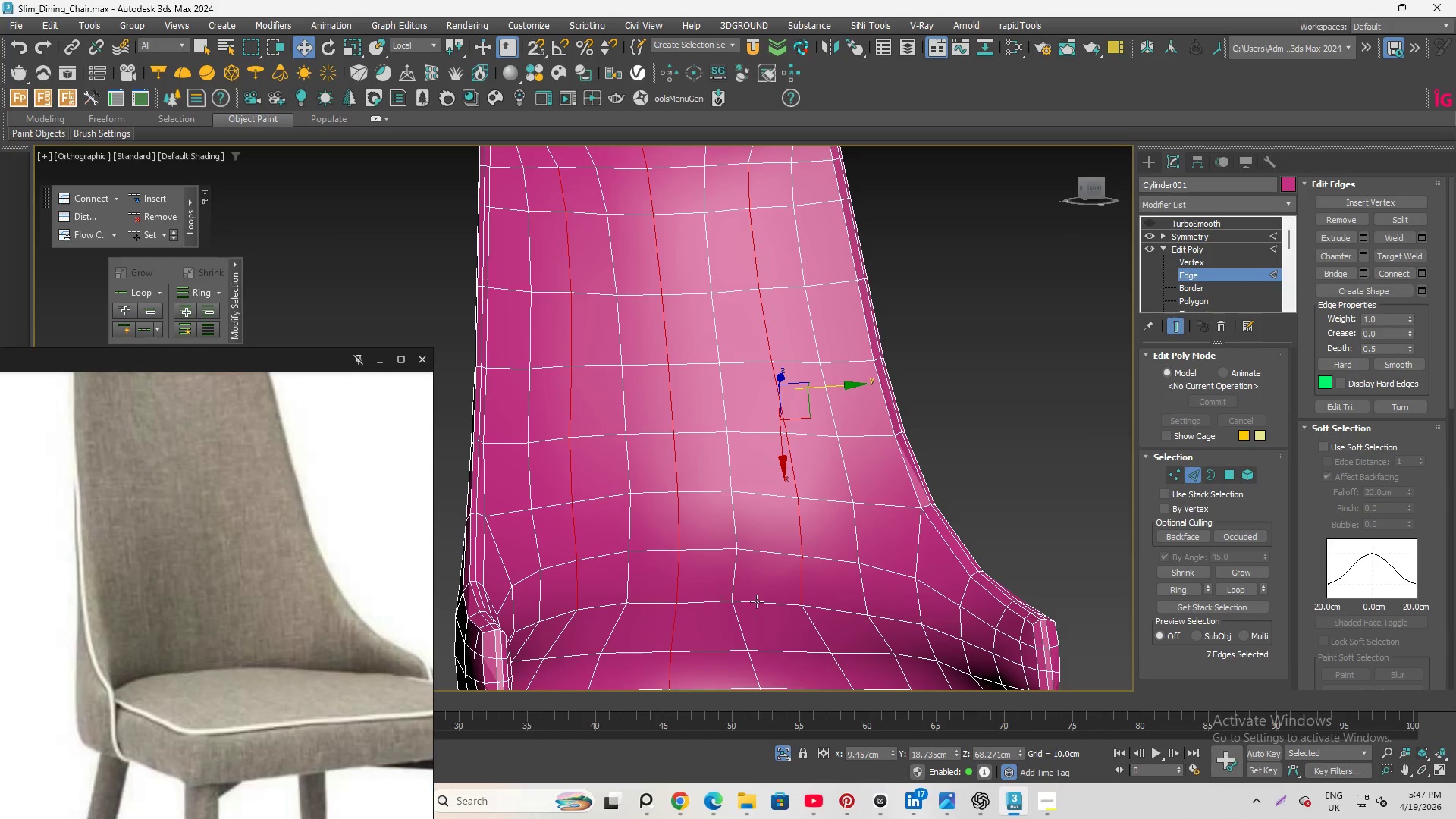 
left_click([751, 603])
 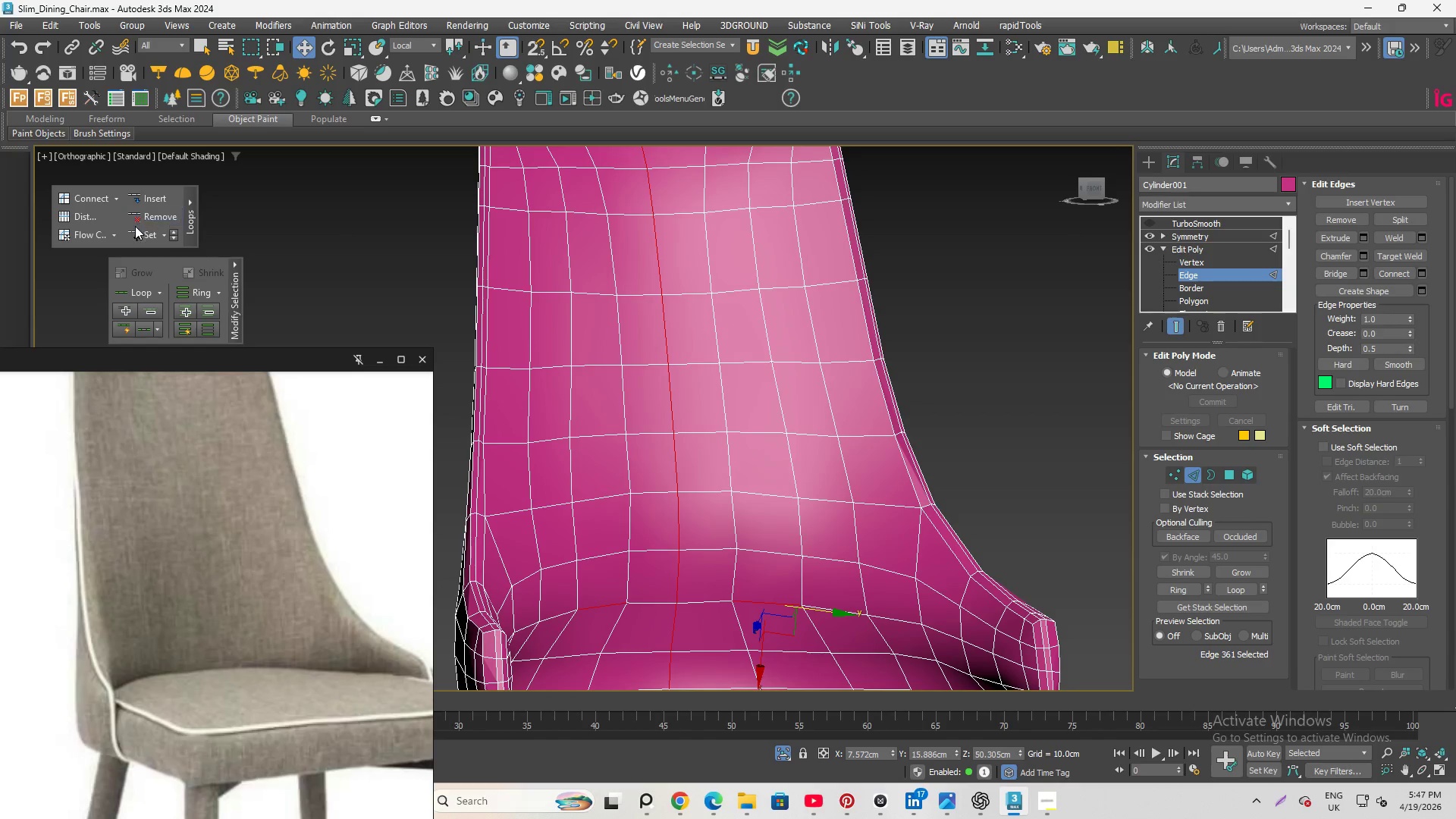 
left_click([142, 230])
 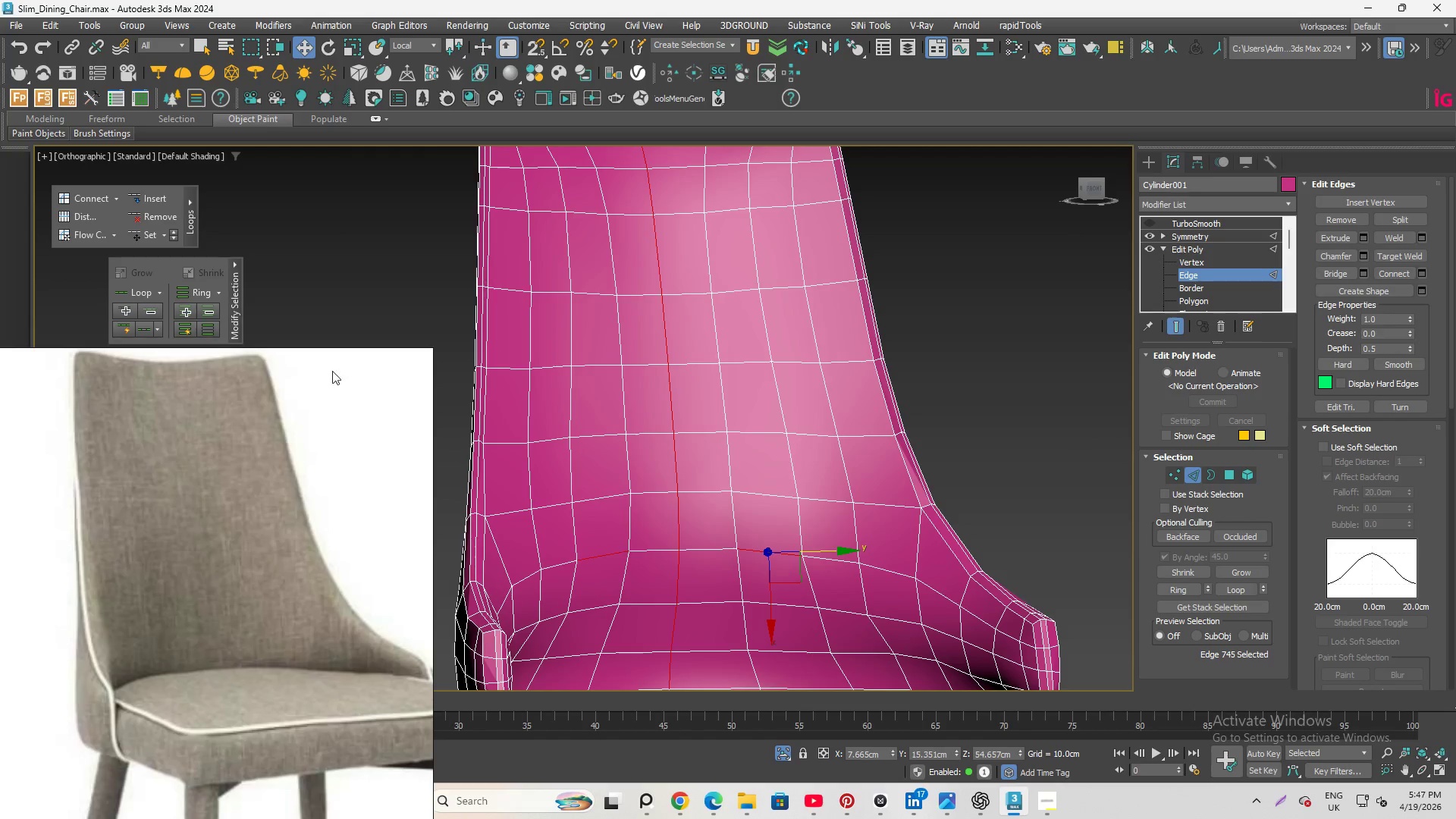 
left_click([152, 232])
 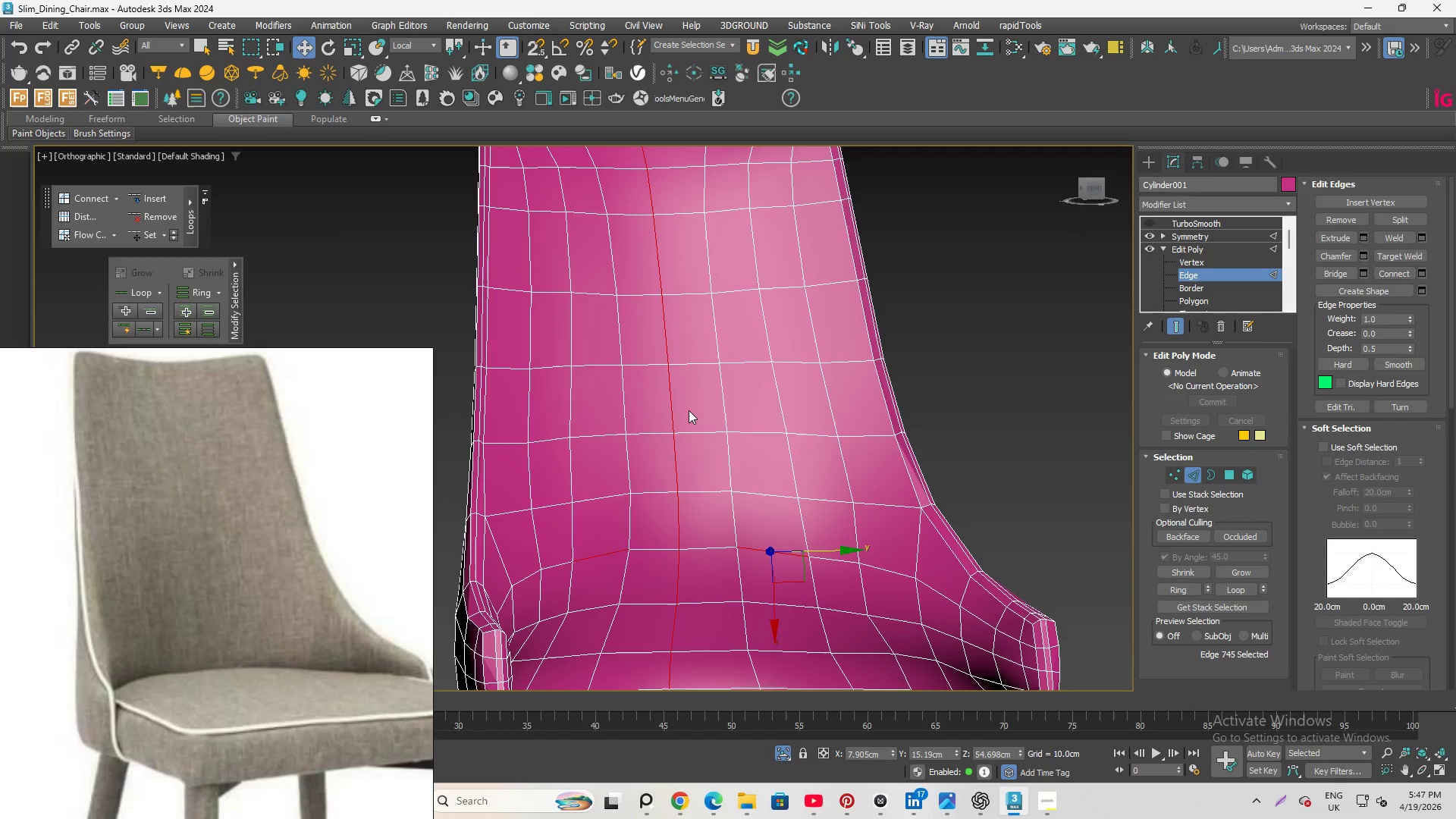 
hold_key(key=AltLeft, duration=2.38)
 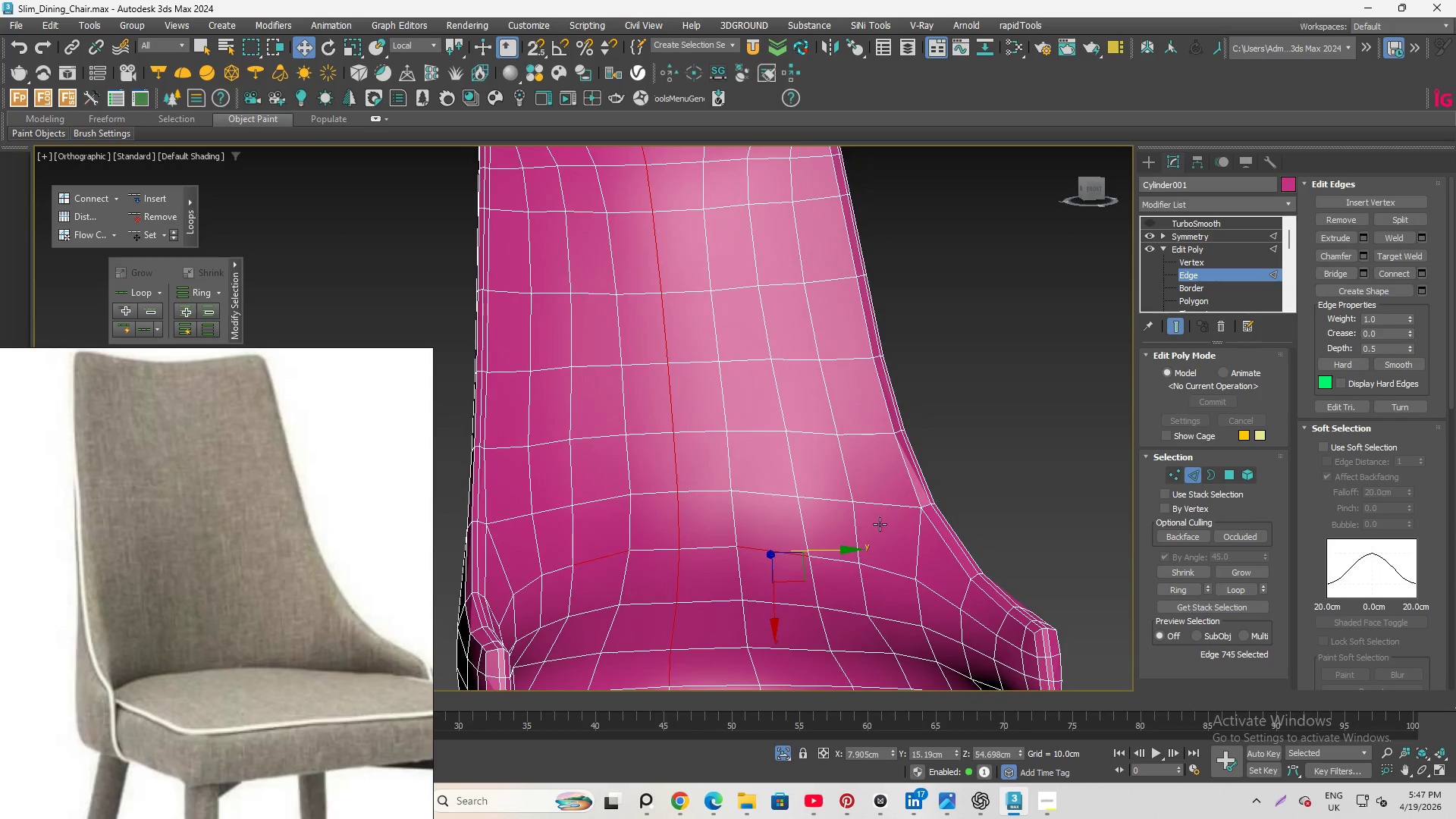 
scroll: coordinate [872, 535], scroll_direction: down, amount: 1.0
 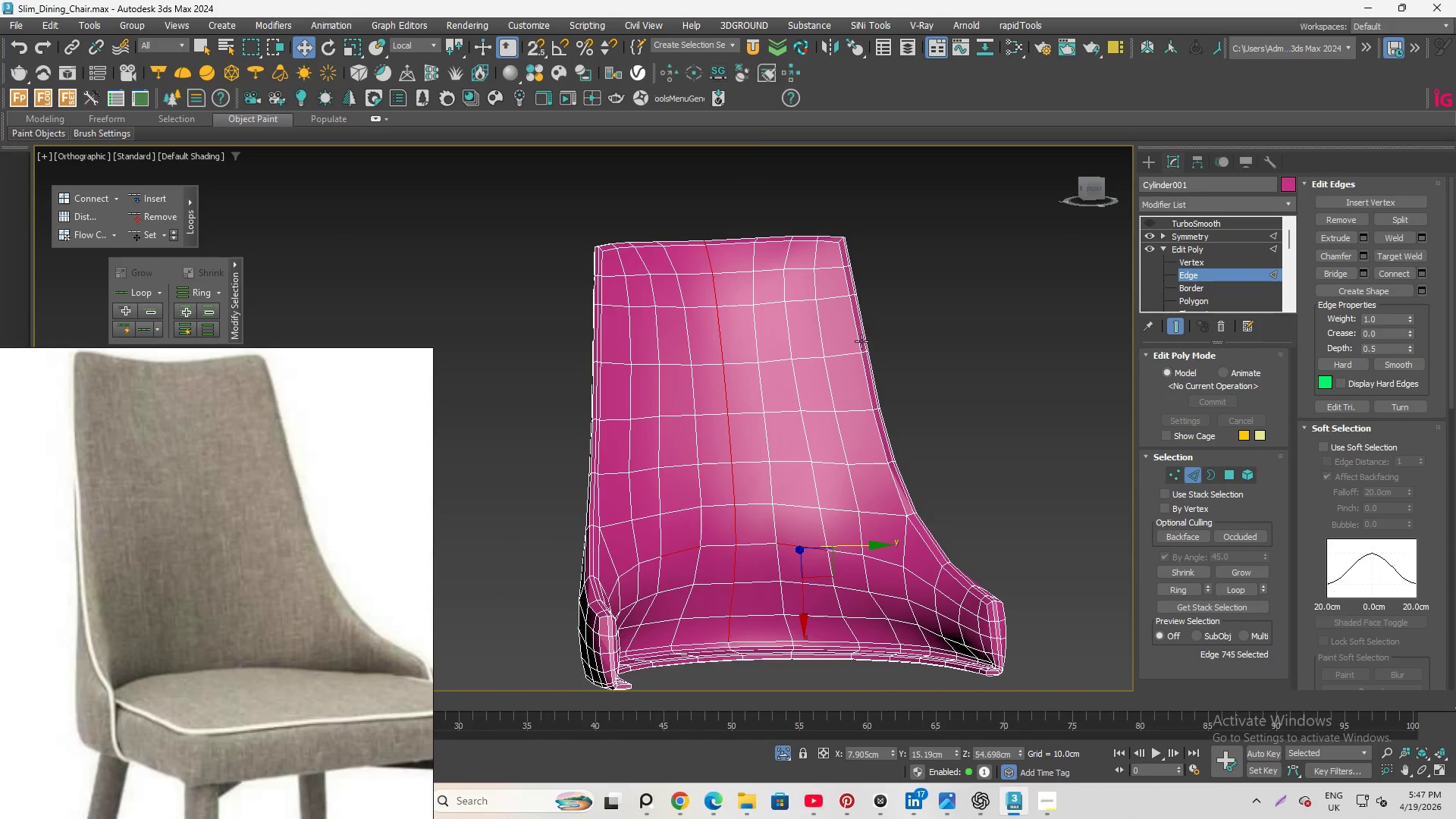 
scroll: coordinate [861, 347], scroll_direction: up, amount: 1.0
 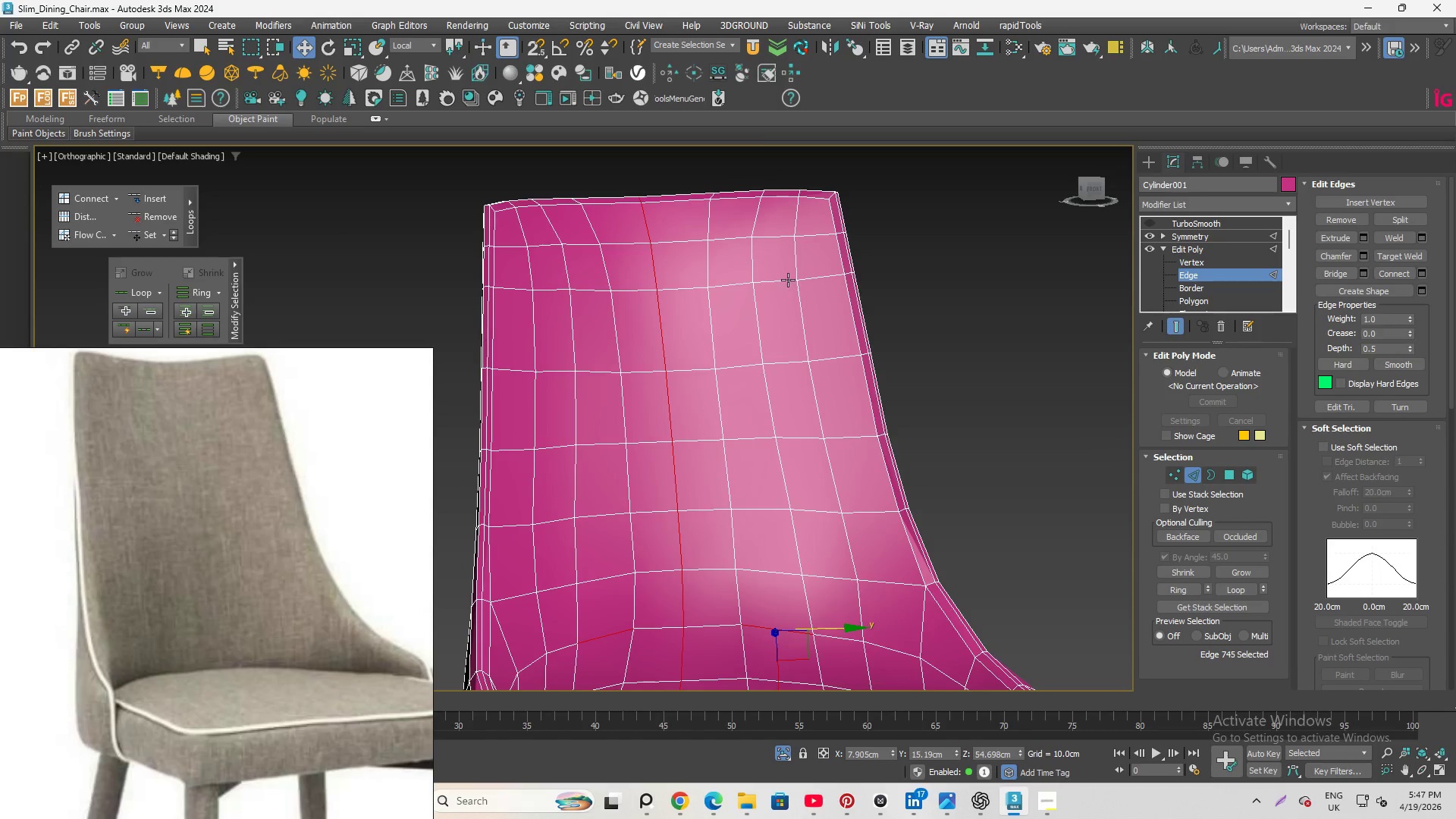 
scroll: coordinate [788, 281], scroll_direction: down, amount: 1.0
 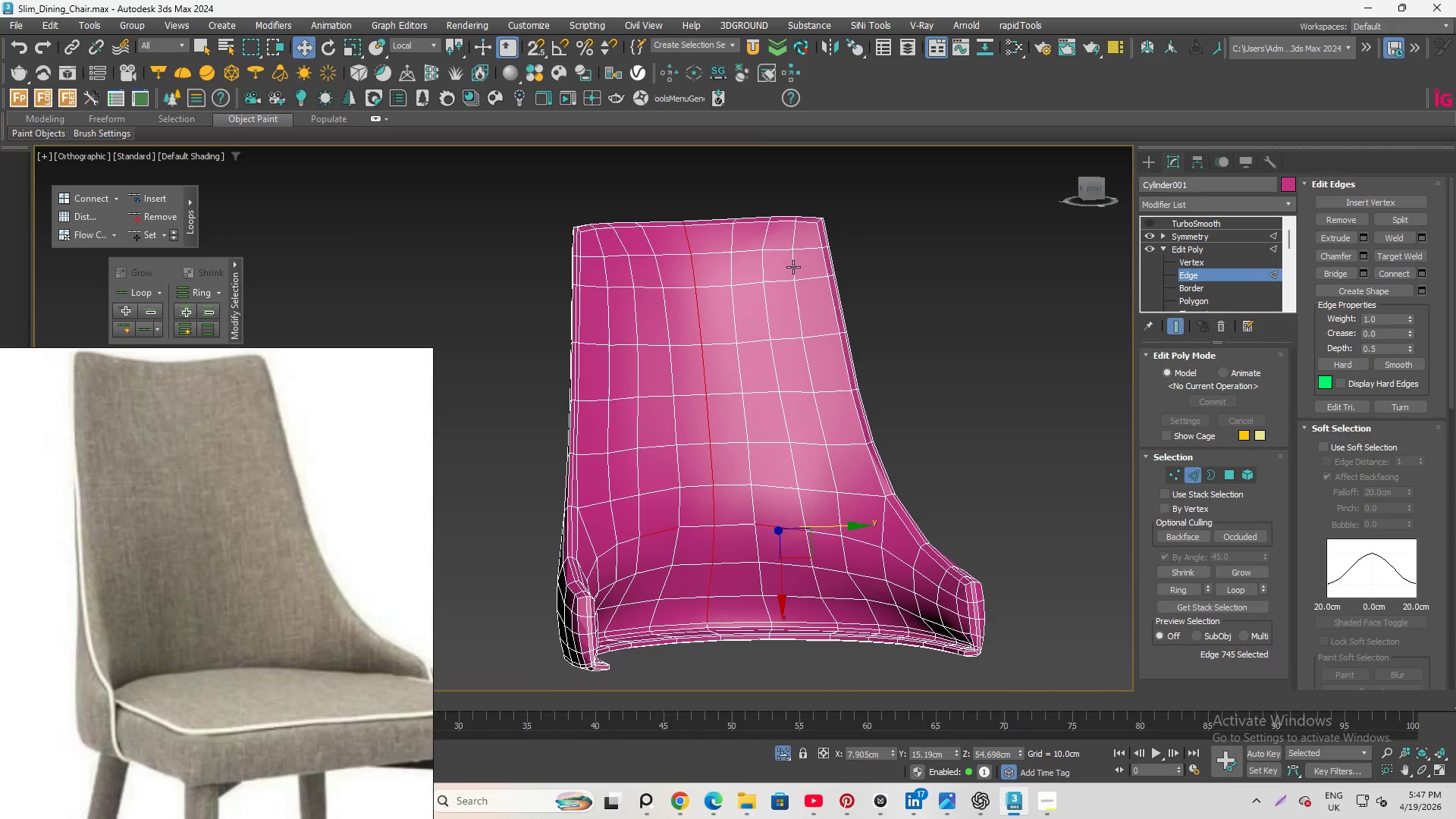 
left_click([793, 267])
 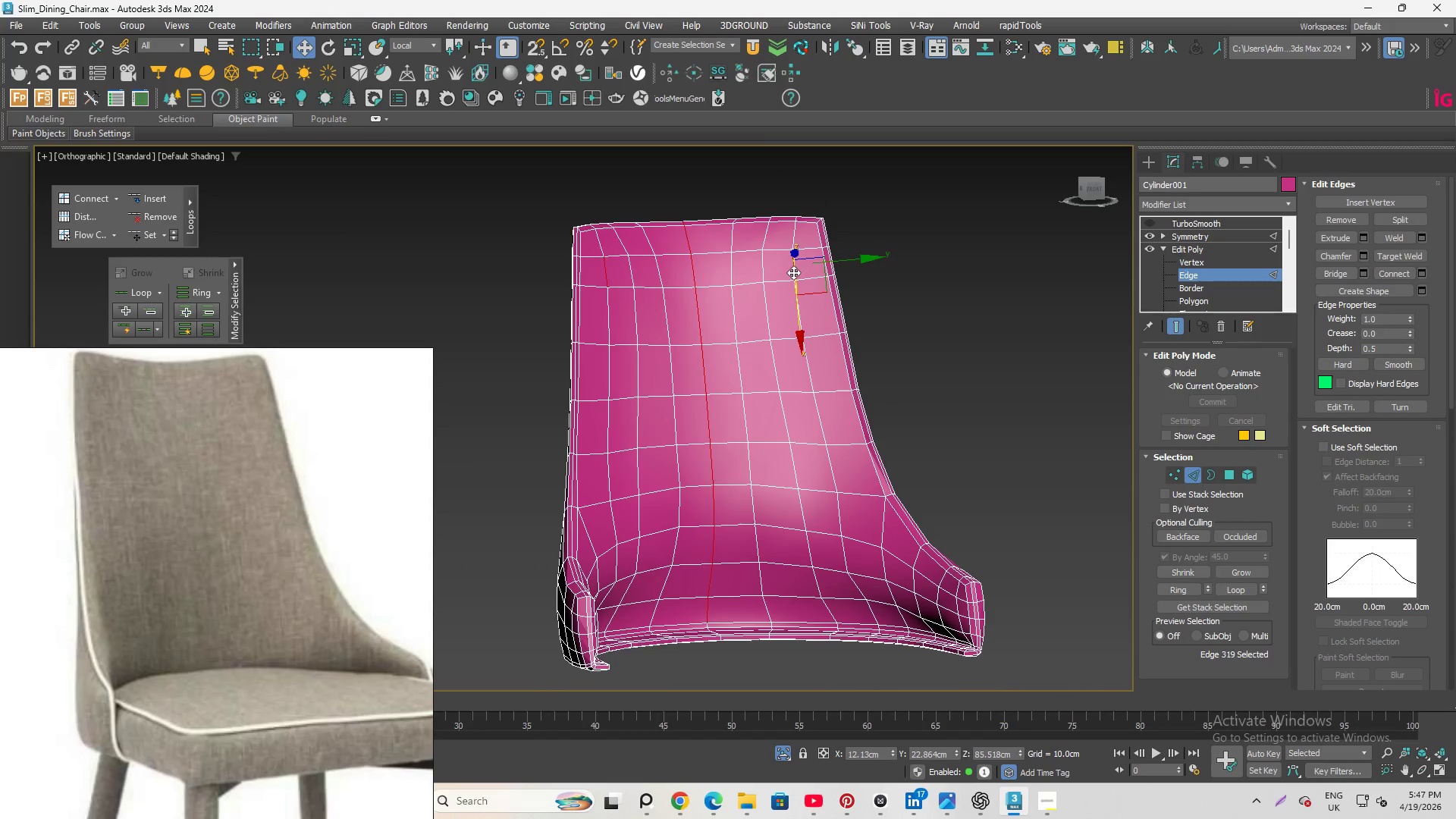 
hold_key(key=ControlLeft, duration=0.78)
left_click([799, 316])
 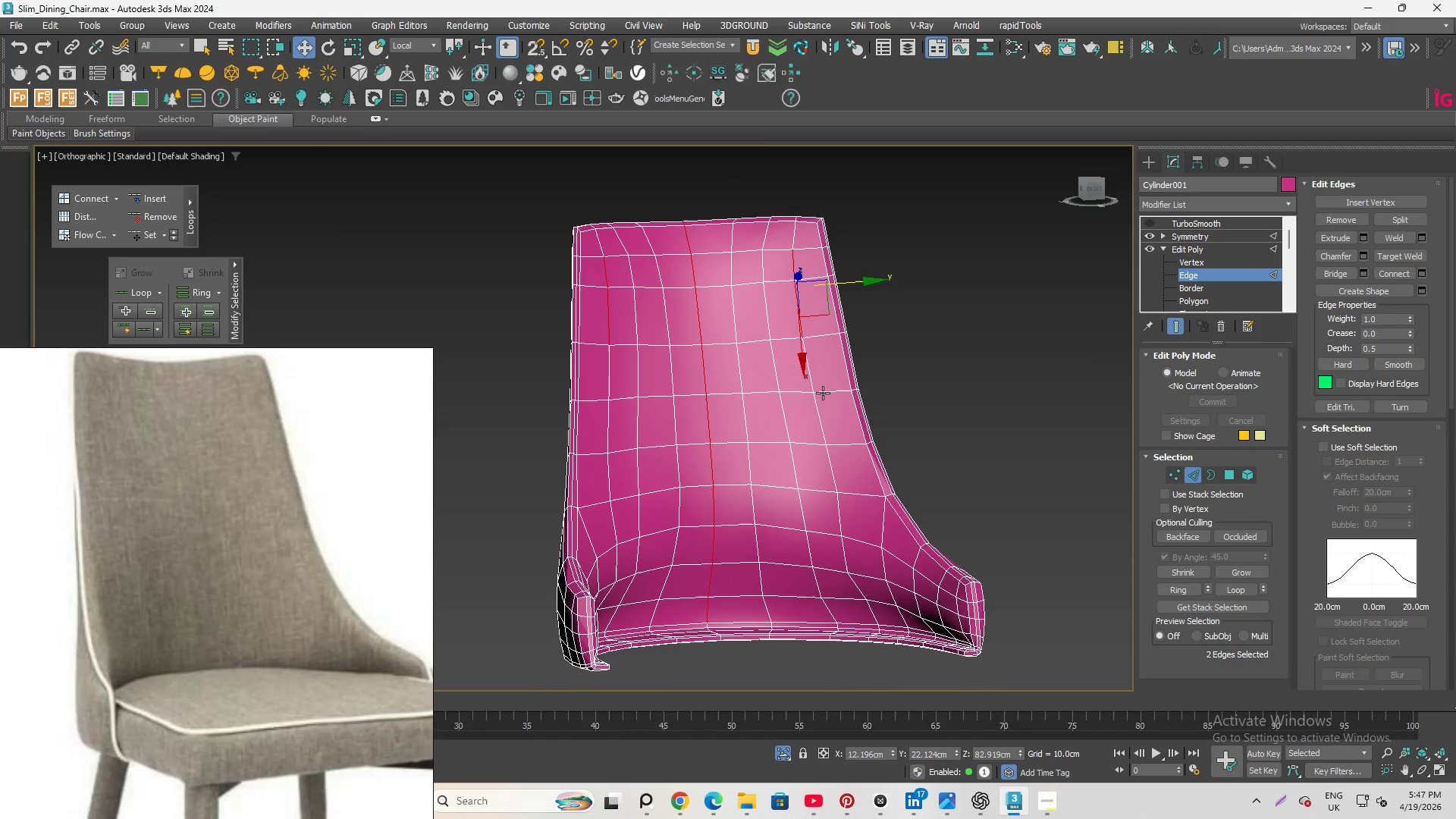 
hold_key(key=ControlLeft, duration=1.66)
 